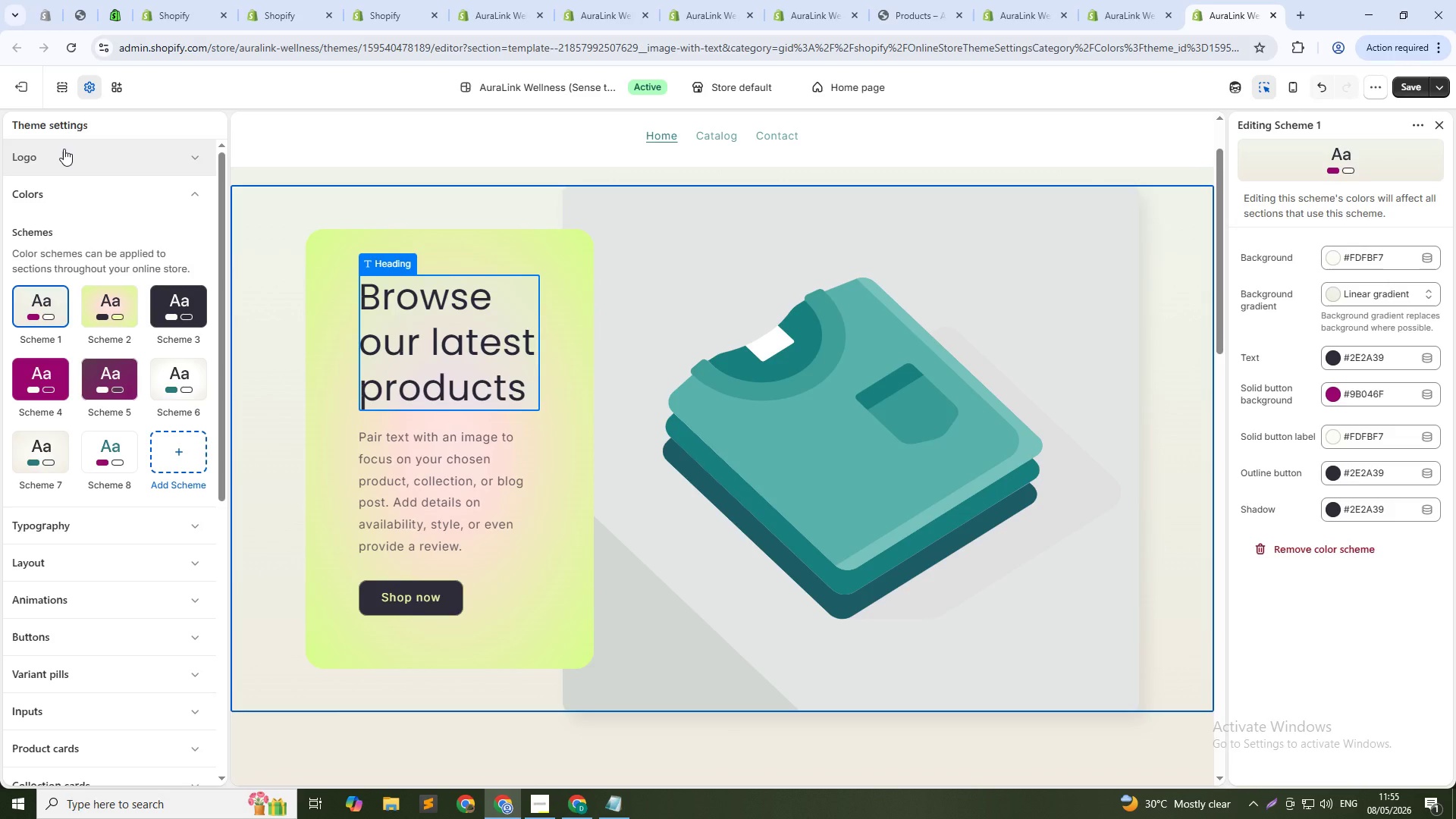 
wait(5.89)
 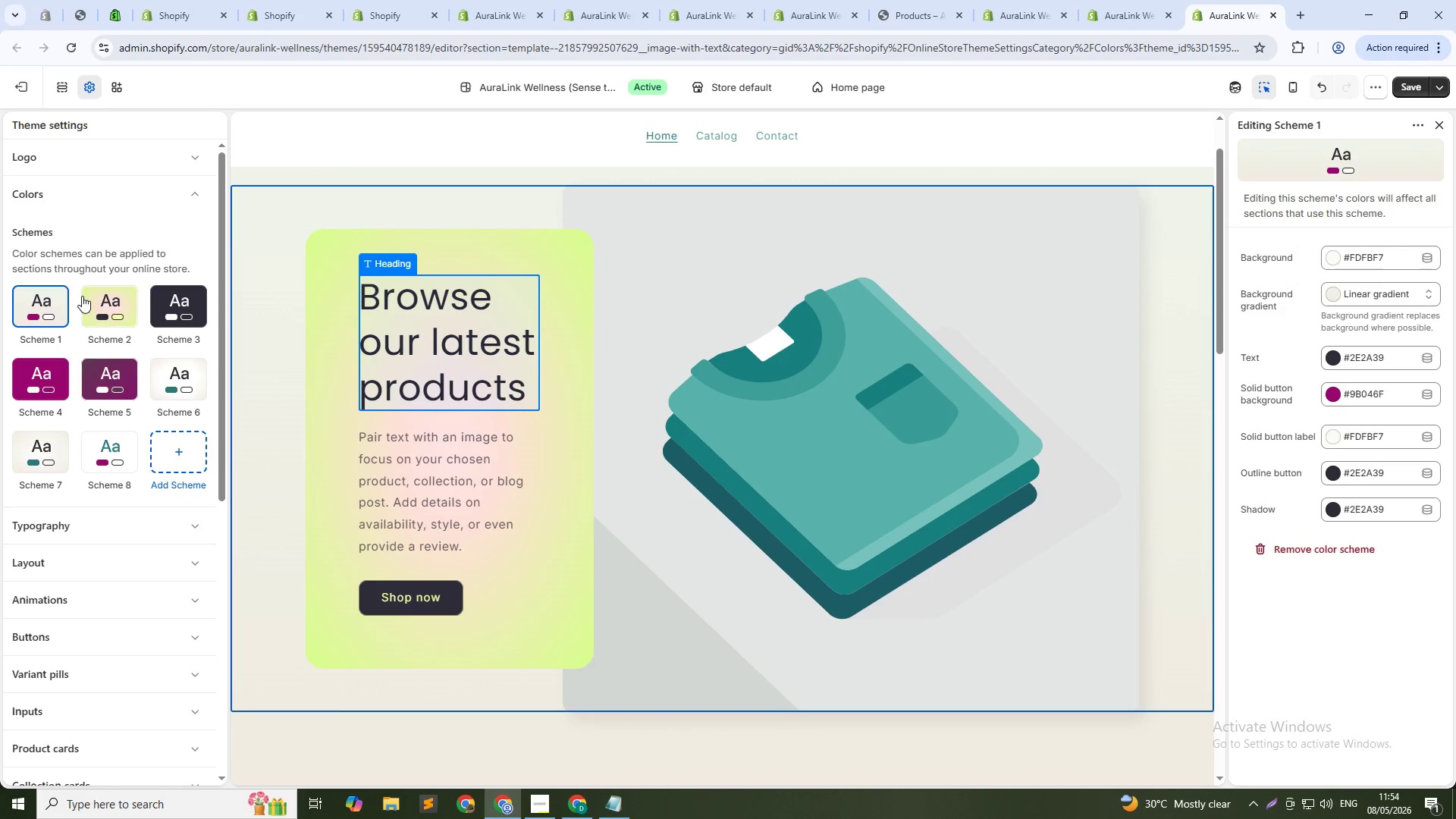 
left_click([115, 452])
 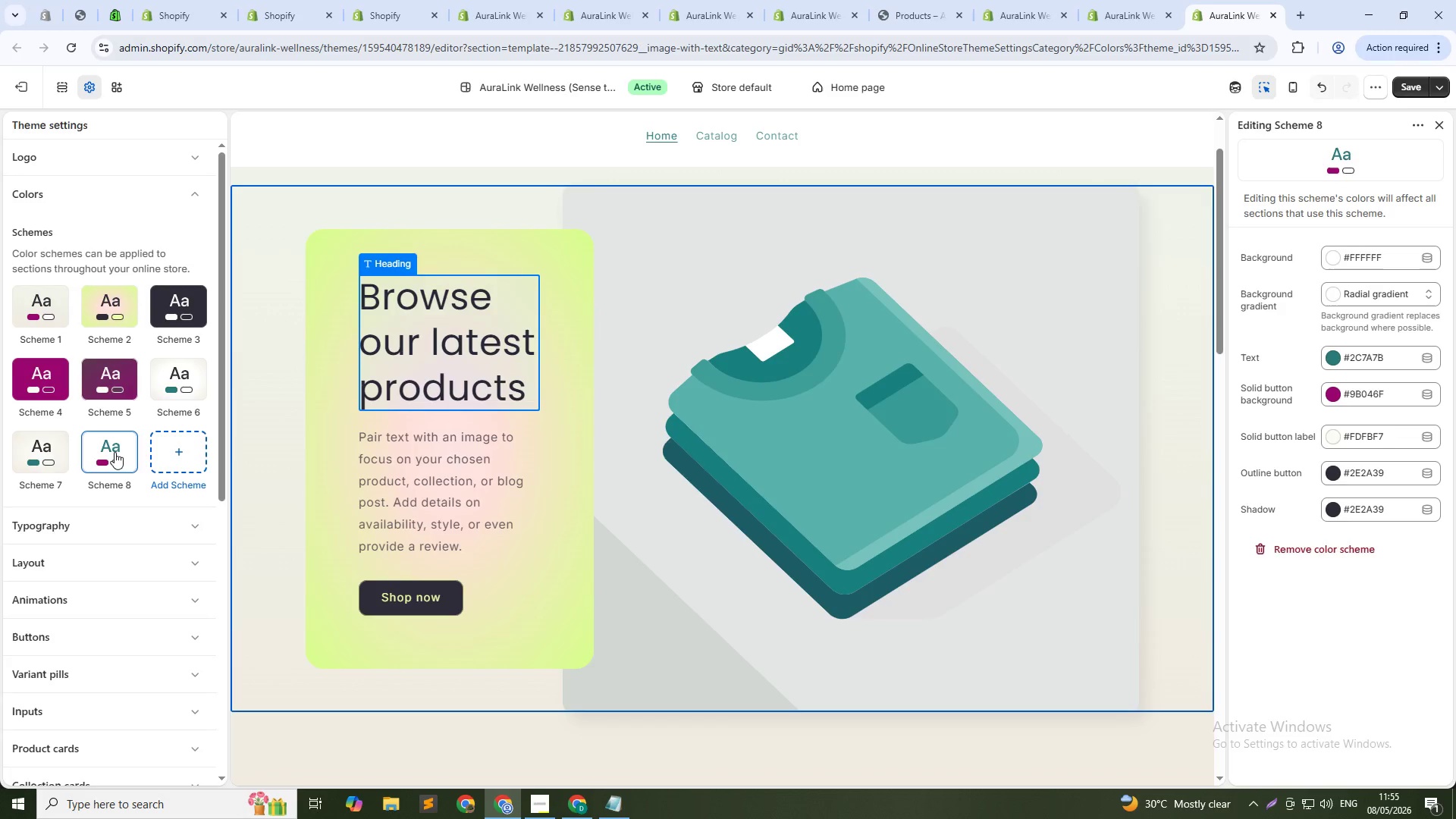 
key(PrintScreen)
 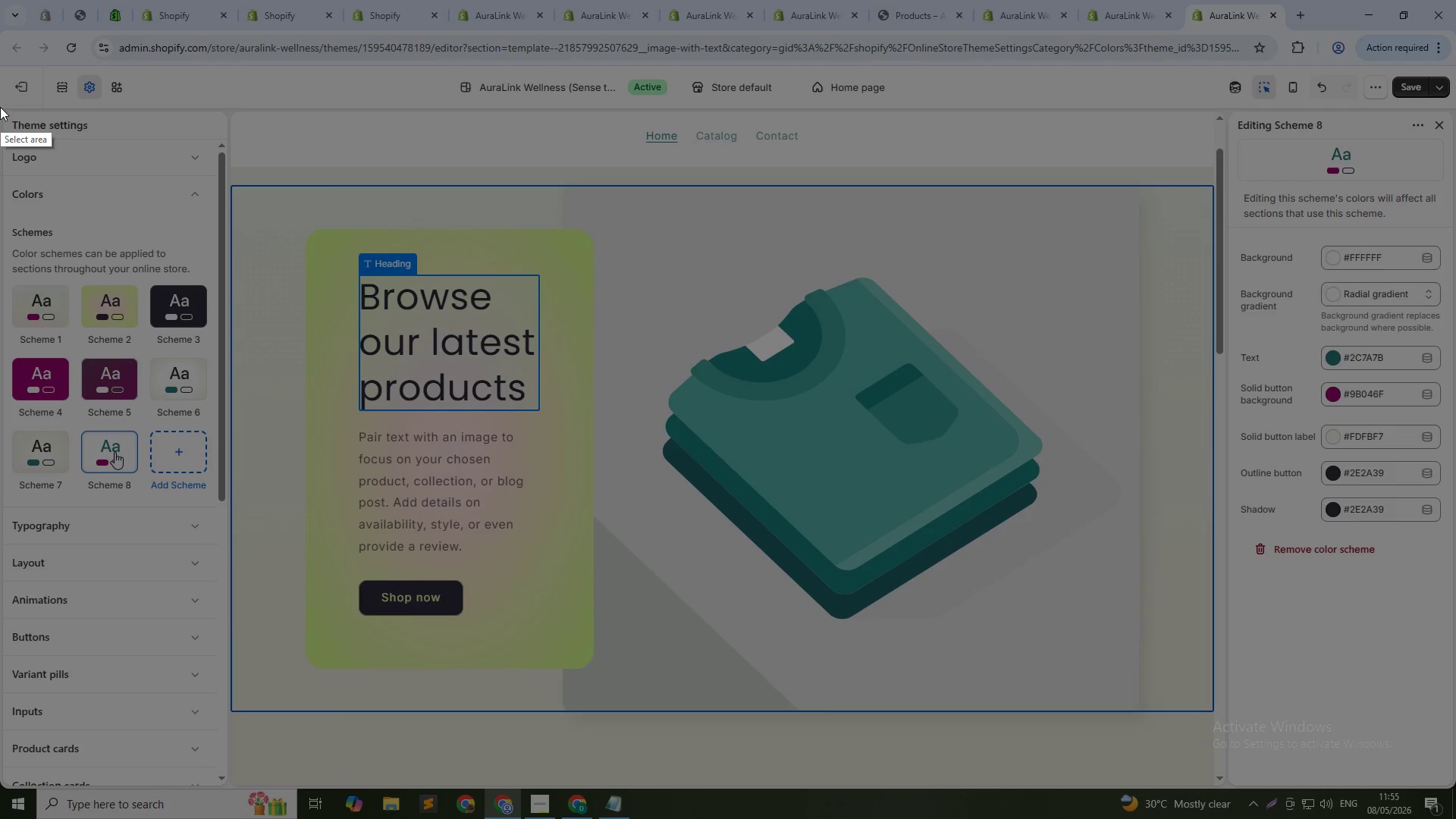 
left_click_drag(start_coordinate=[0, 102], to_coordinate=[1455, 782])
 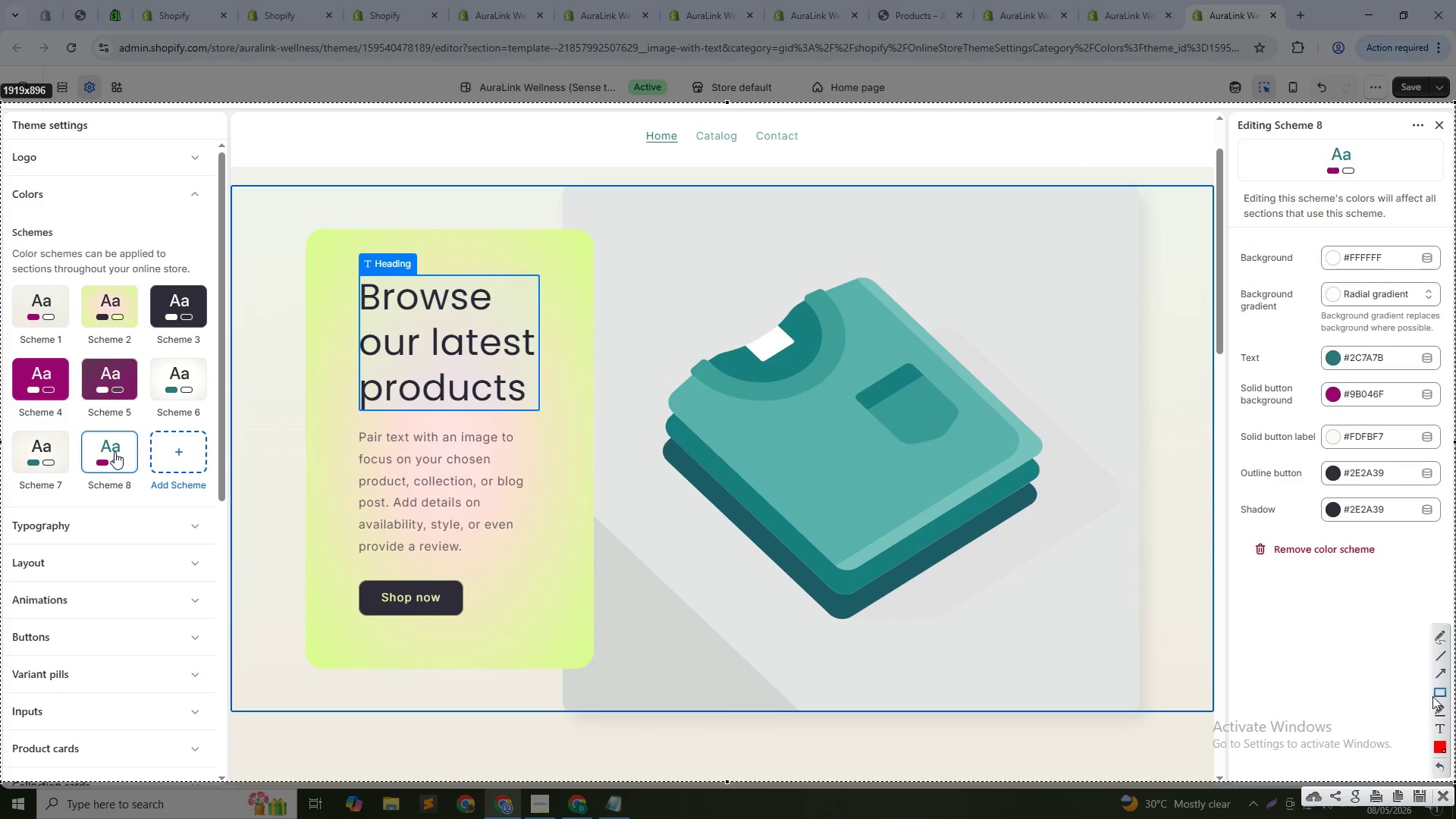 
left_click([1432, 695])
 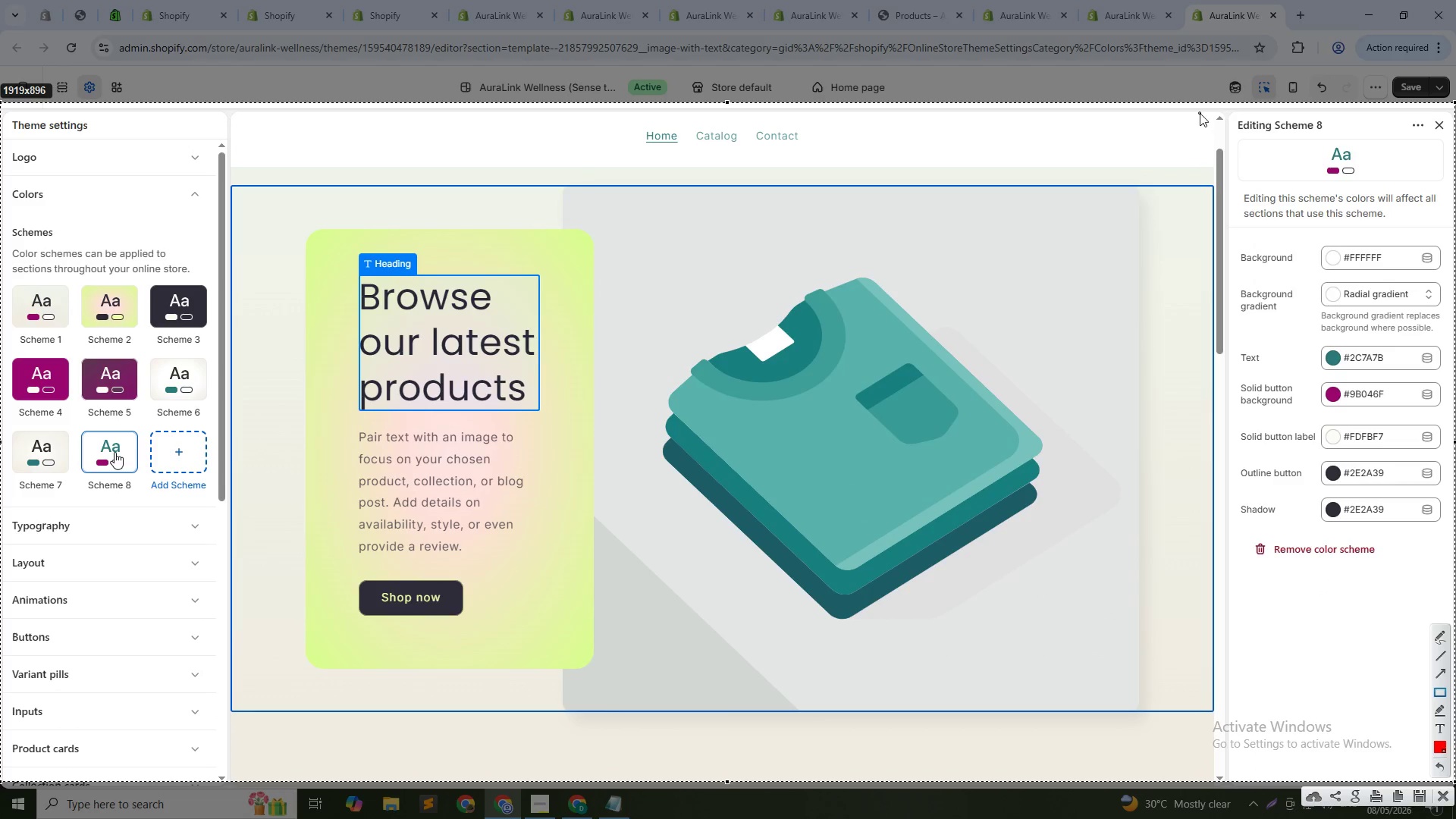 
left_click_drag(start_coordinate=[1200, 113], to_coordinate=[1448, 566])
 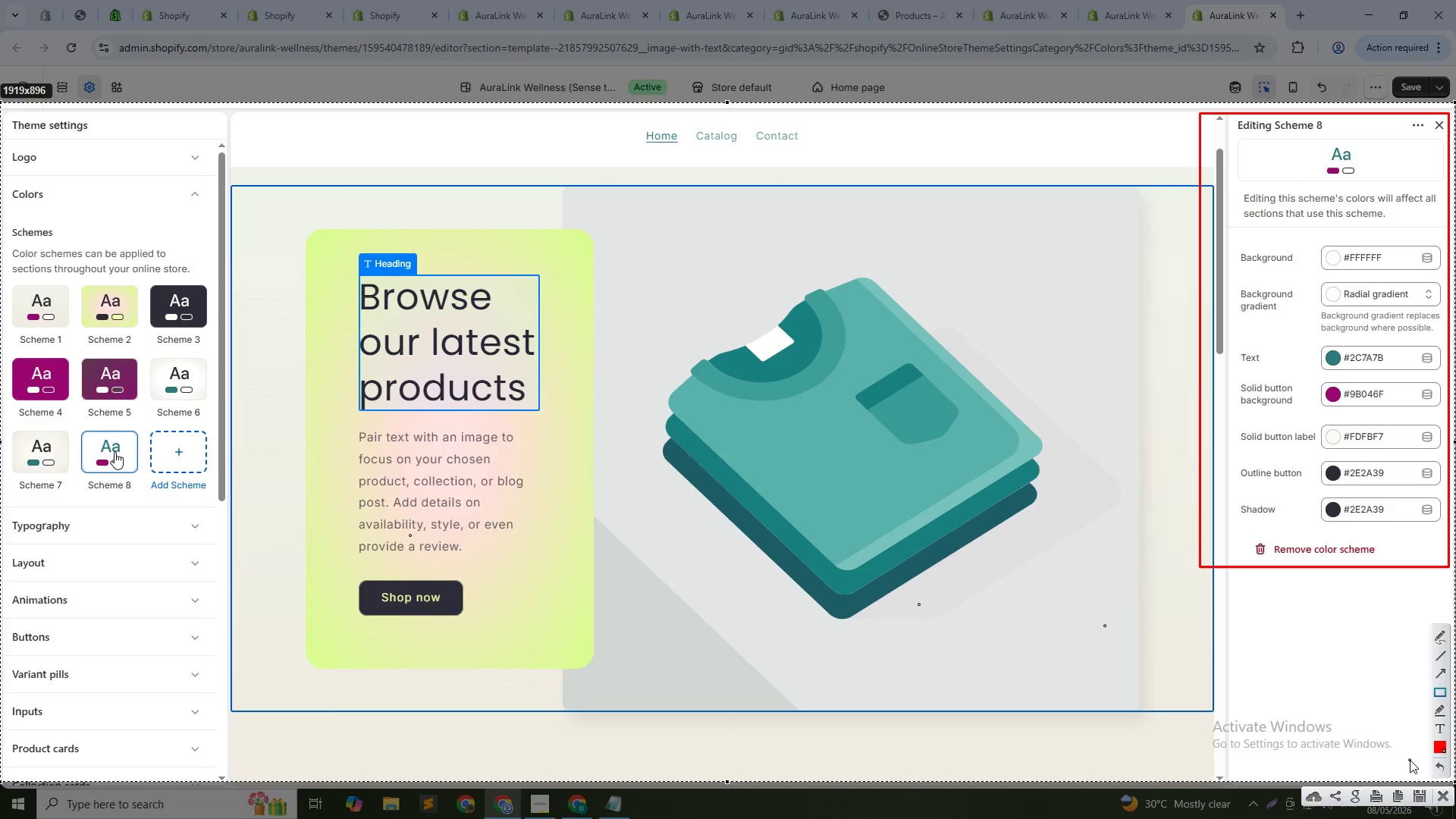 
wait(5.86)
 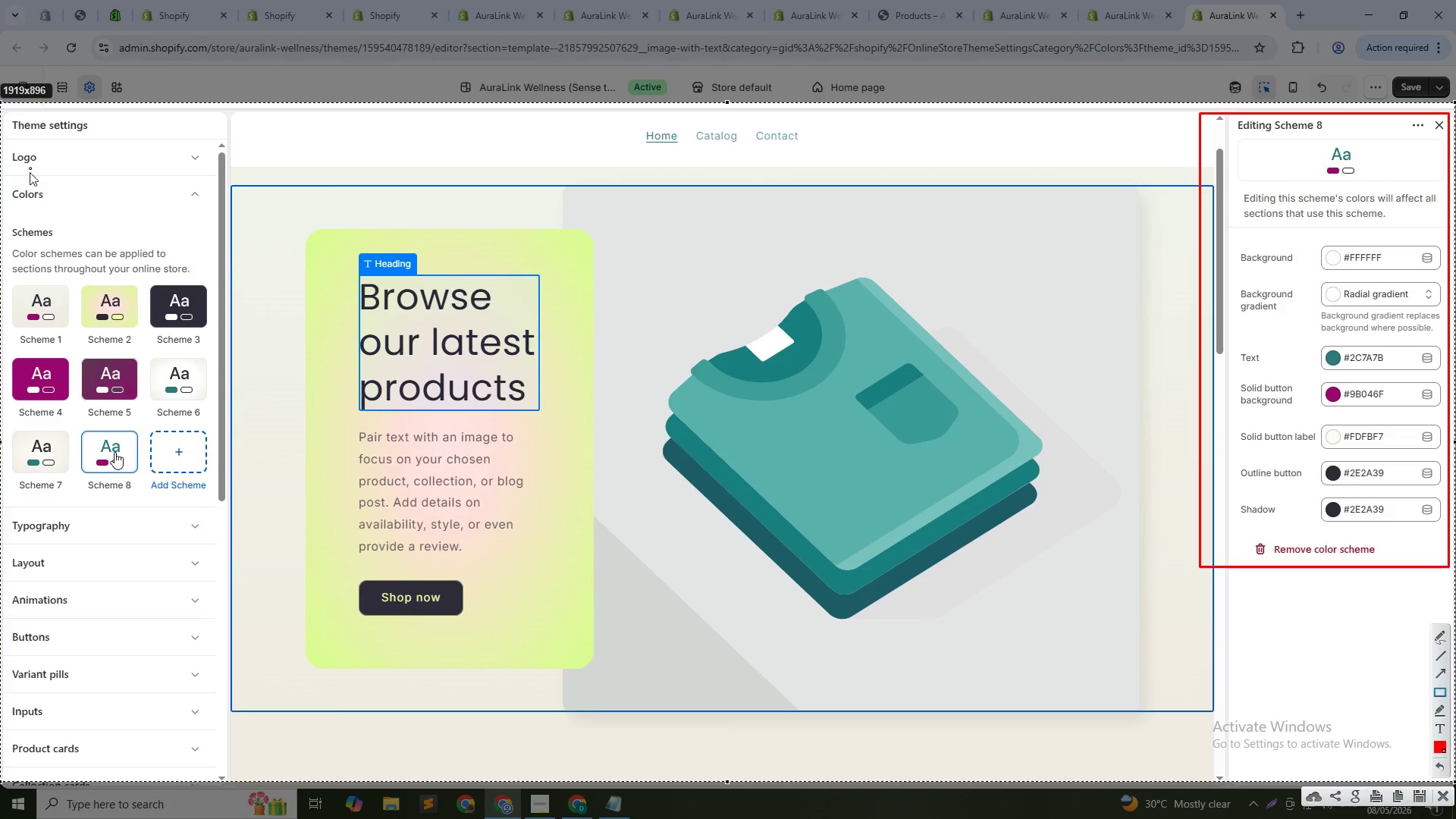 
left_click([1442, 673])
 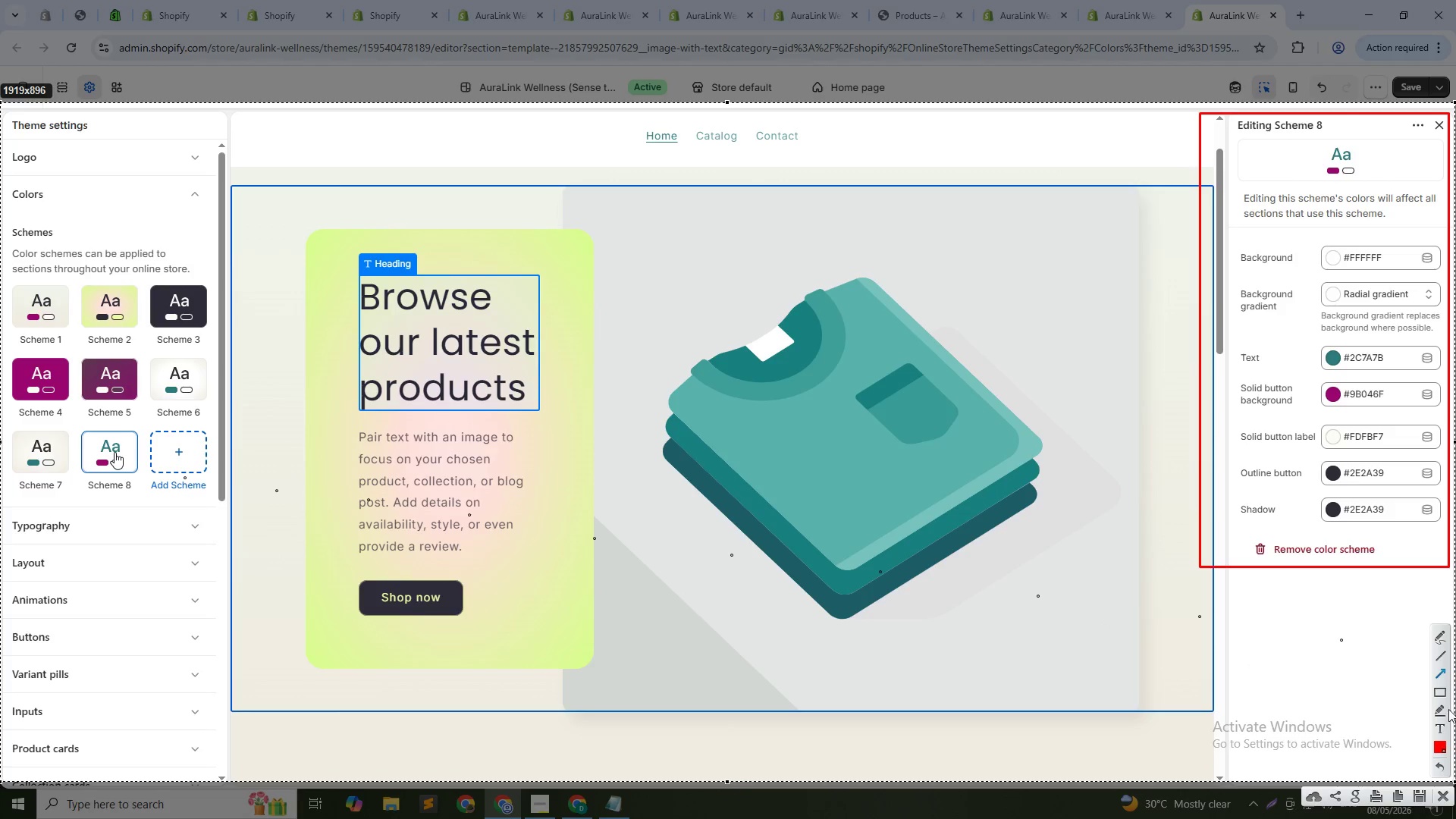 
left_click([1440, 695])
 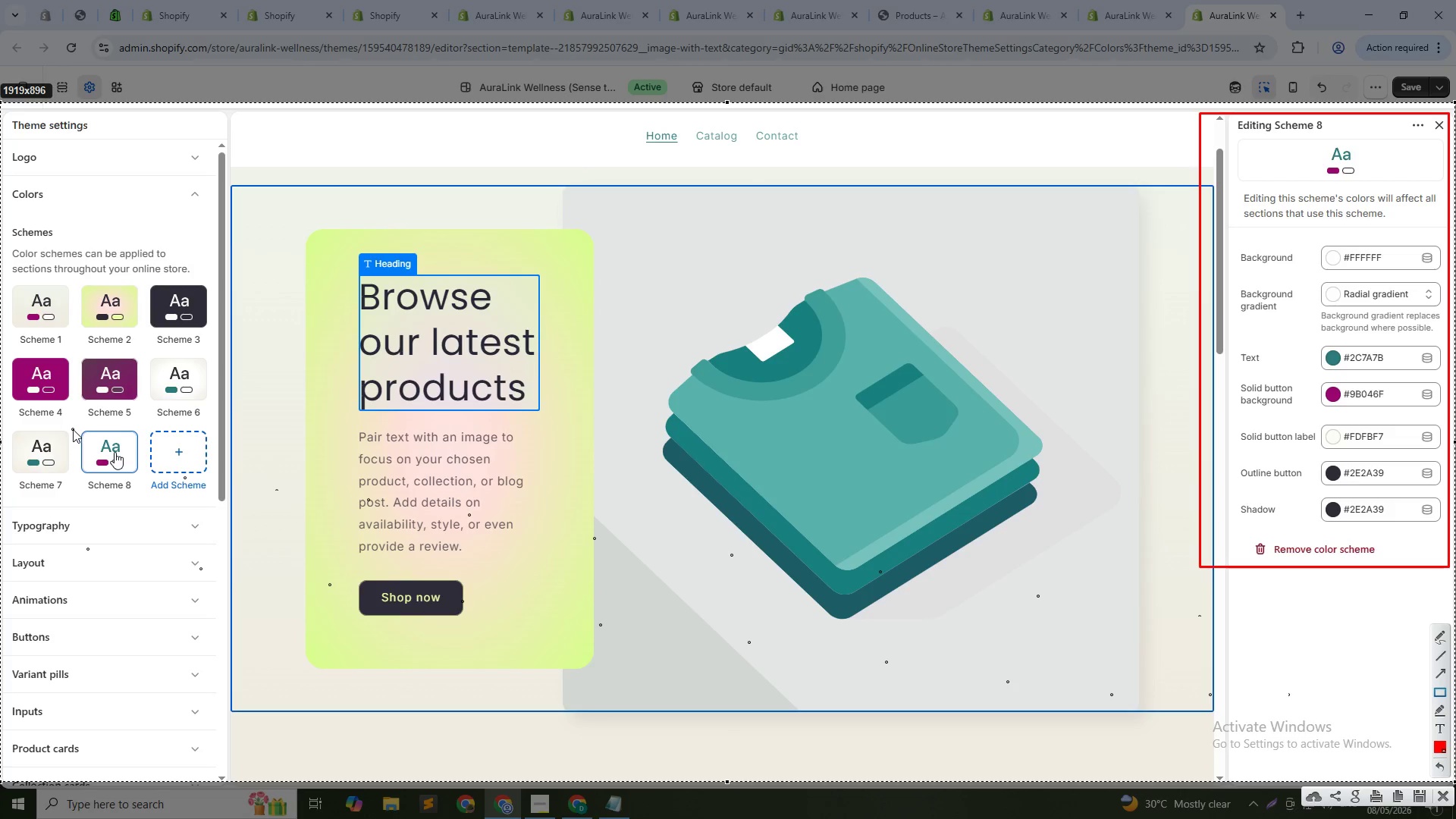 
left_click_drag(start_coordinate=[76, 422], to_coordinate=[144, 500])
 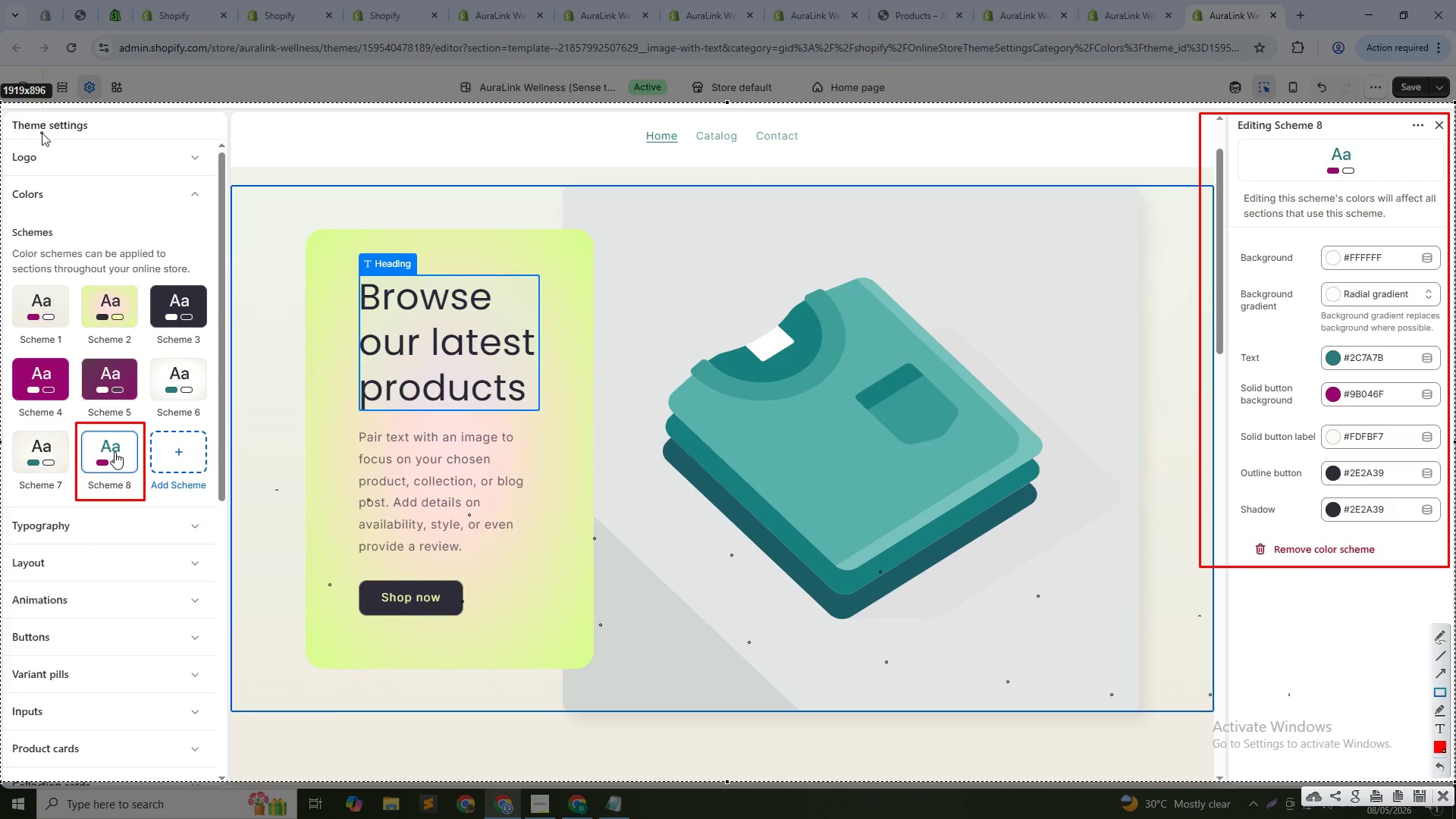 
left_click_drag(start_coordinate=[2, 115], to_coordinate=[221, 138])
 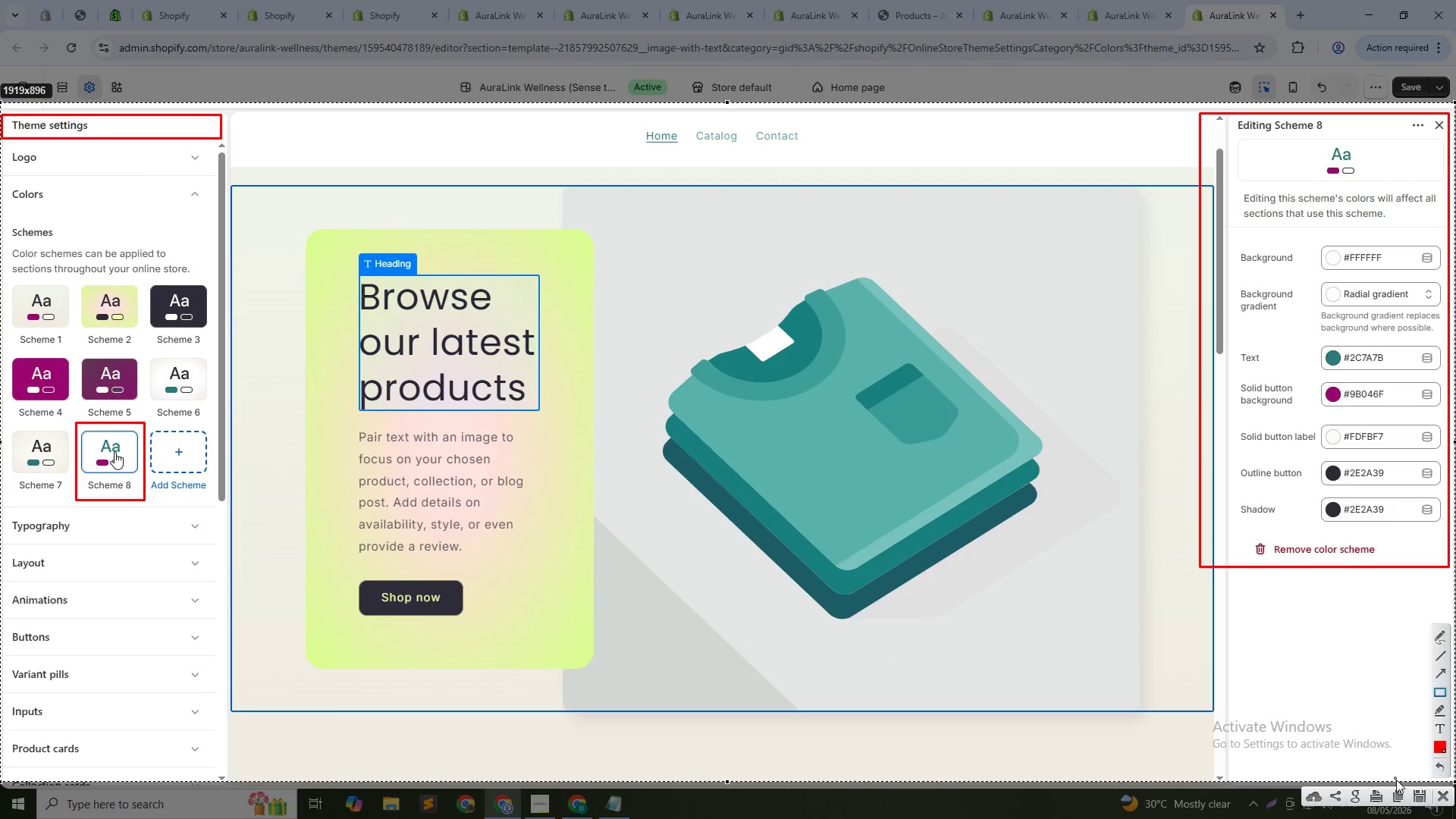 
left_click([1416, 795])
 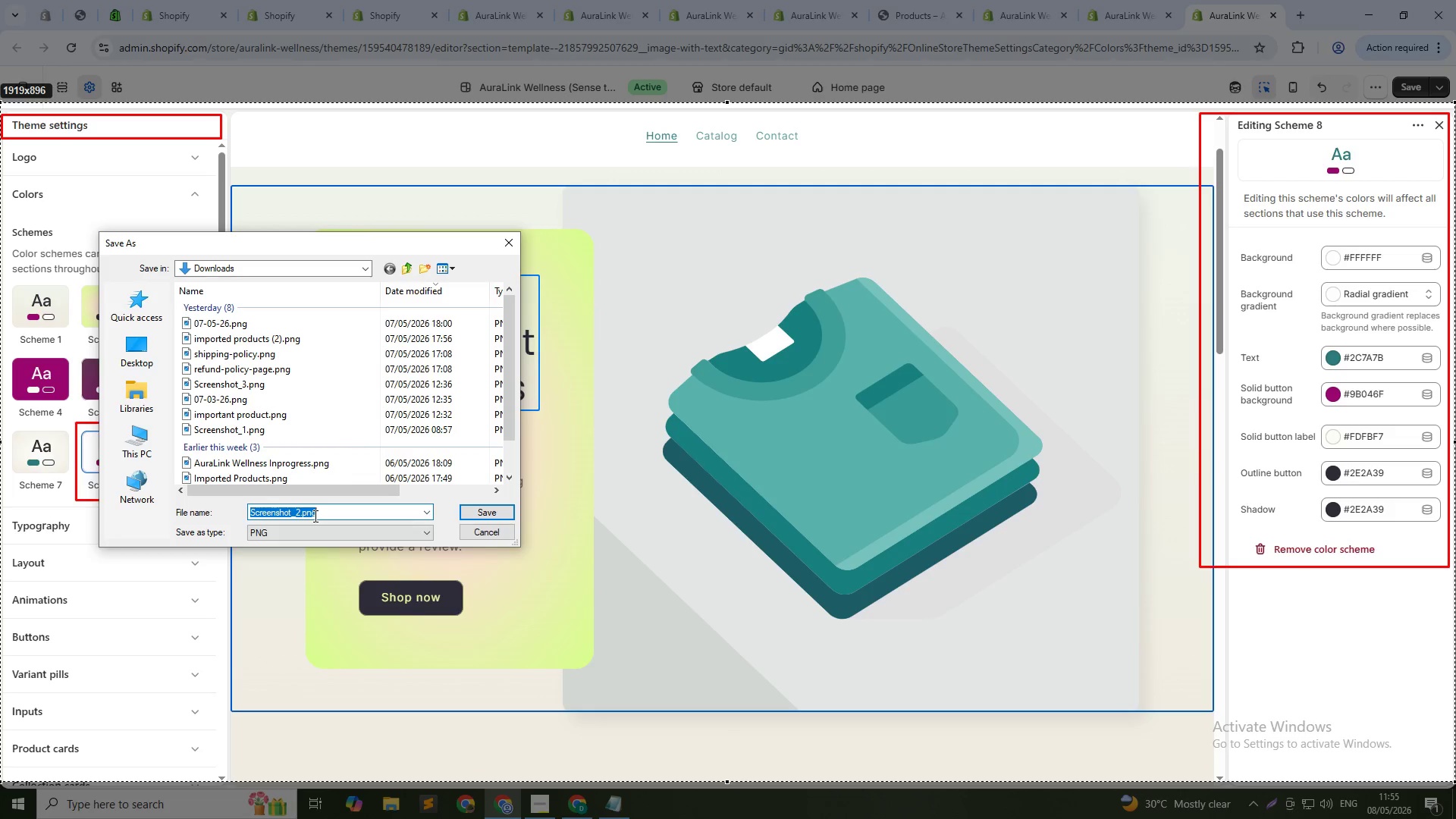 
type(theme customize)
 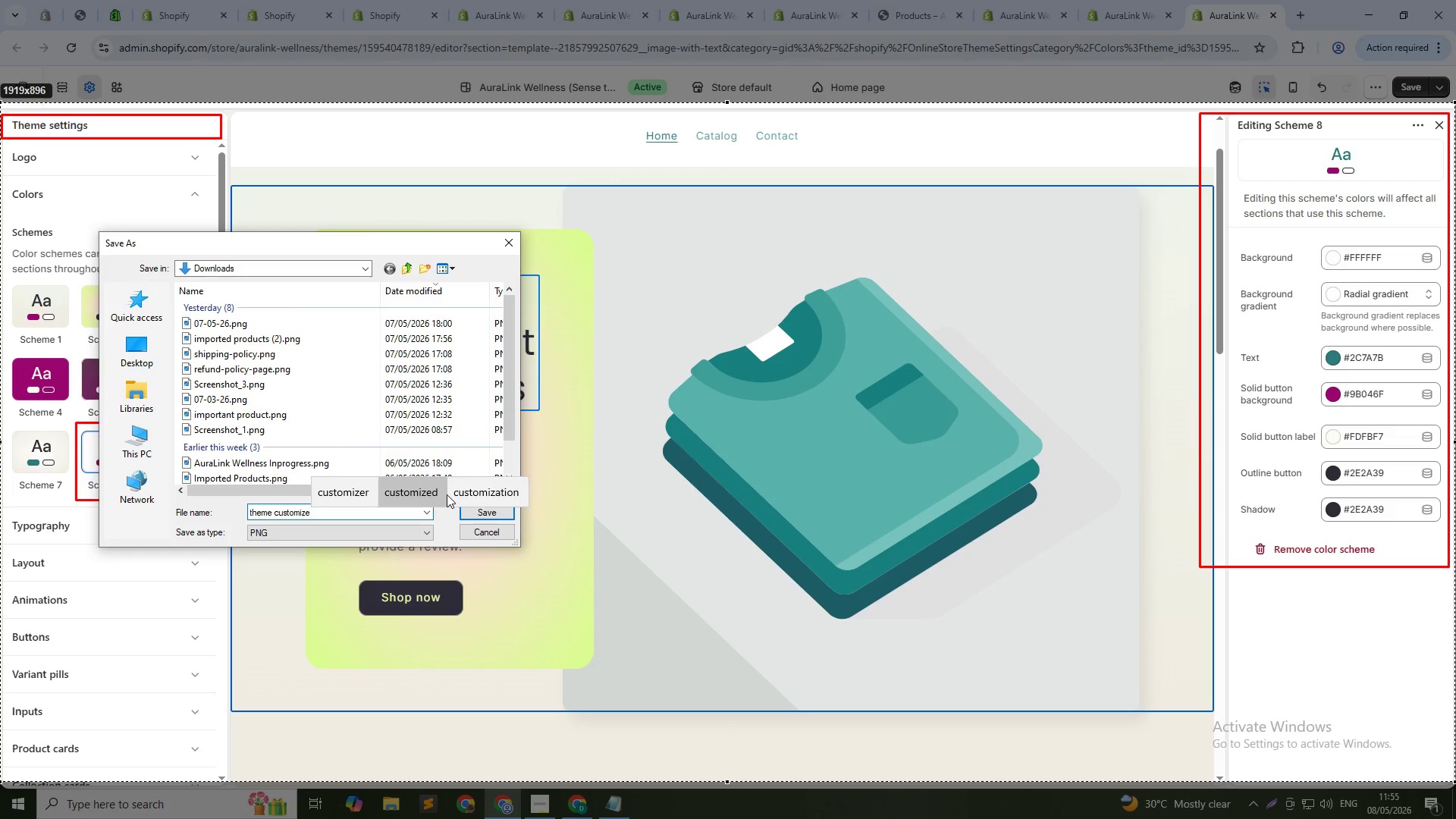 
left_click([482, 495])
 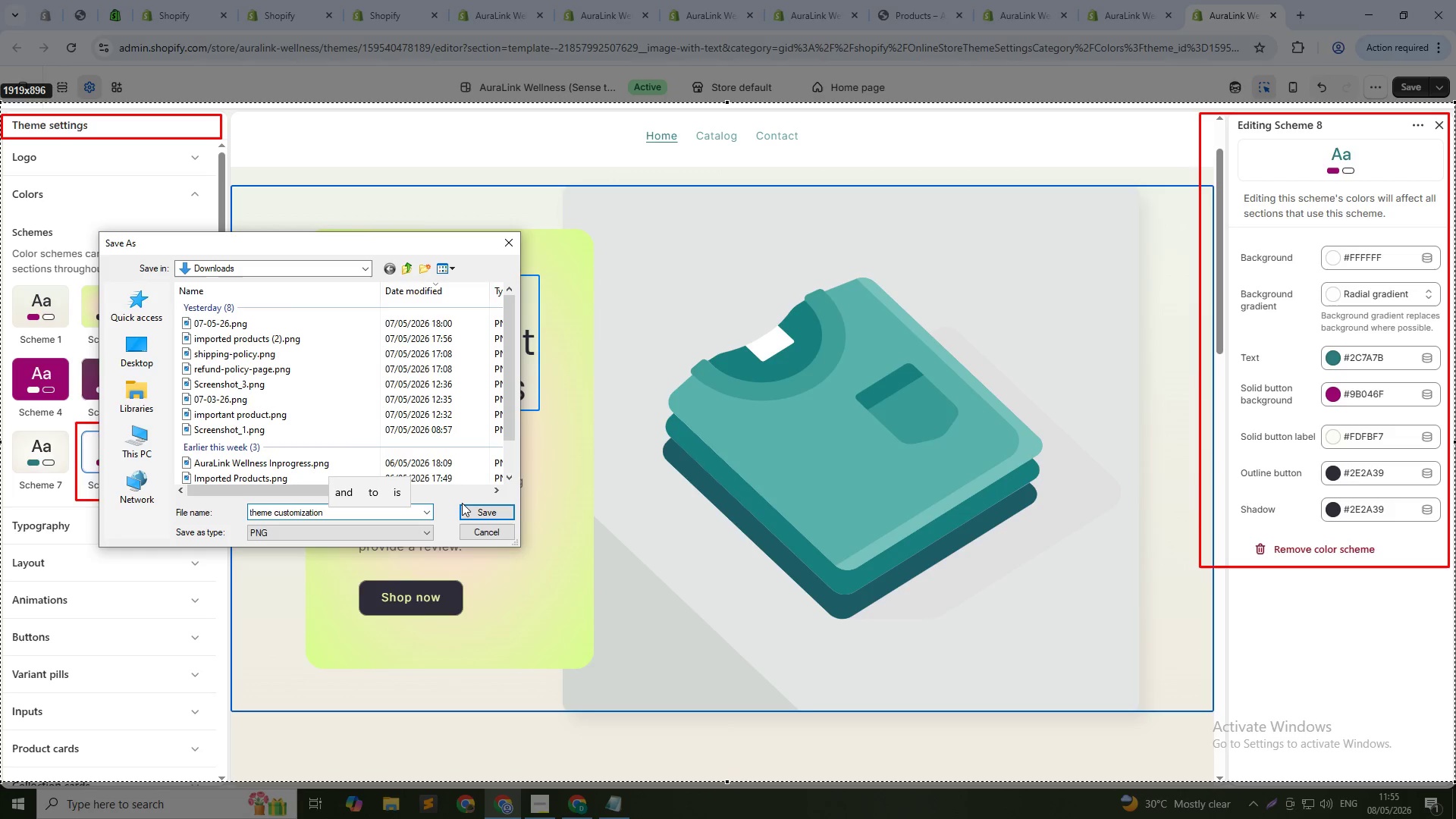 
key(Enter)
 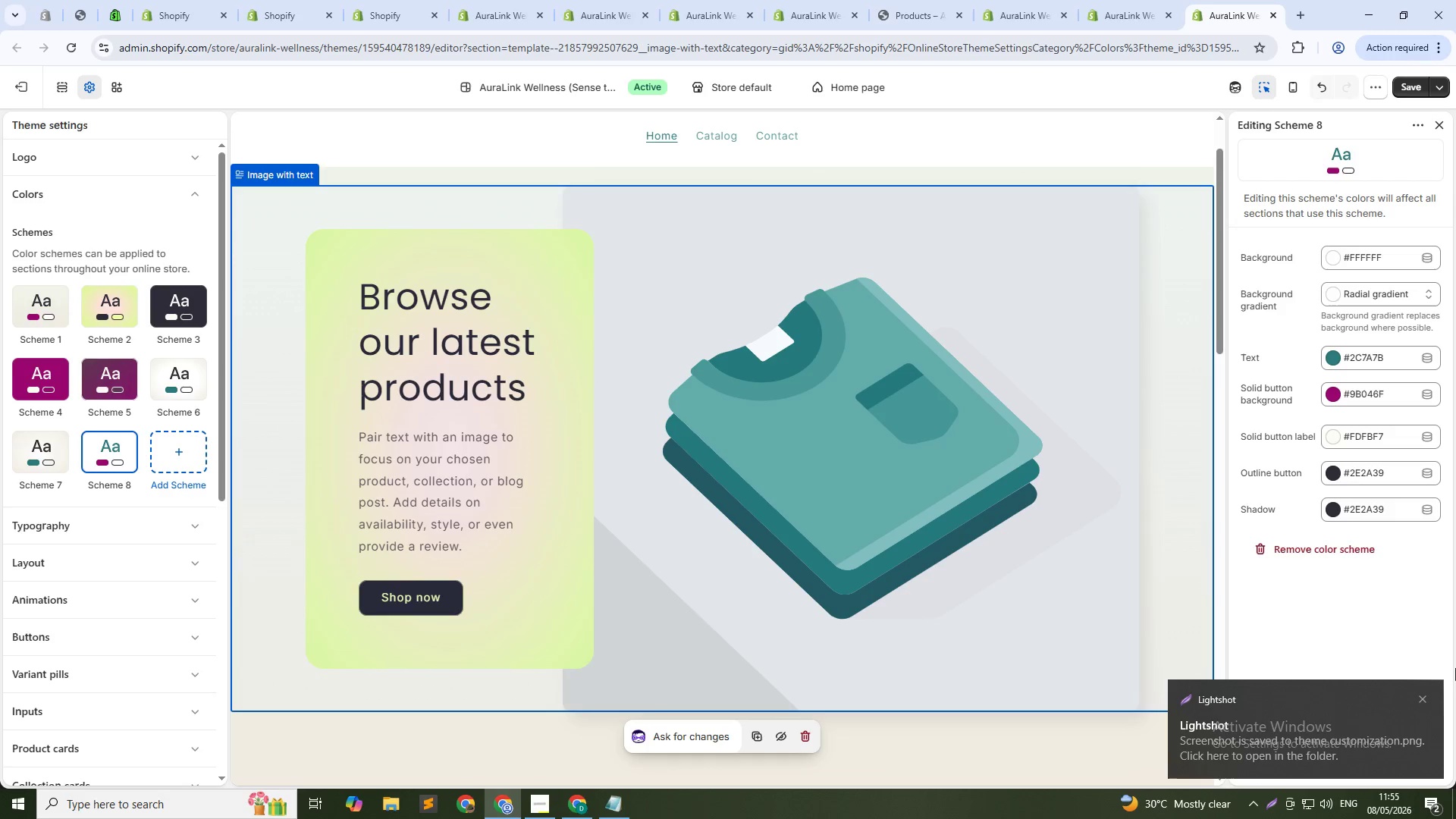 
left_click([1423, 701])
 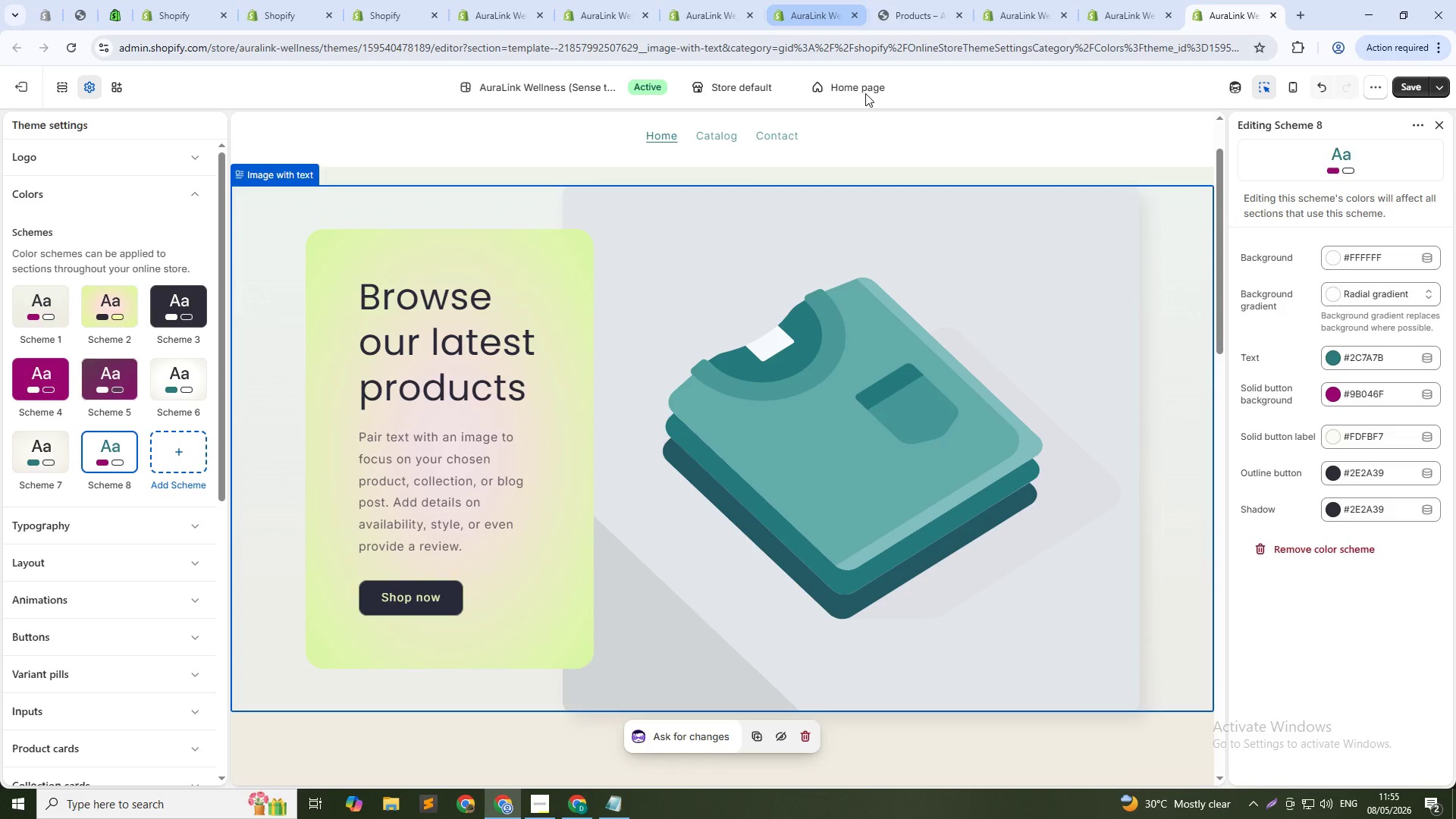 
left_click([866, 94])
 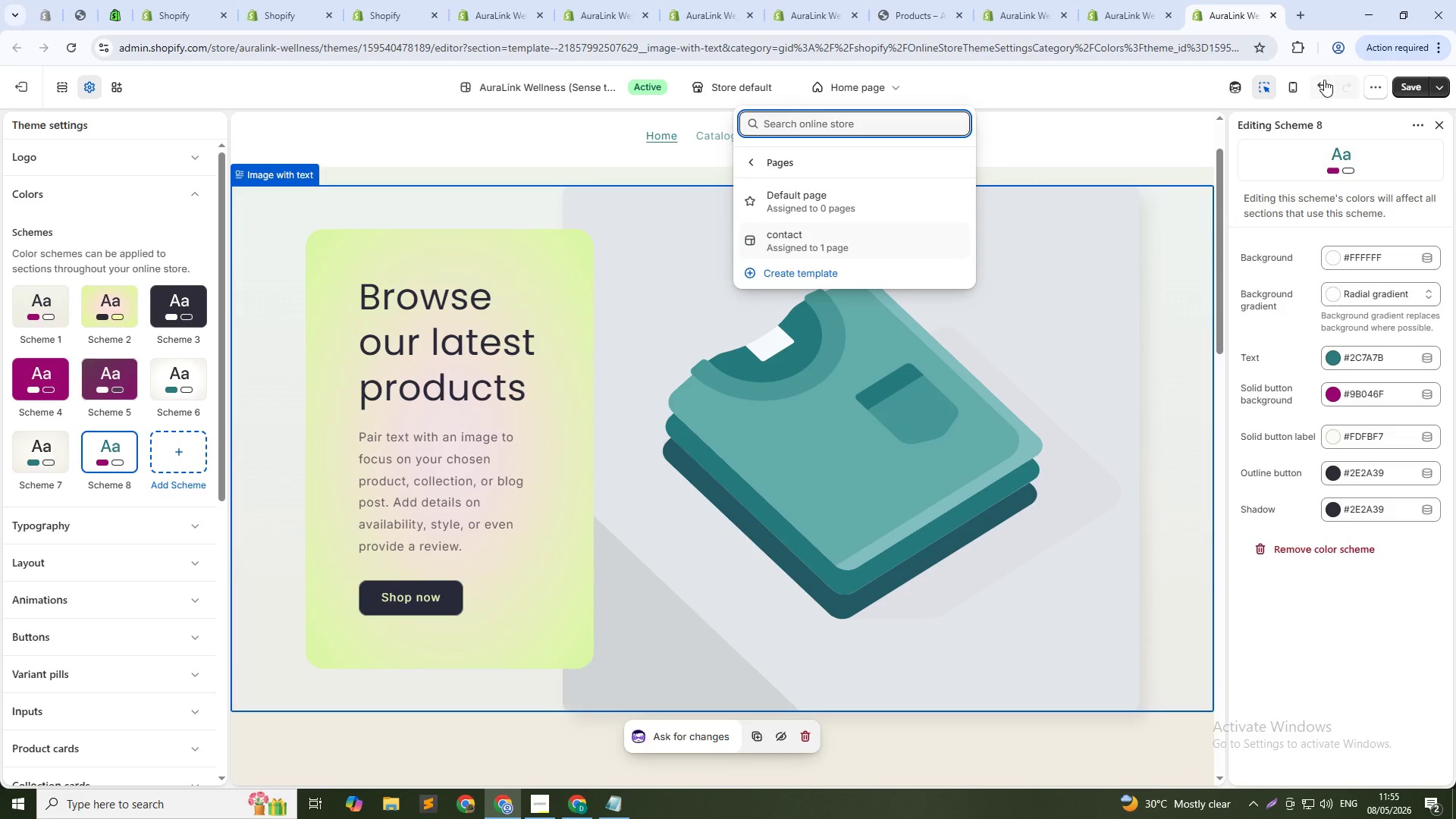 
left_click([1417, 87])
 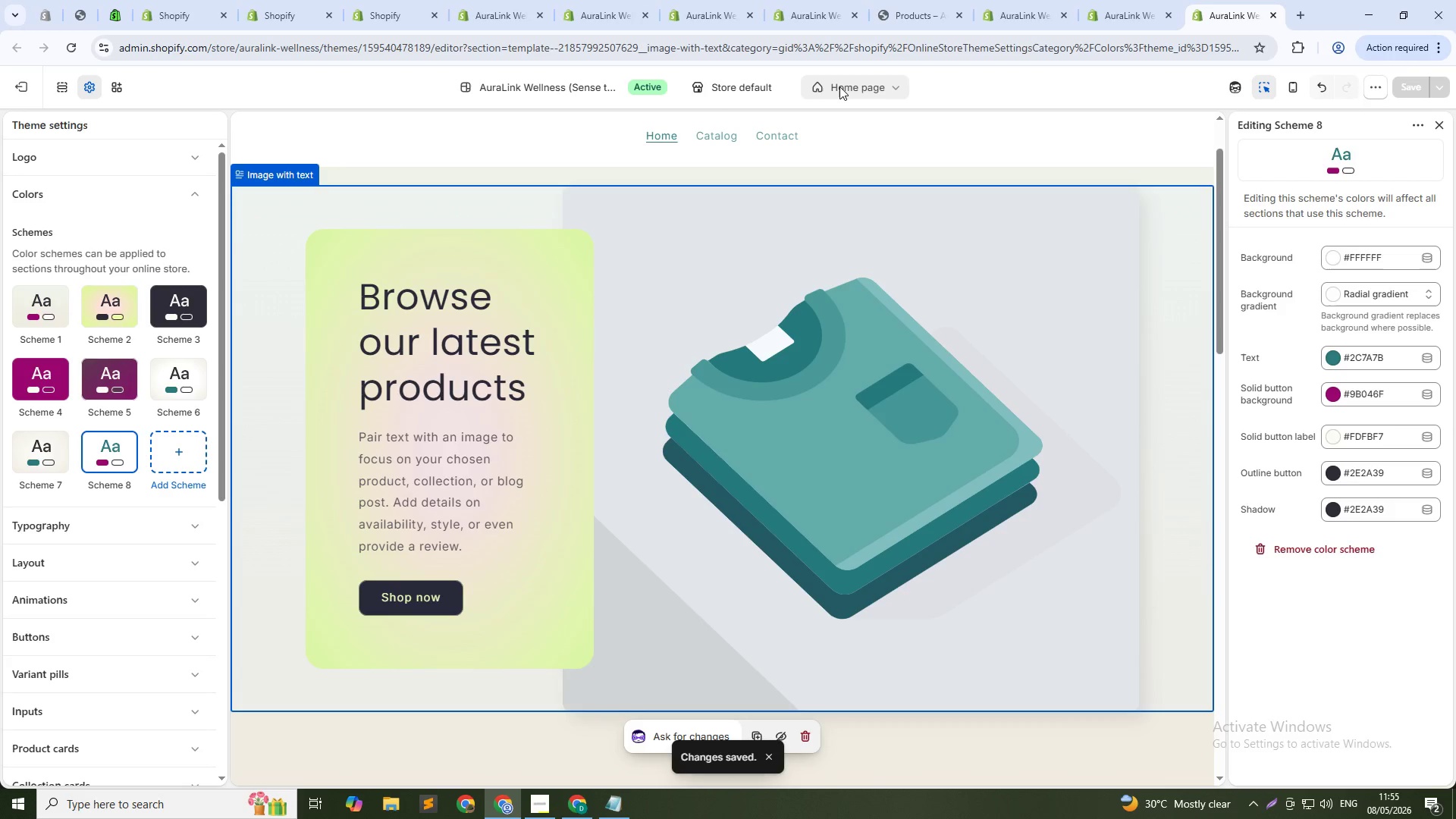 
left_click([840, 86])
 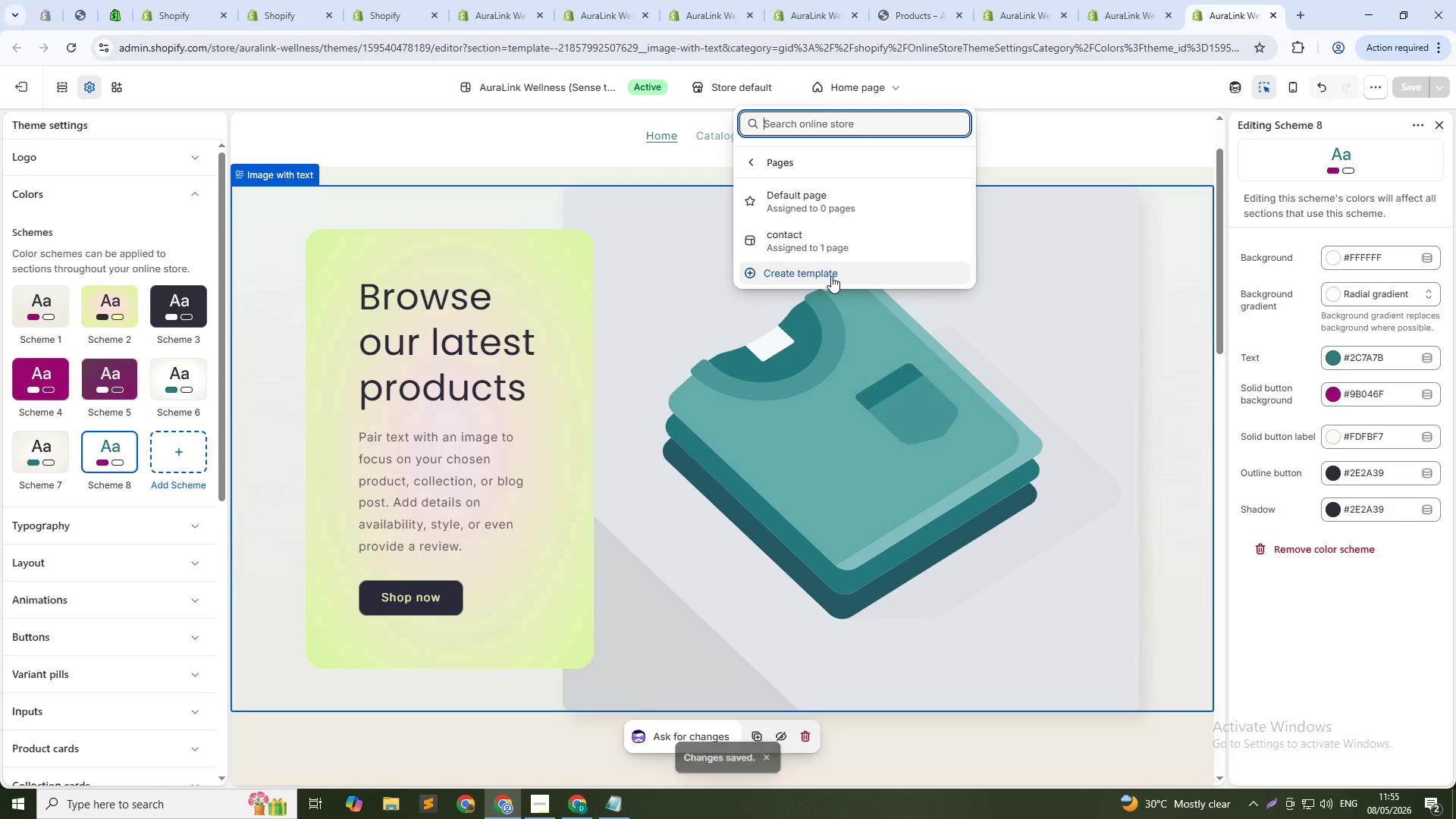 
left_click([831, 276])
 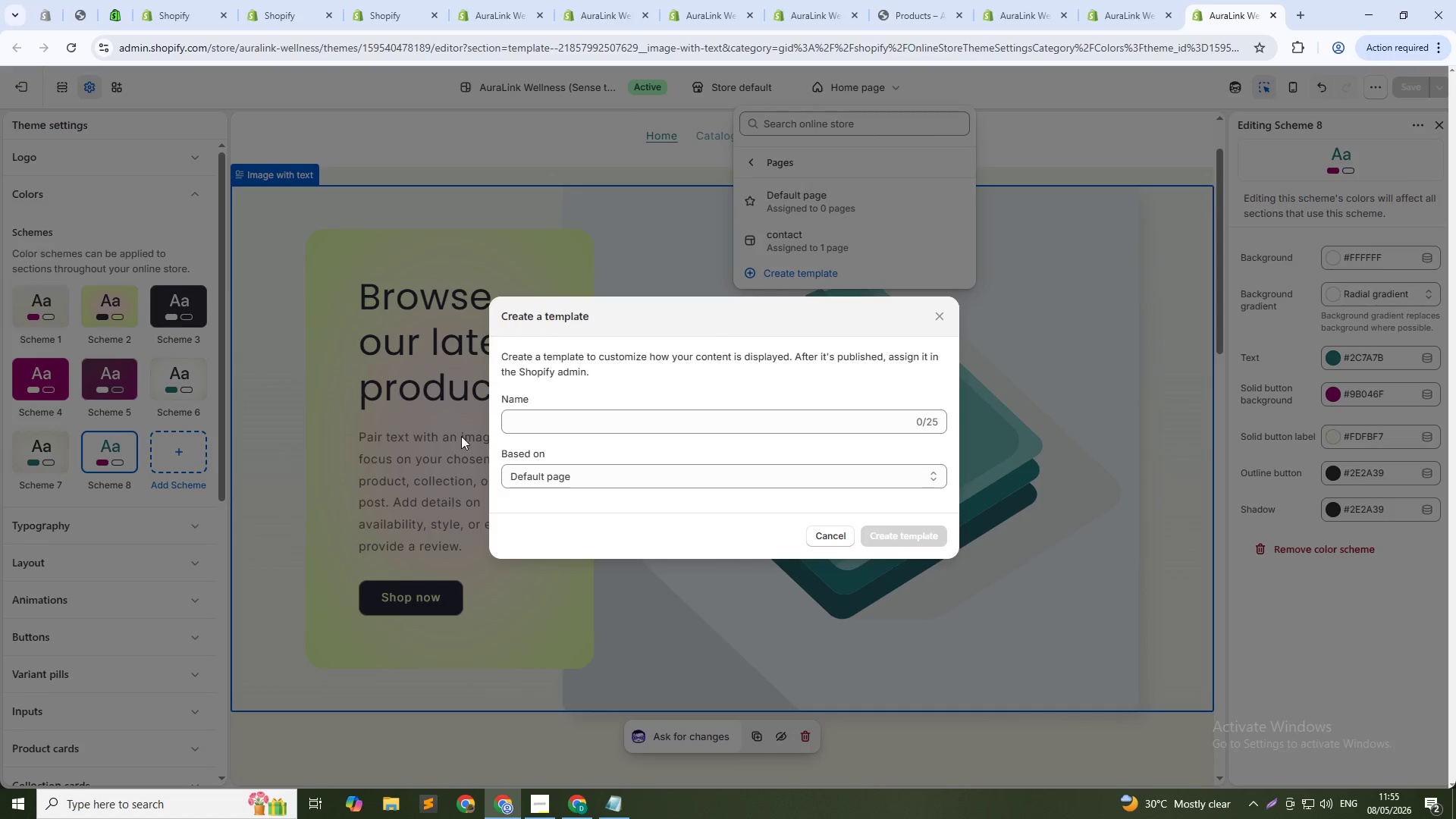 
left_click([547, 414])
 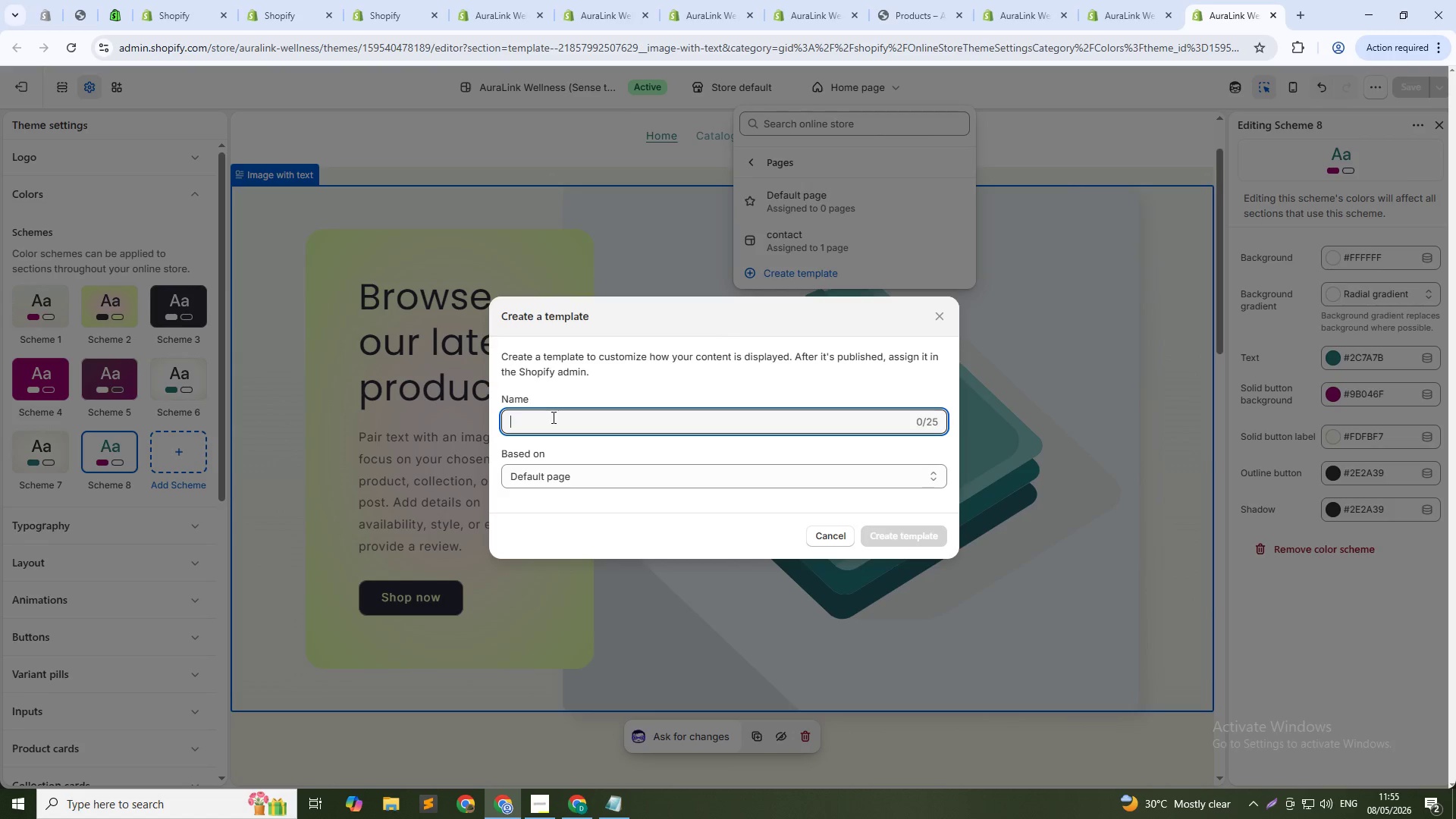 
type(About)
 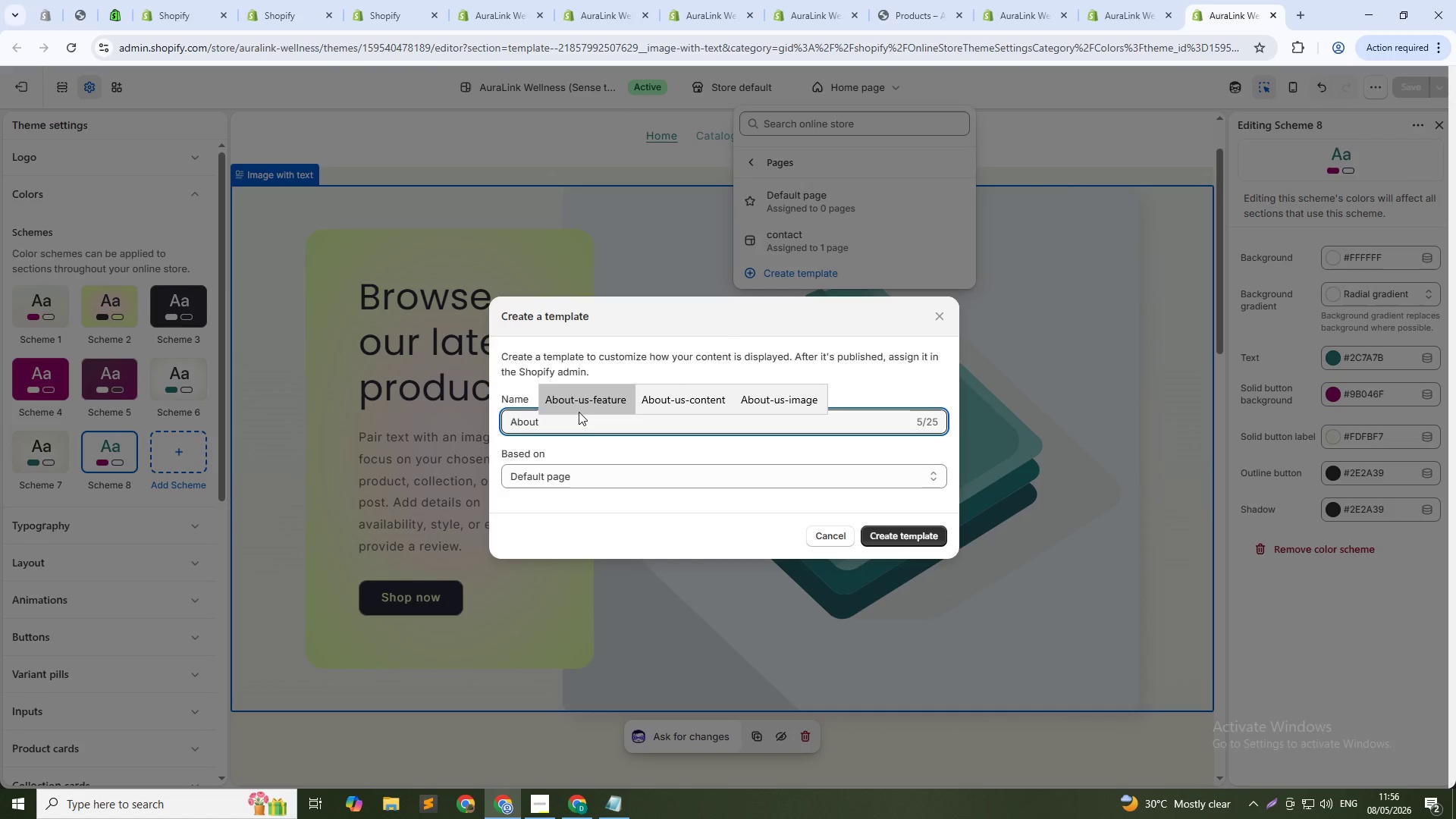 
wait(9.73)
 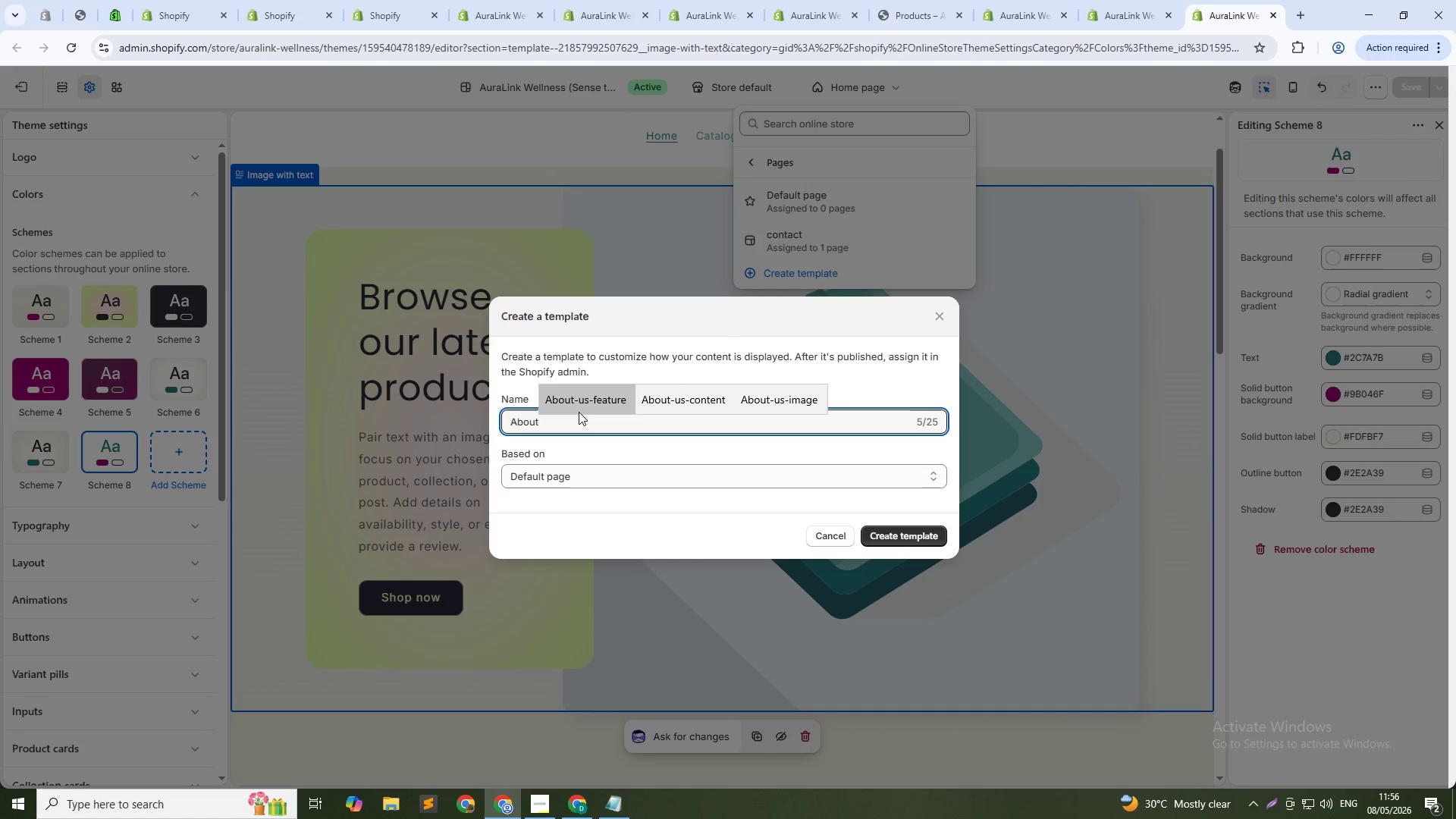 
type( AuraLink)
 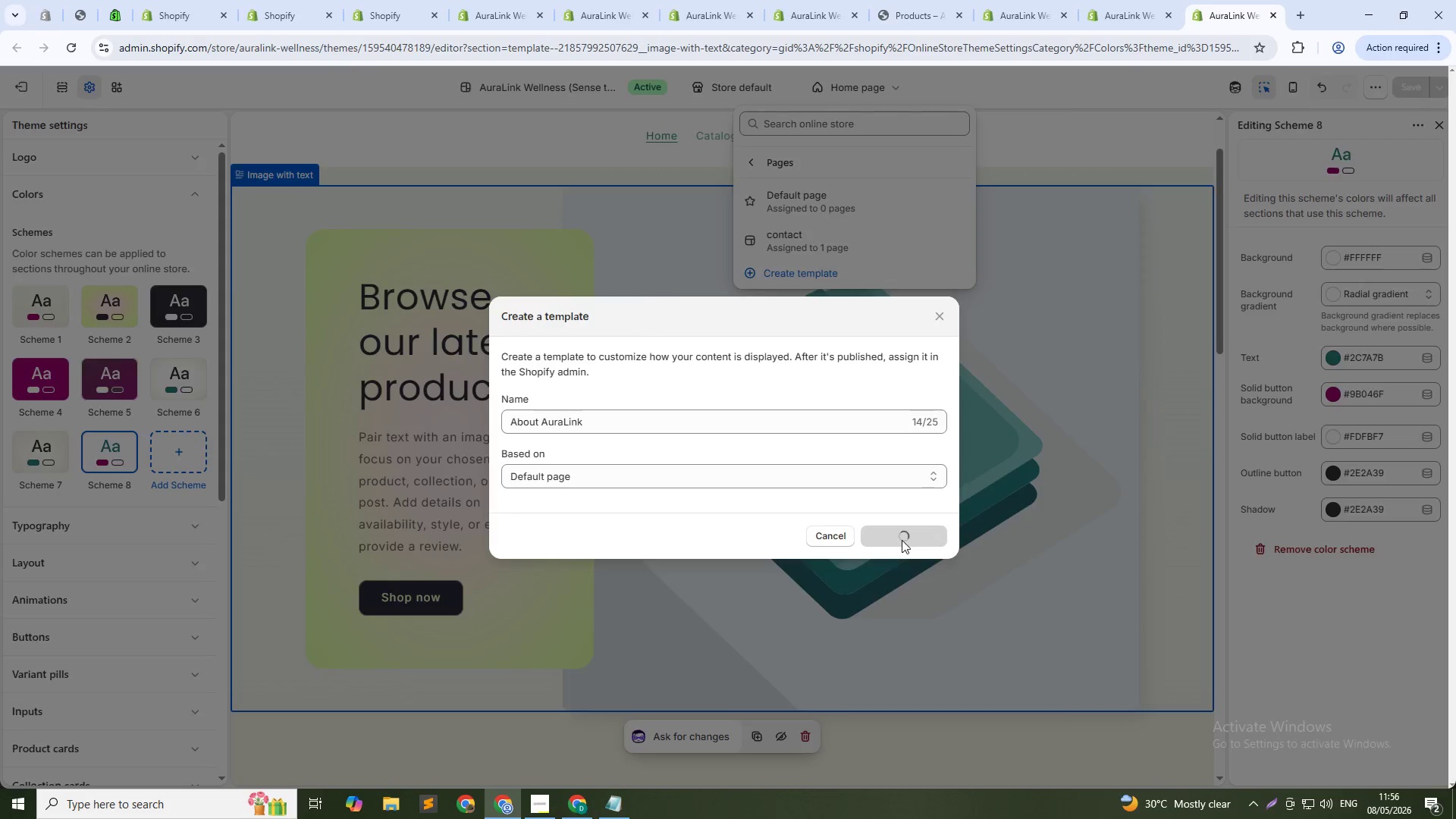 
mouse_move([846, 120])
 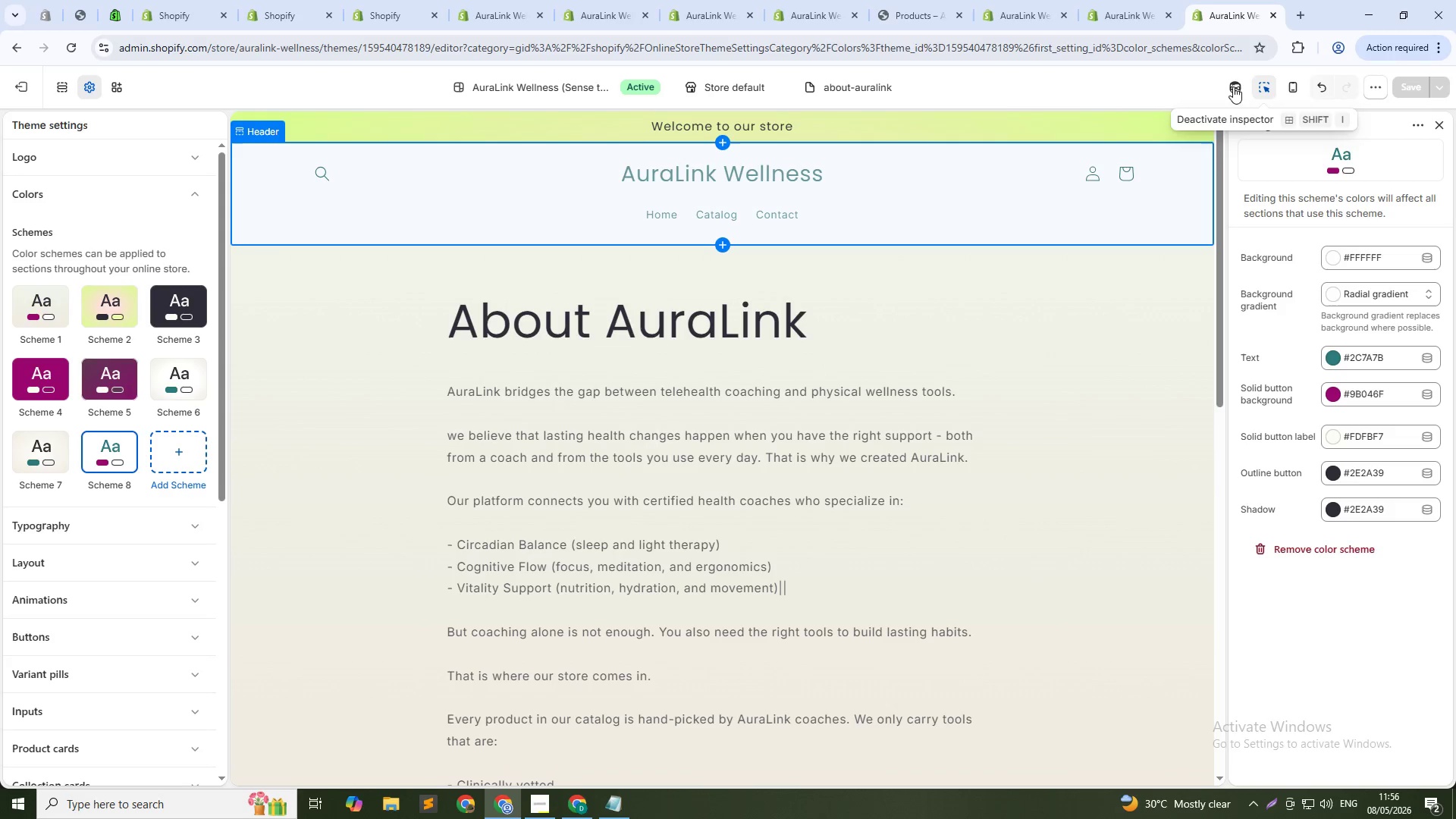 
wait(5.61)
 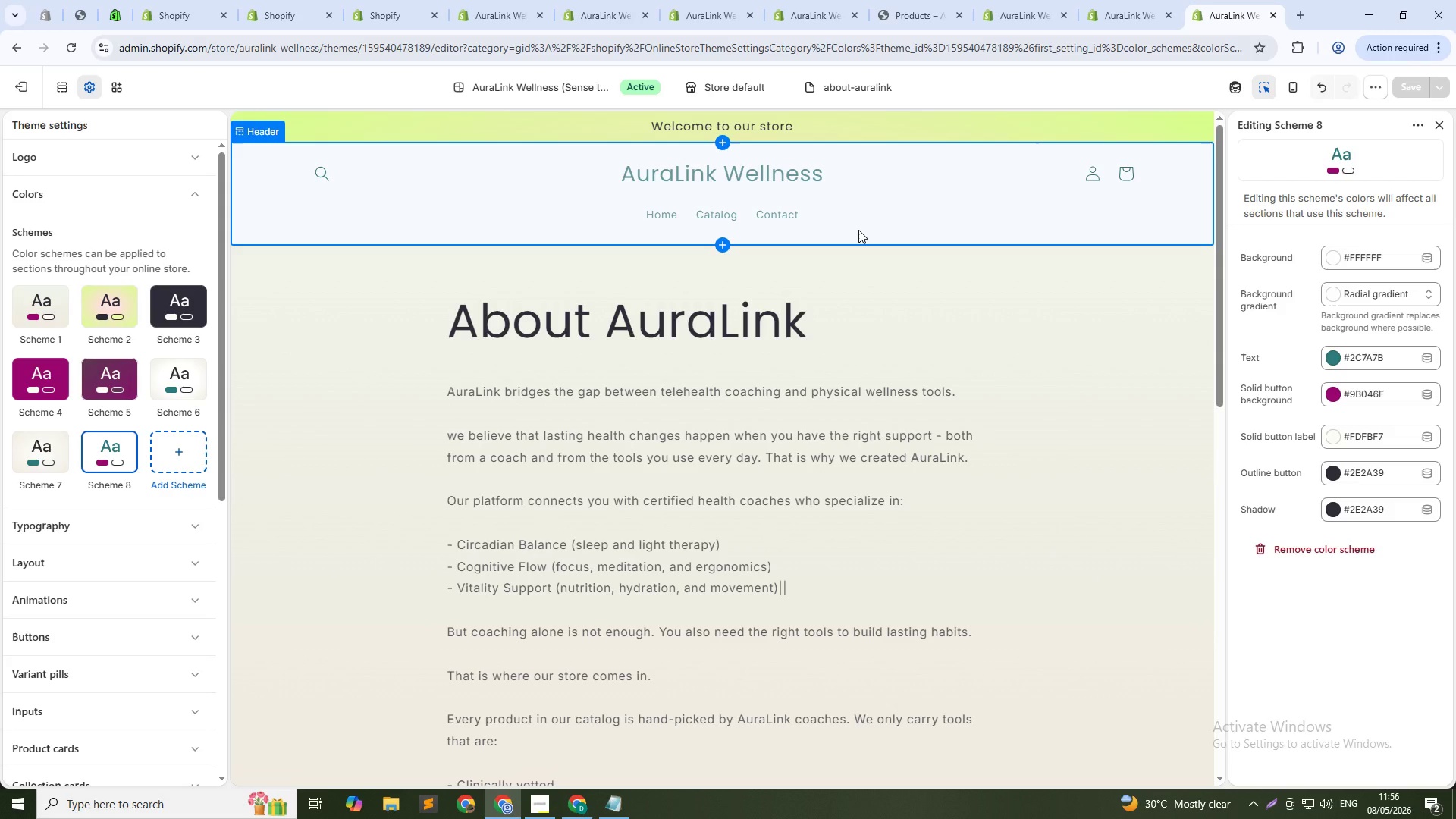 
left_click([1376, 85])
 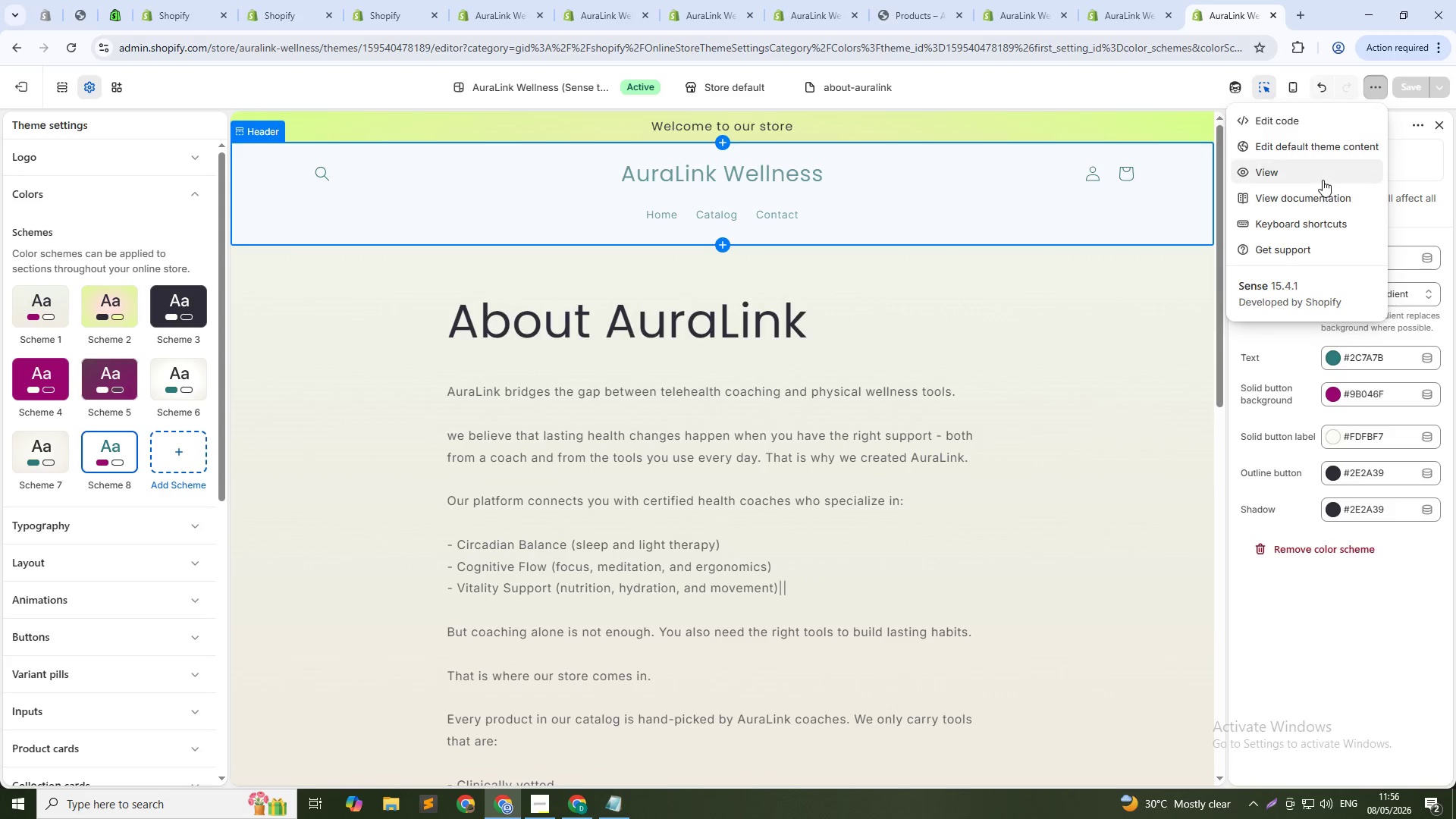 
left_click([1318, 174])
 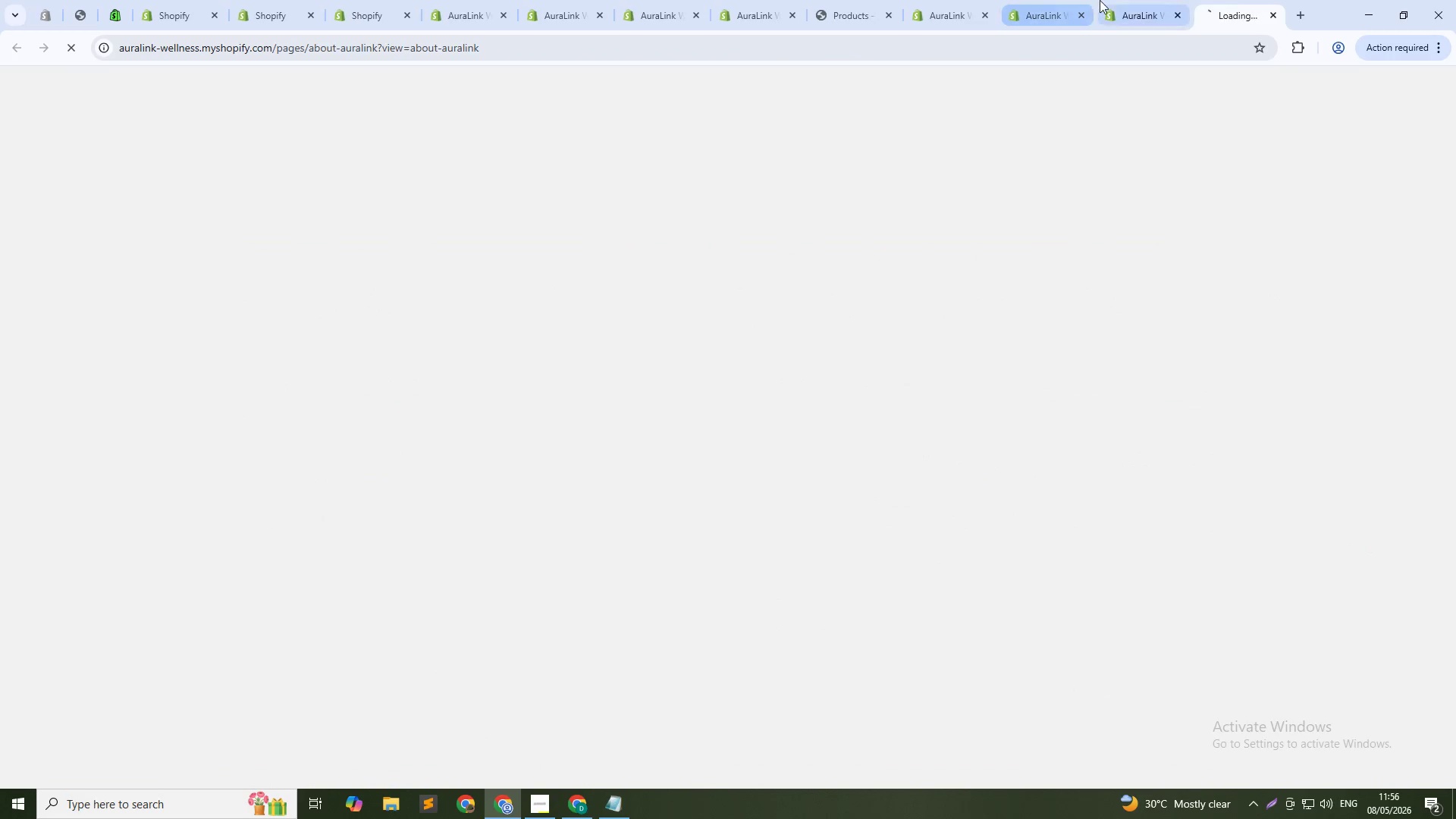 
left_click([1078, 0])
 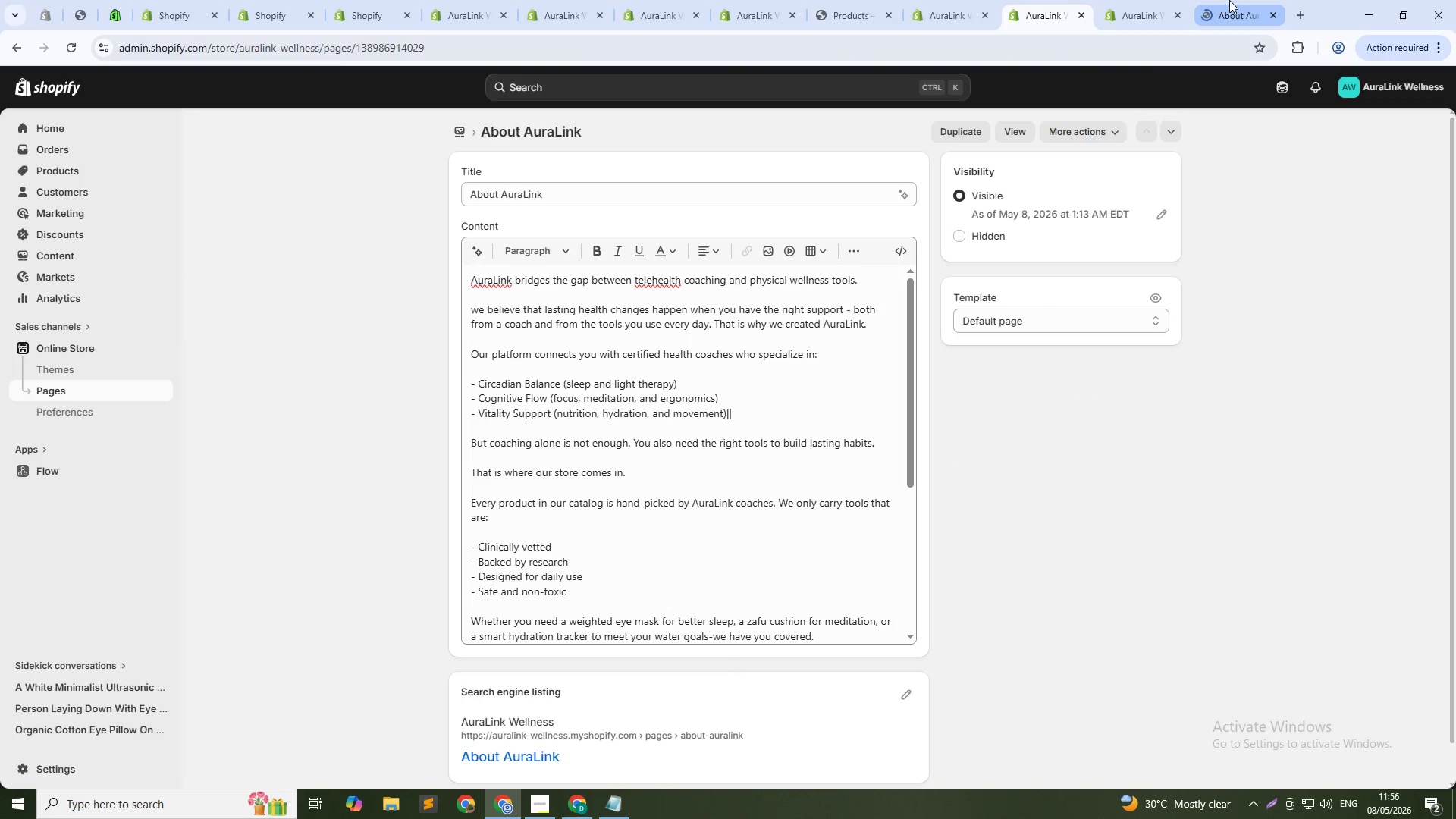 
left_click([1229, 0])
 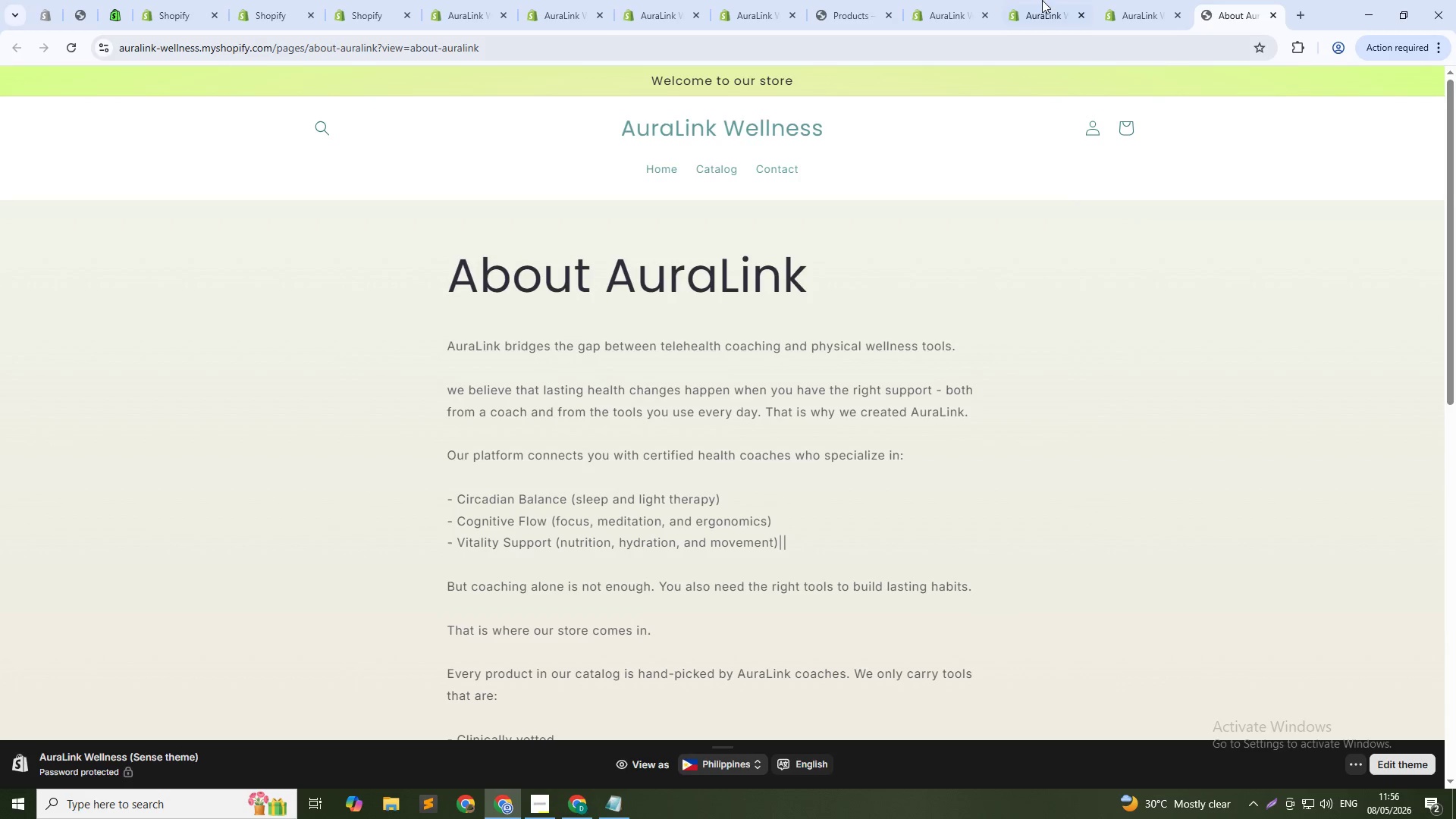 
left_click([1034, 0])
 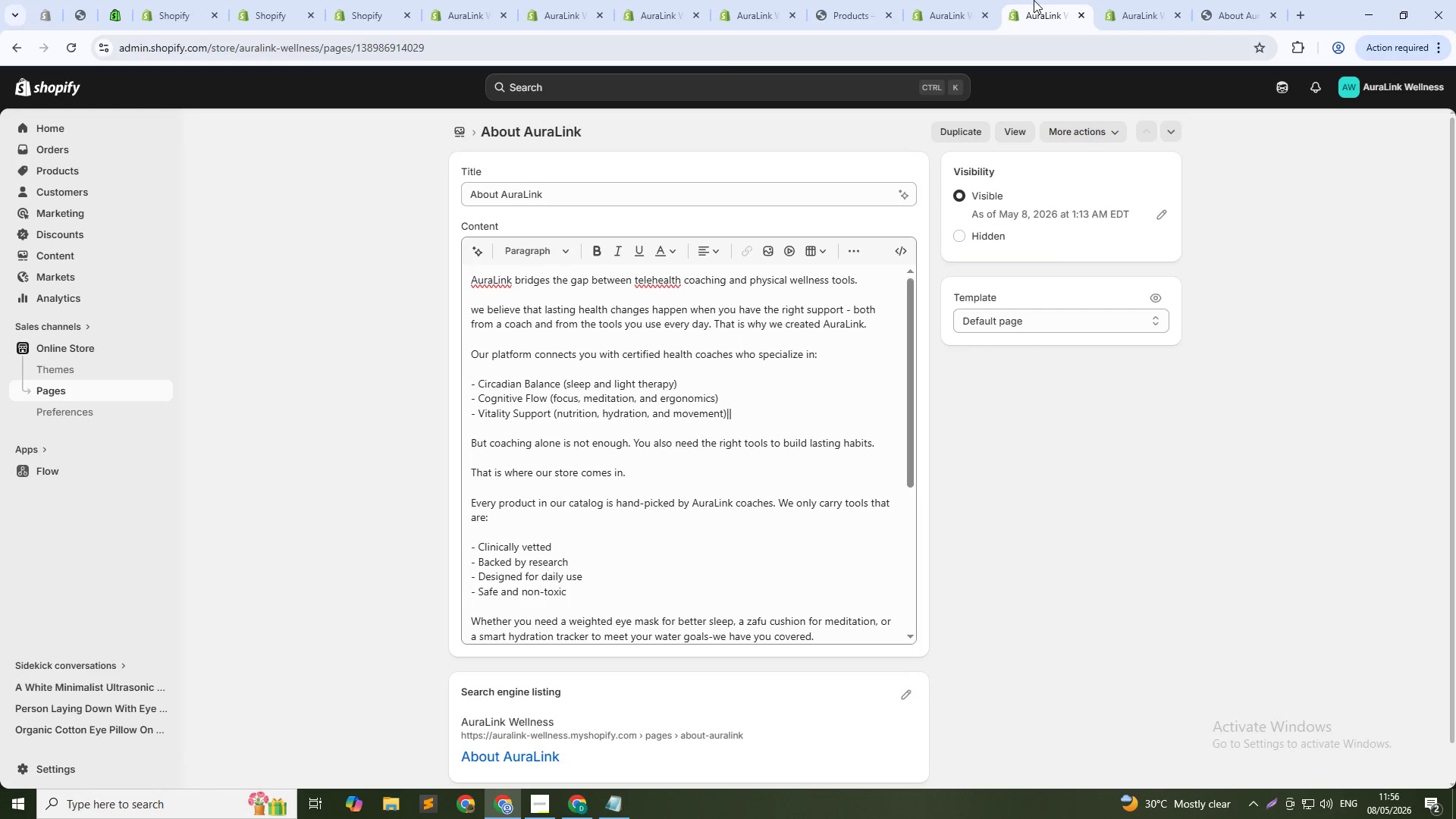 
key(PrintScreen)
 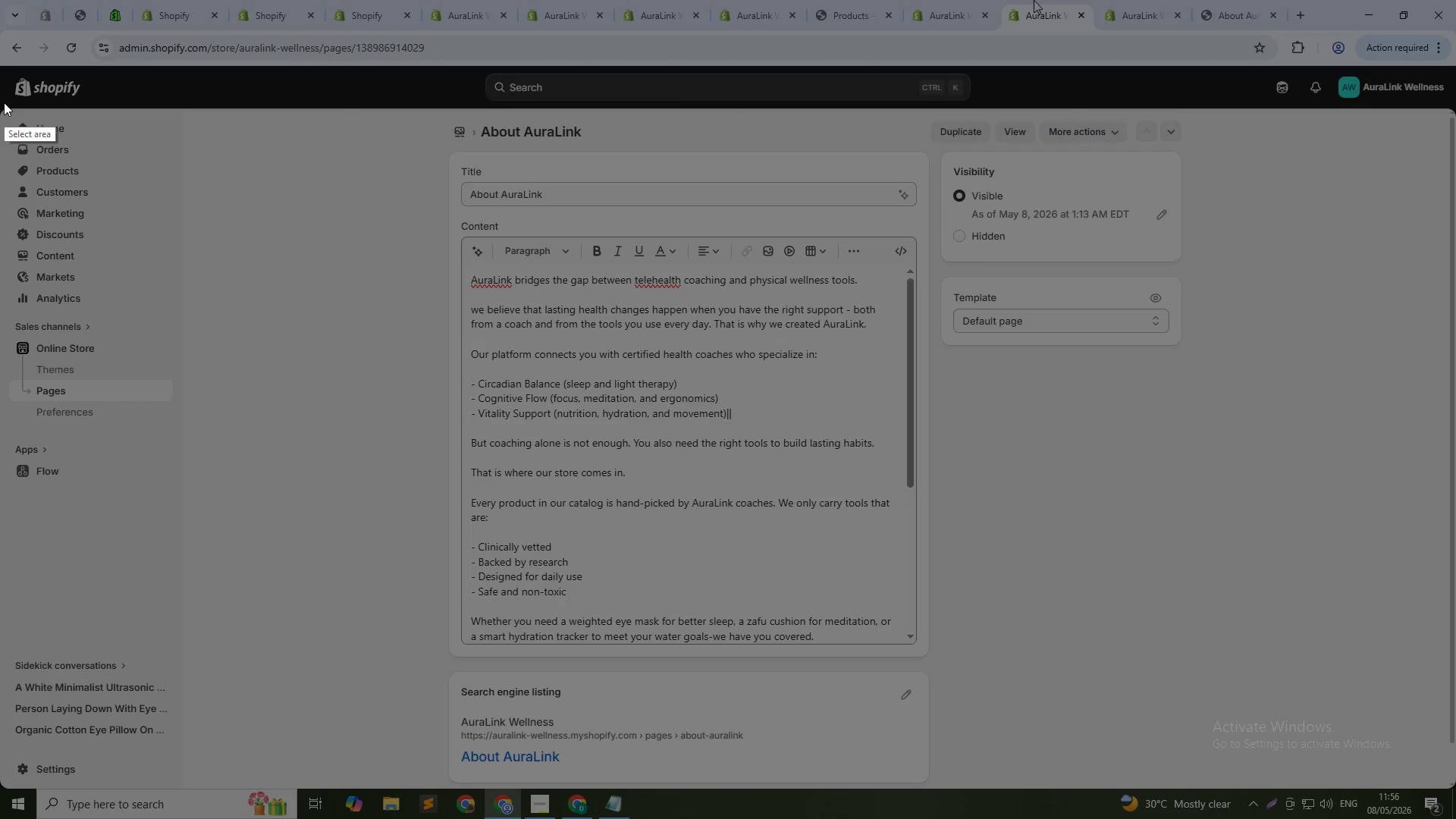 
left_click_drag(start_coordinate=[3, 100], to_coordinate=[1444, 786])
 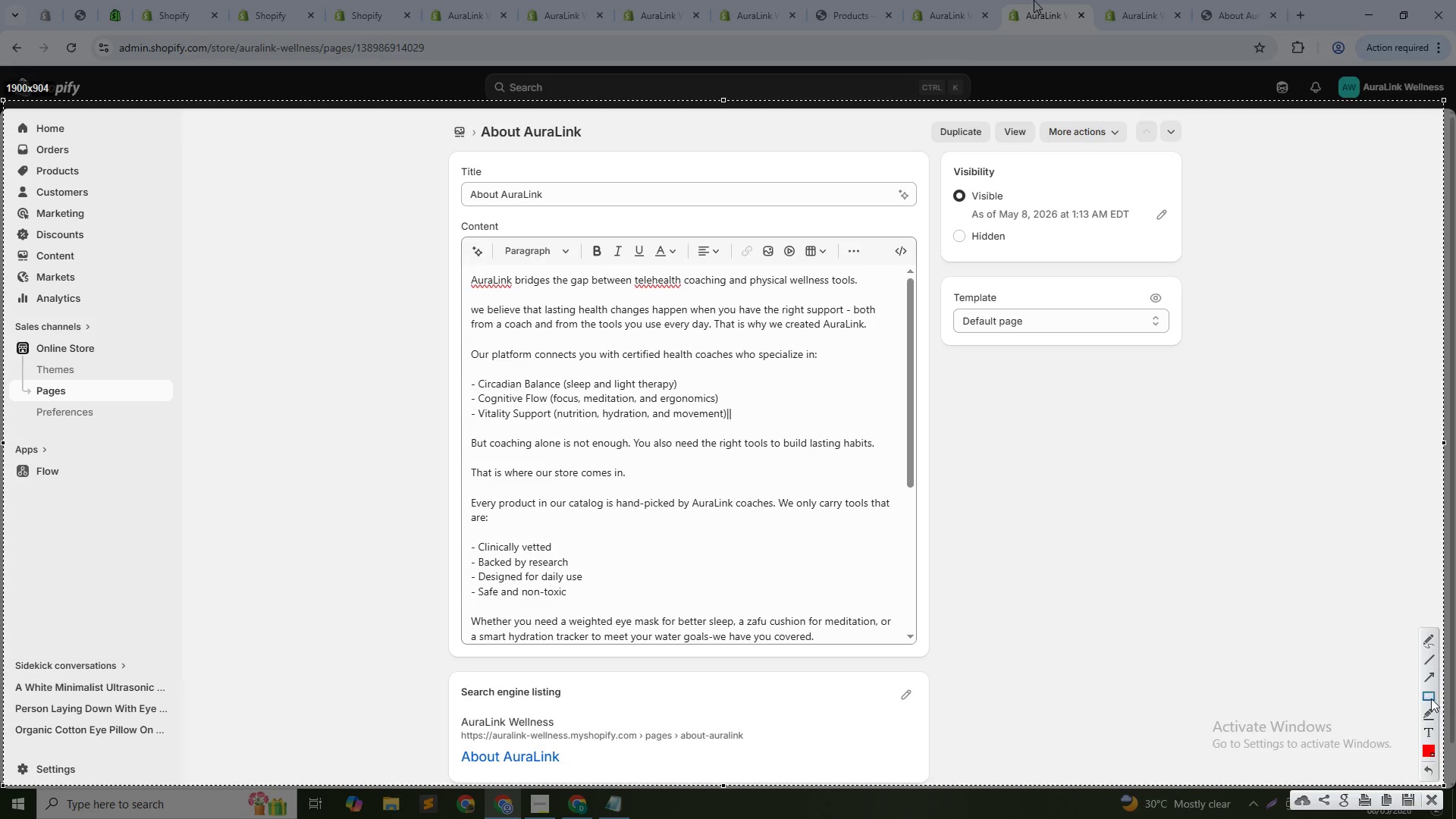 
left_click([1426, 695])
 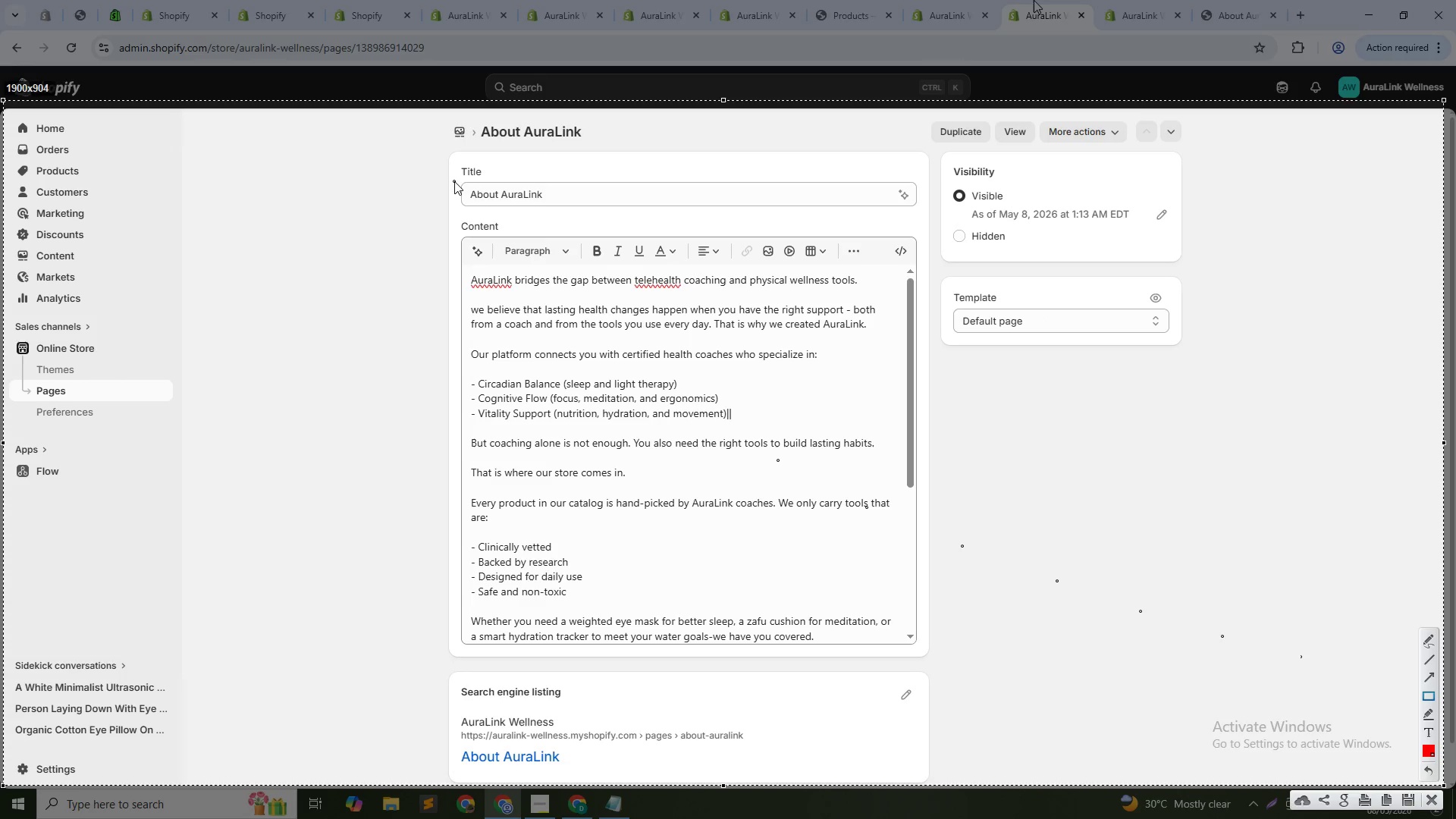 
left_click_drag(start_coordinate=[453, 177], to_coordinate=[921, 651])
 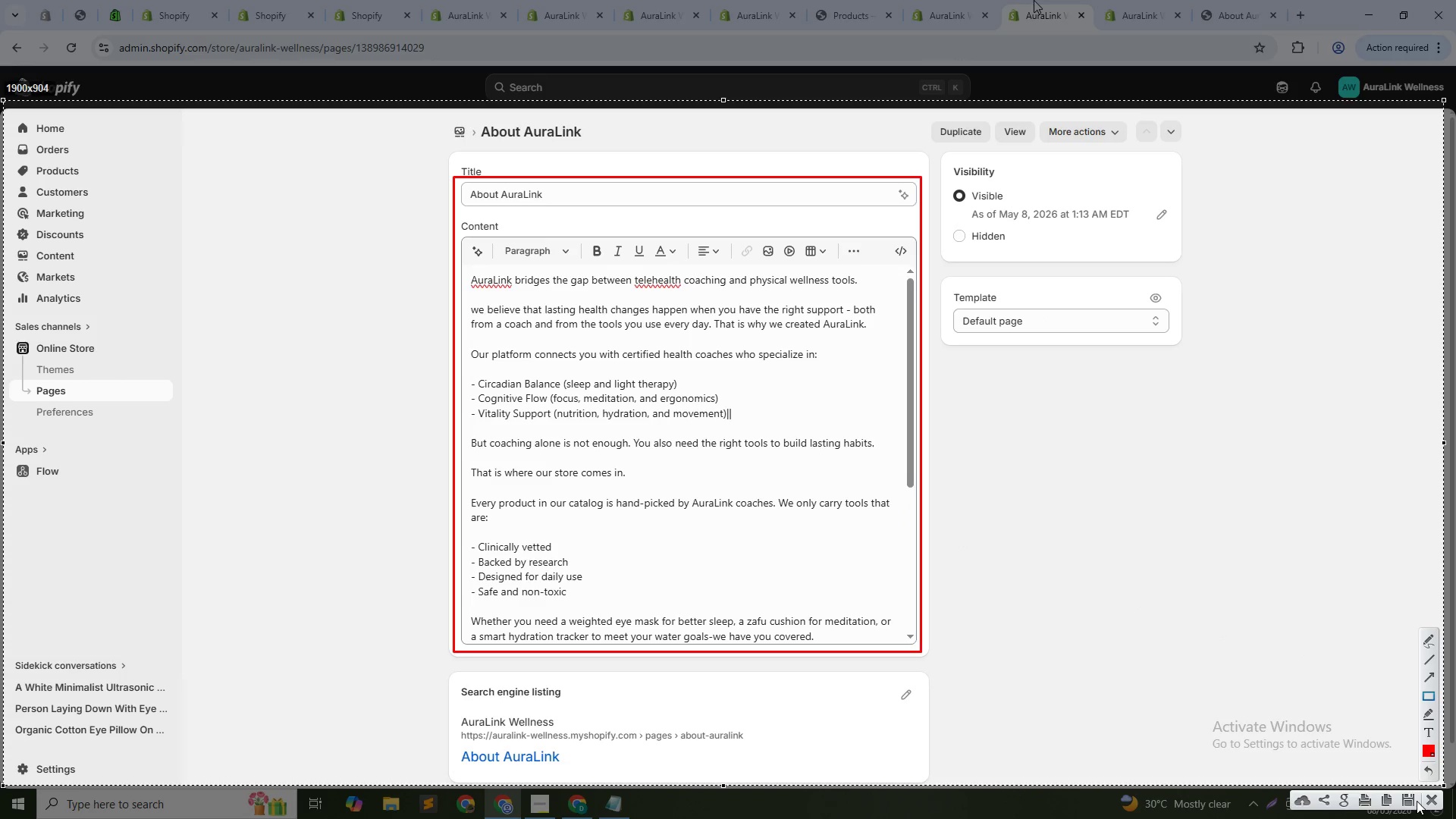 
left_click([1414, 801])
 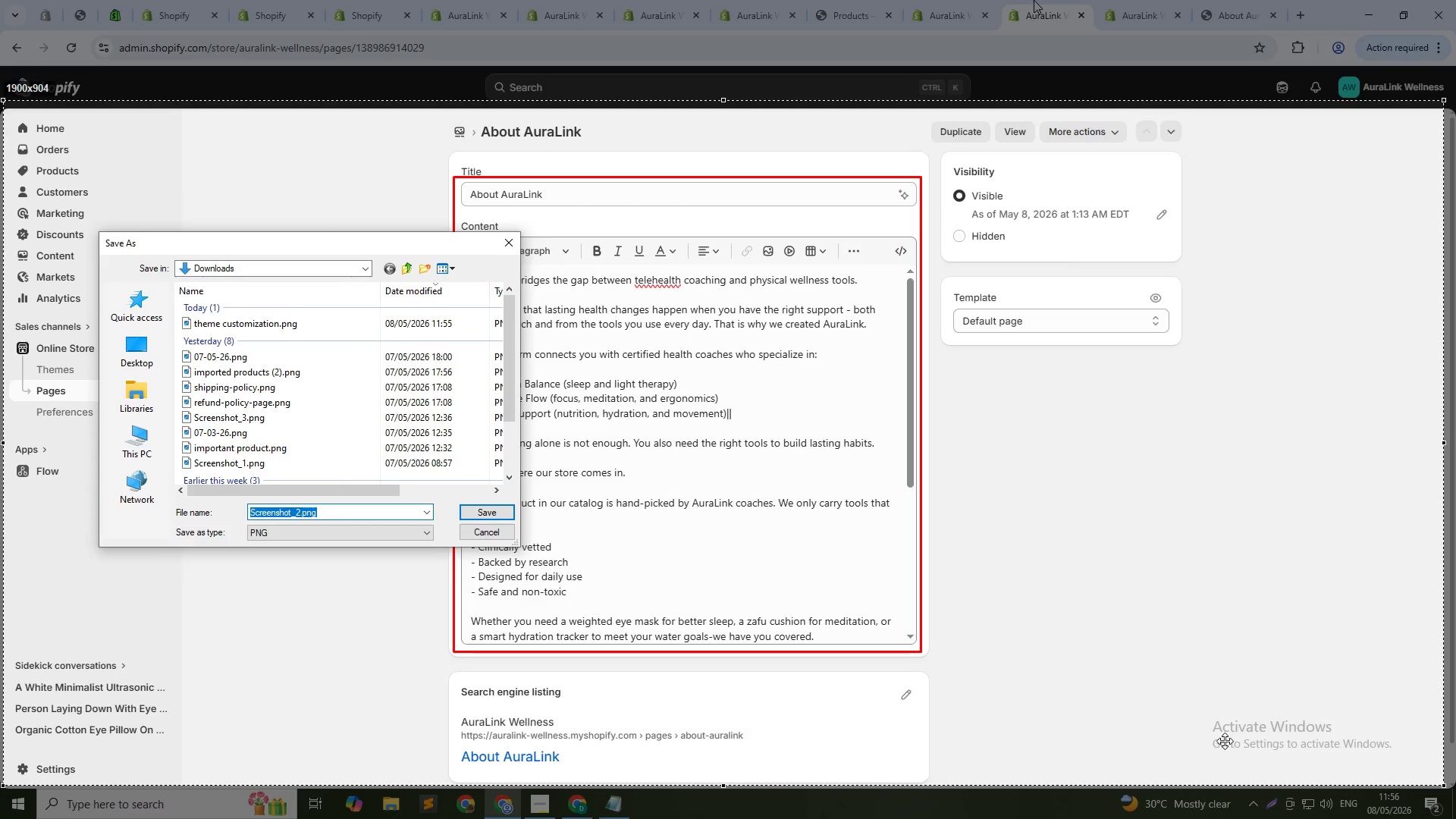 
type(aboutu)
key(Backspace)
type( us )
key(Backspace)
key(Backspace)
key(Backspace)
type(auralink page)
 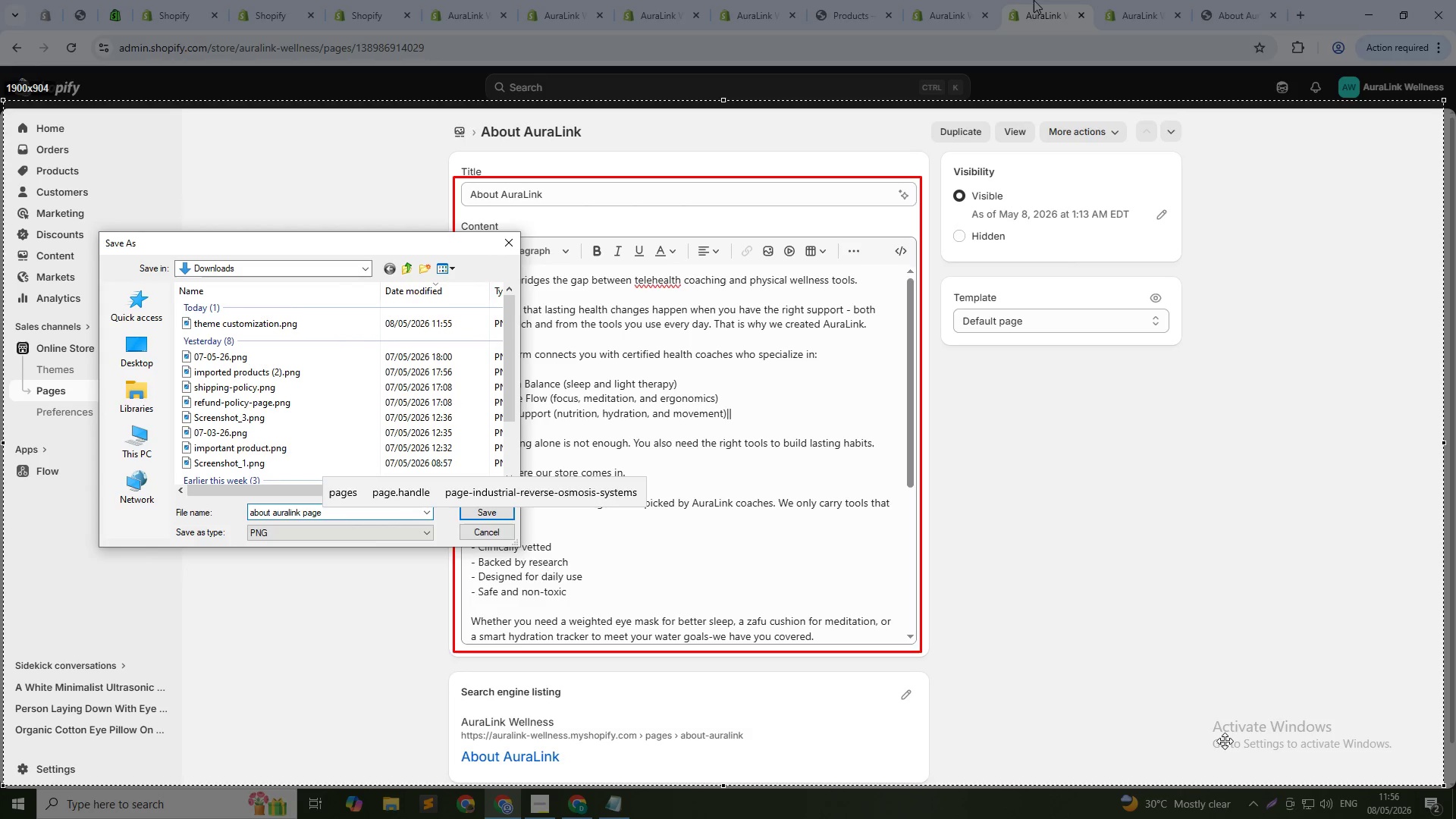 
key(Enter)
 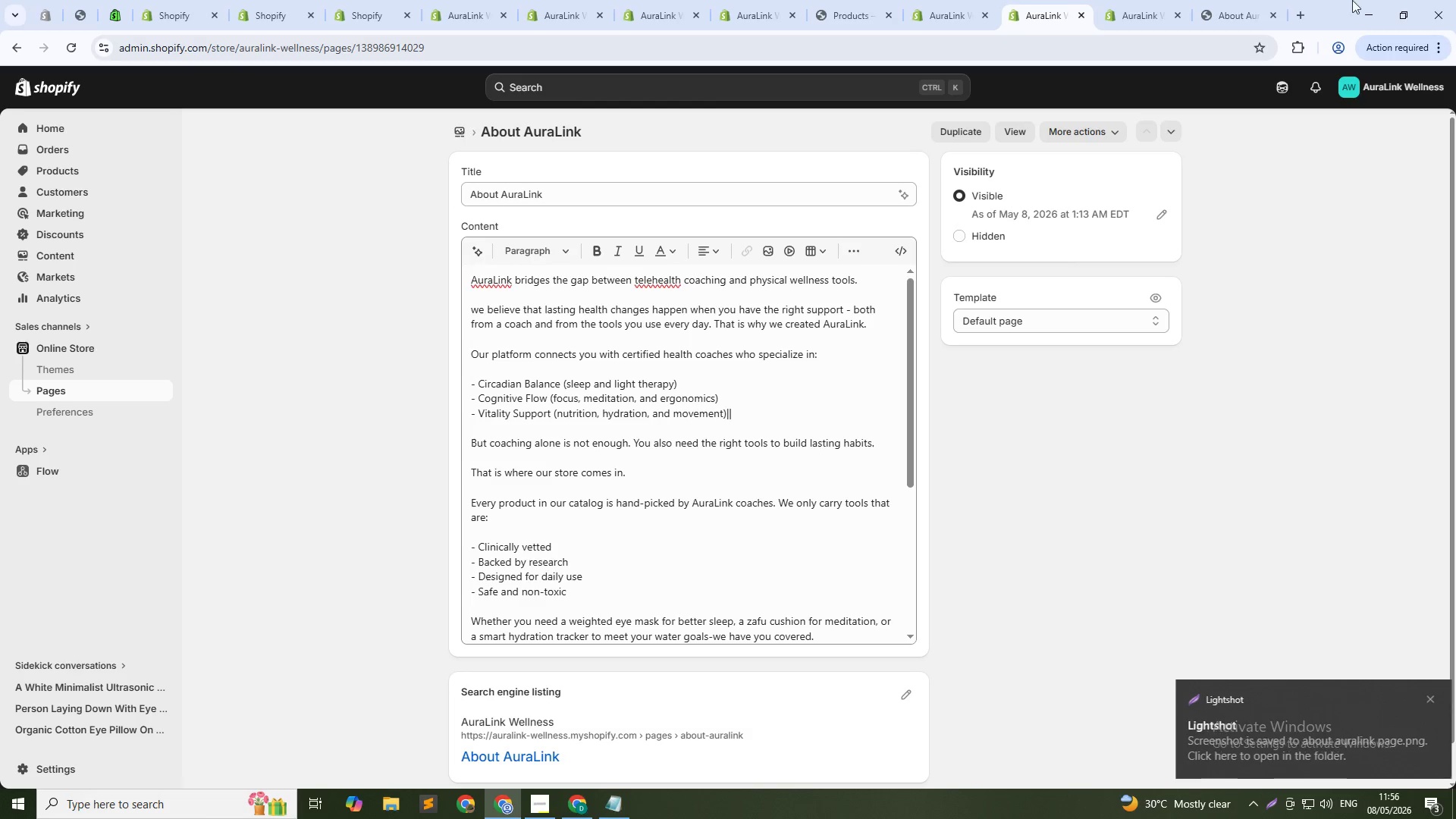 
mouse_move([1219, 0])
 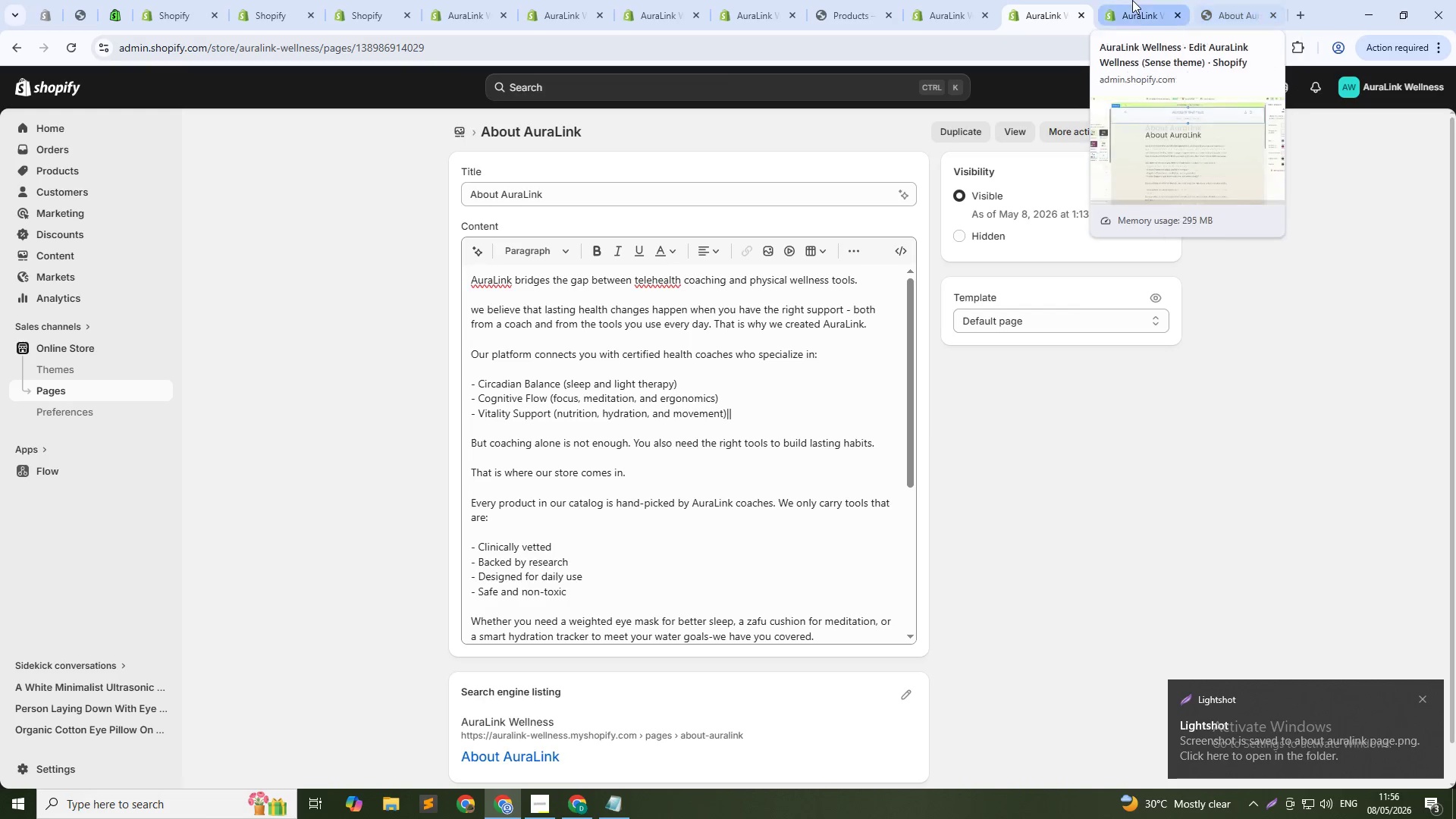 
left_click([1132, 0])
 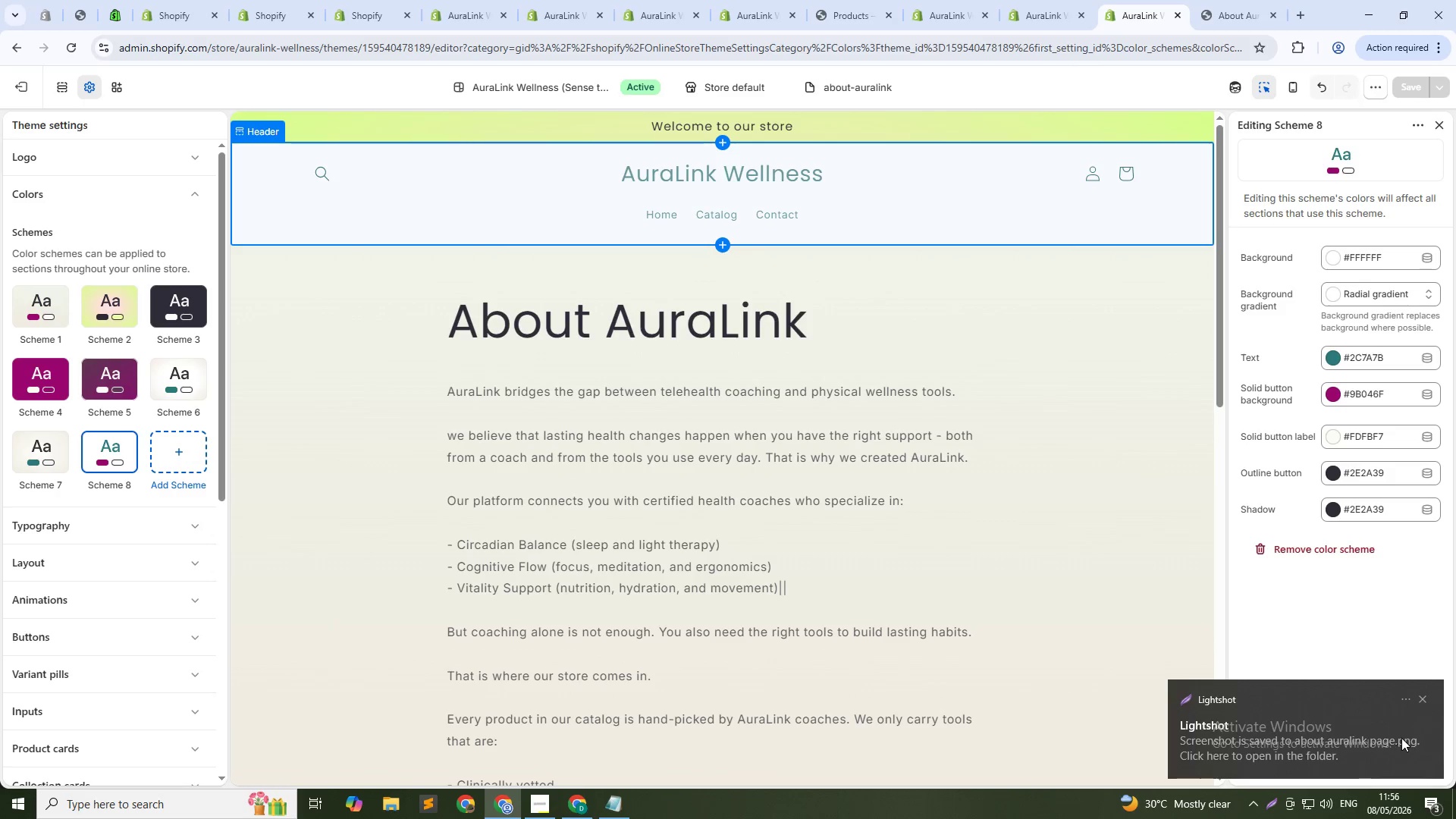 
left_click([1424, 703])
 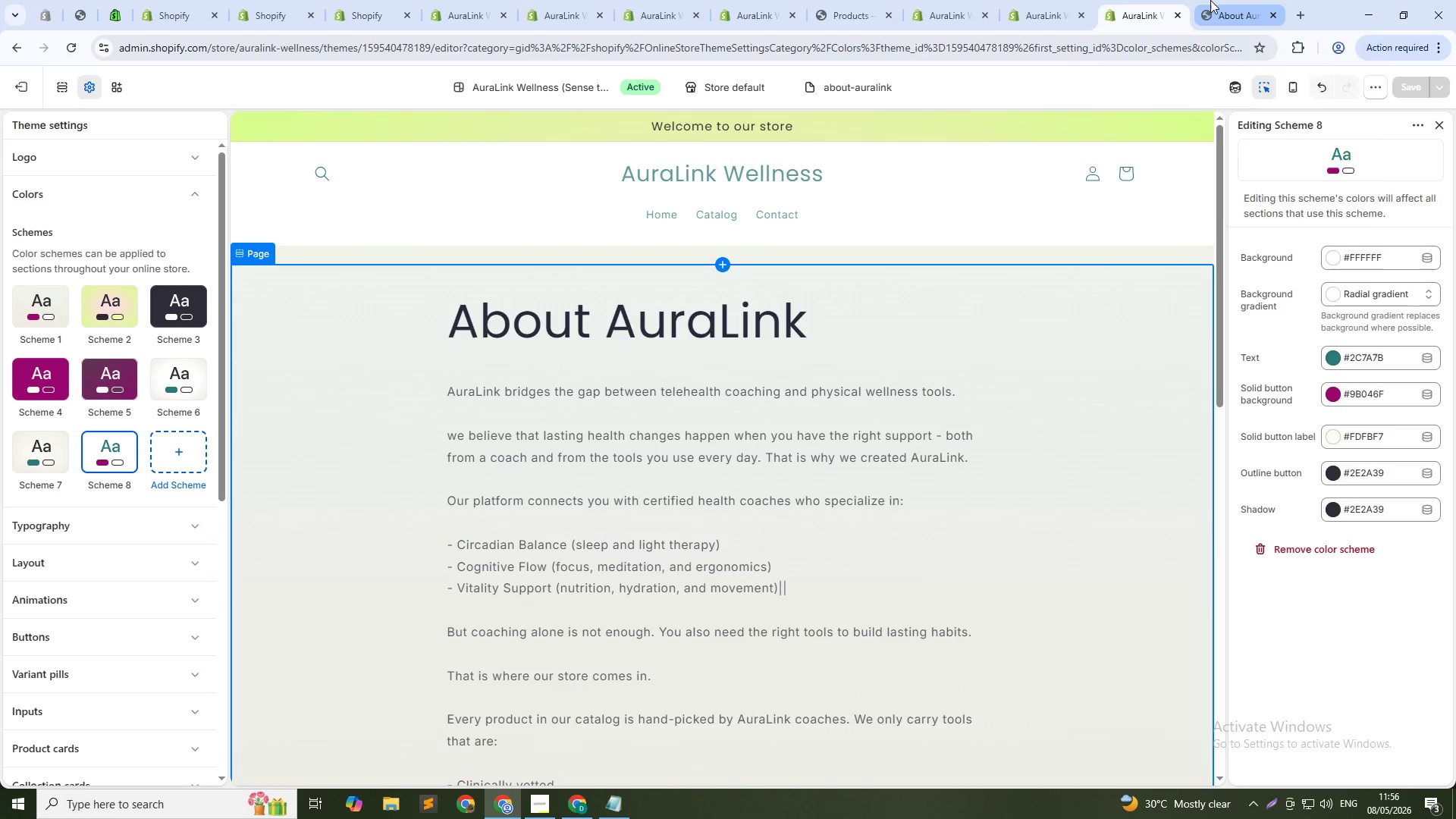 
left_click([1228, 0])
 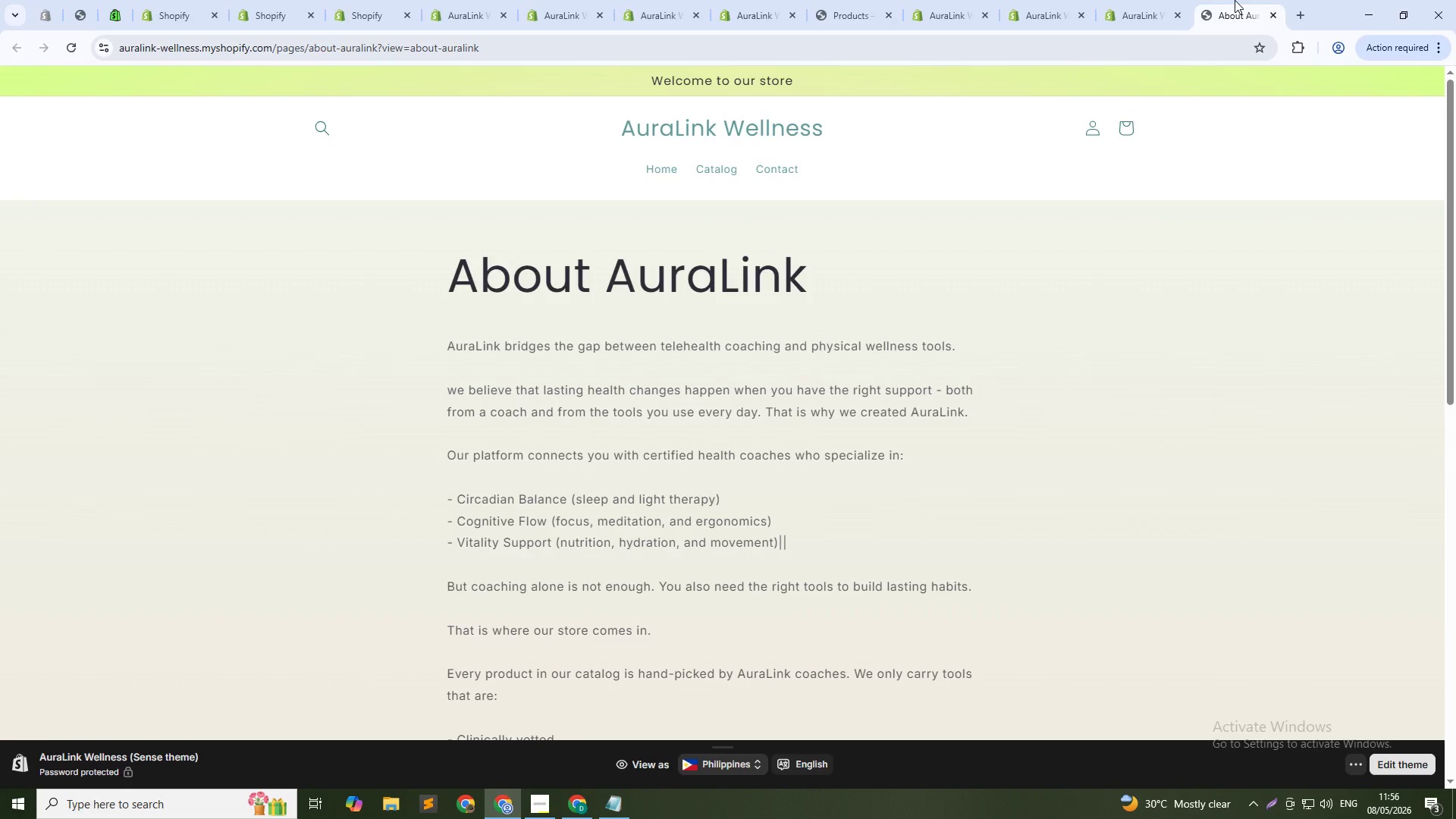 
key(PrintScreen)
 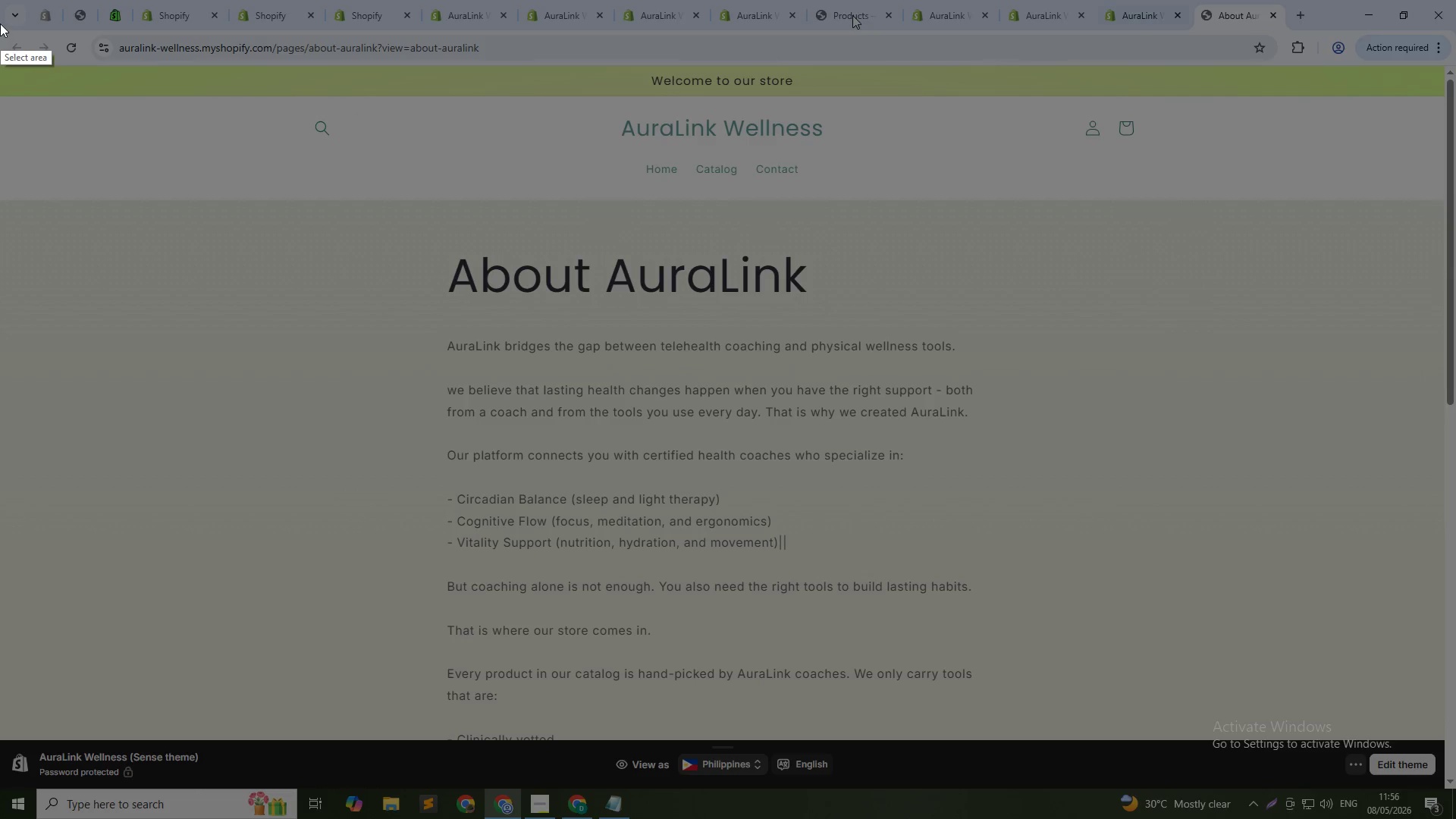 
left_click_drag(start_coordinate=[0, 24], to_coordinate=[1450, 736])
 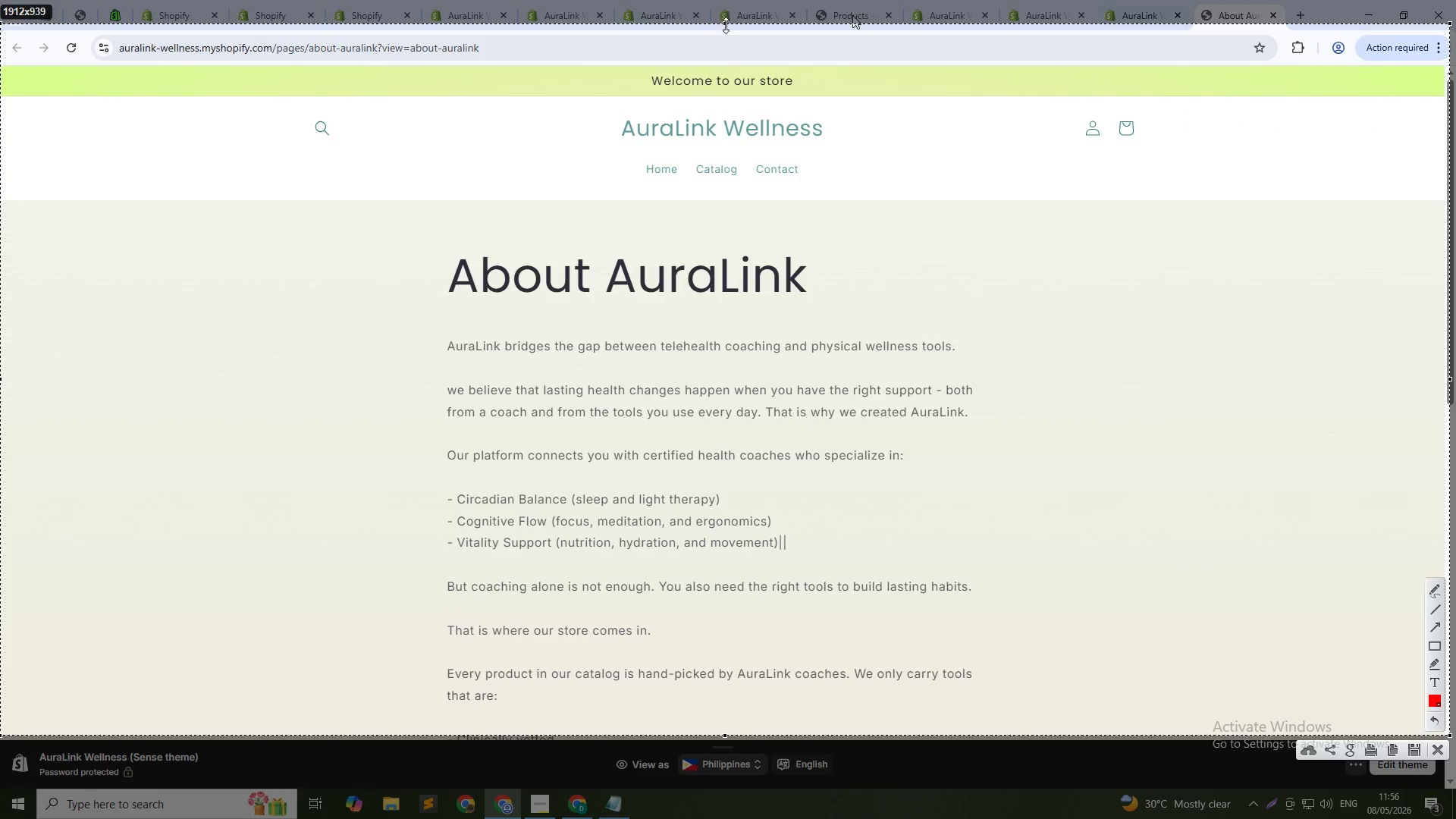 
left_click_drag(start_coordinate=[723, 20], to_coordinate=[725, 52])
 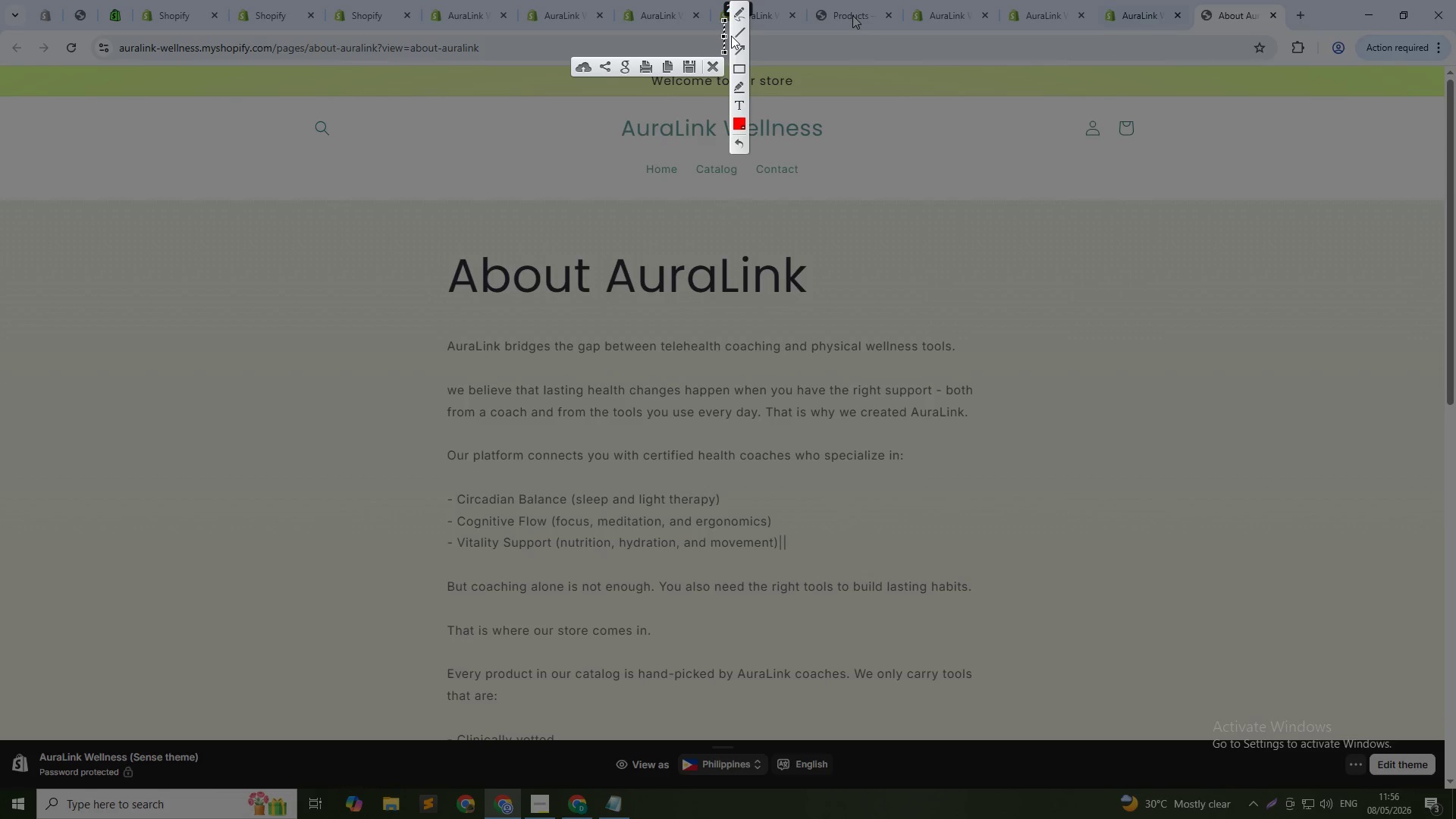 
key(Escape)
 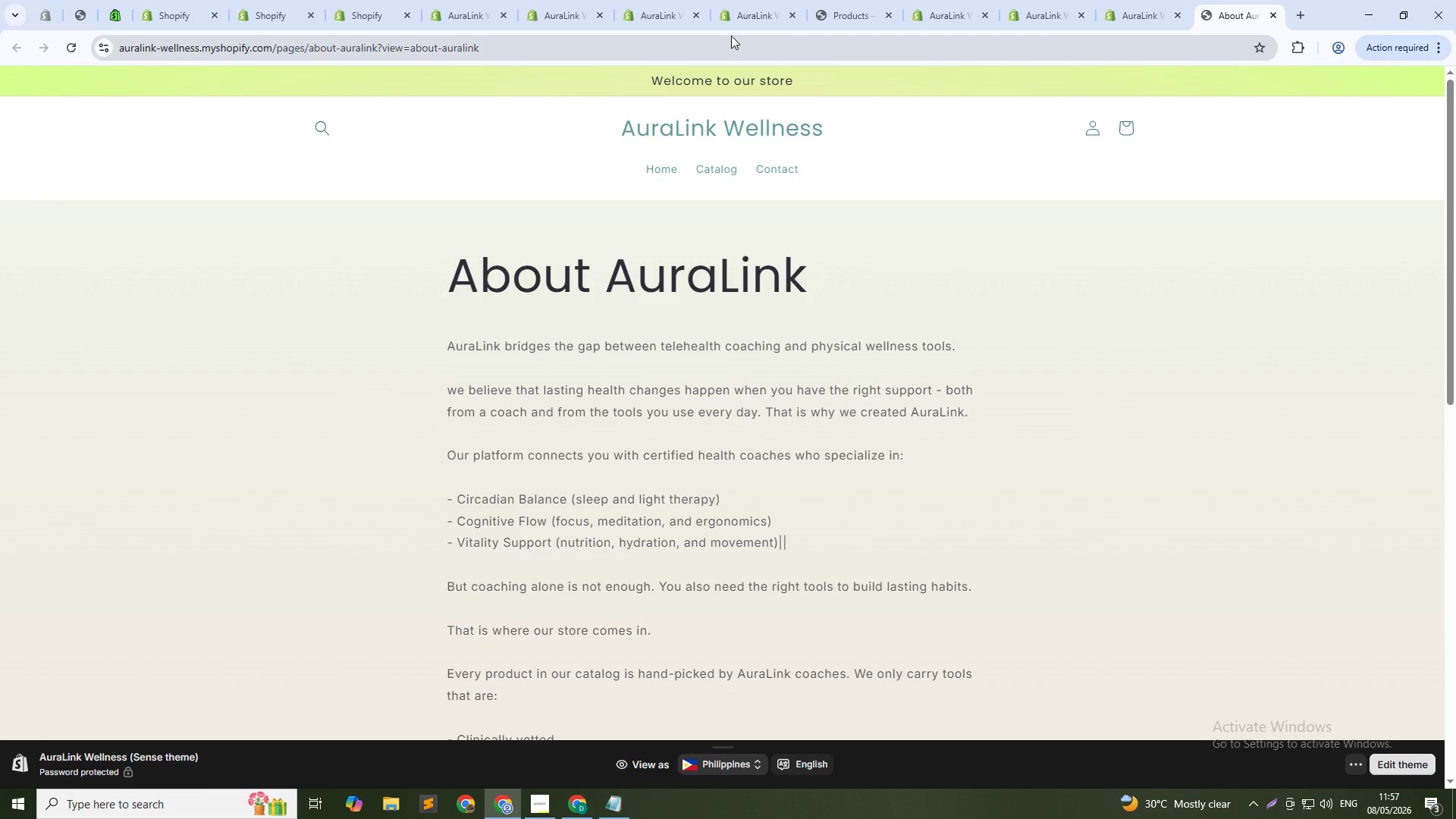 
key(PrintScreen)
 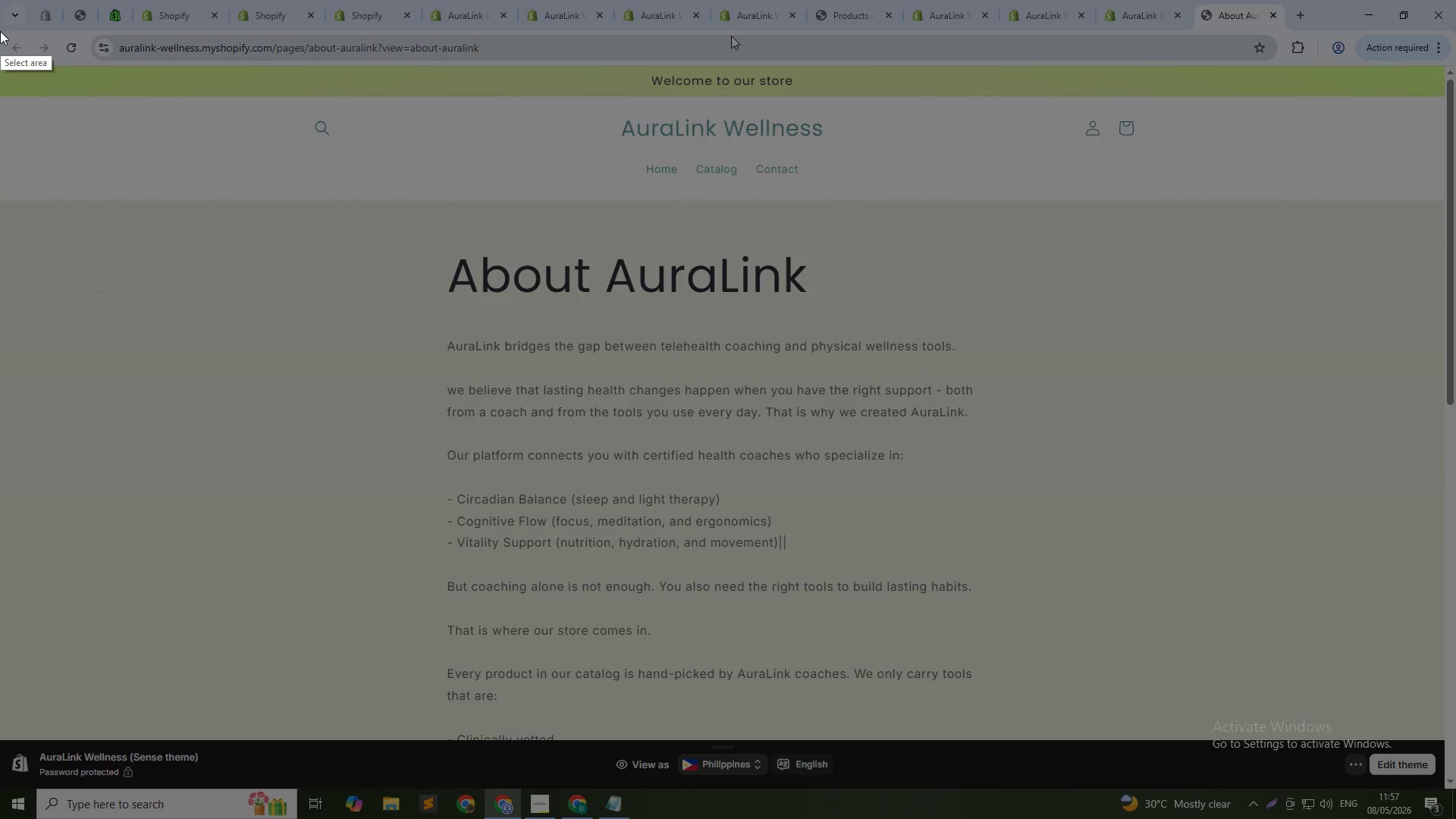 
left_click_drag(start_coordinate=[0, 28], to_coordinate=[1332, 730])
 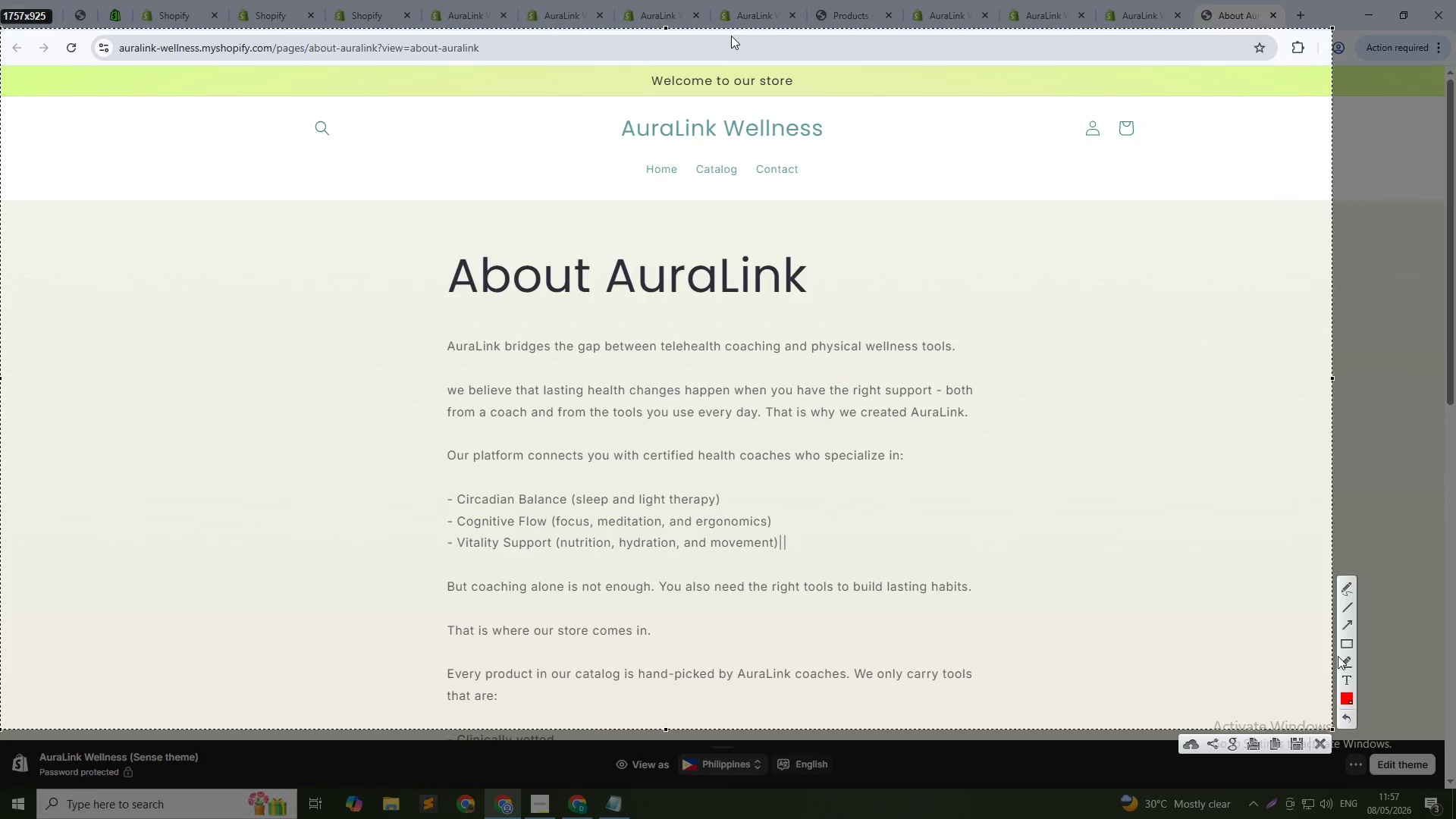 
left_click([1345, 622])
 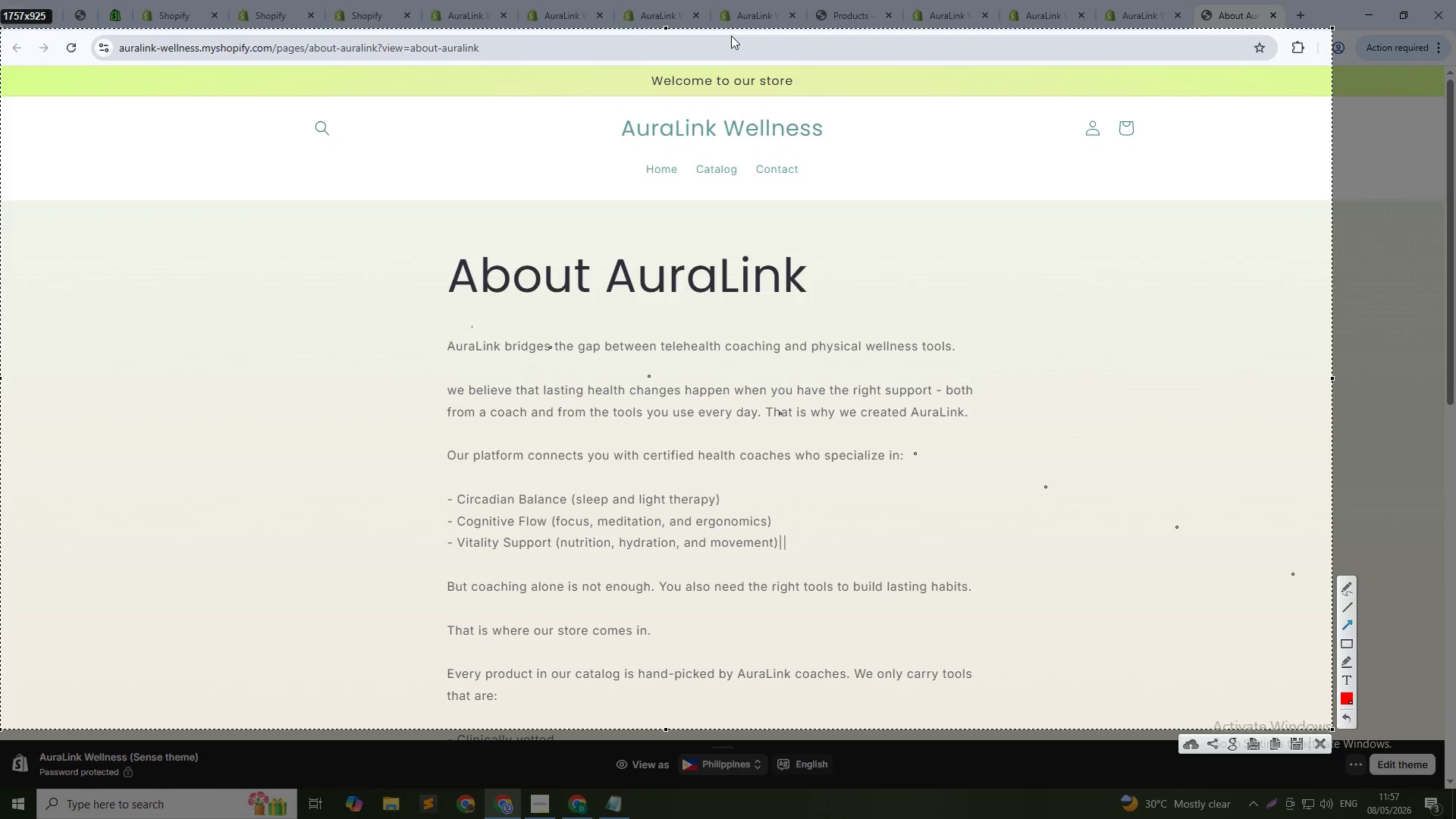 
left_click([1345, 642])
 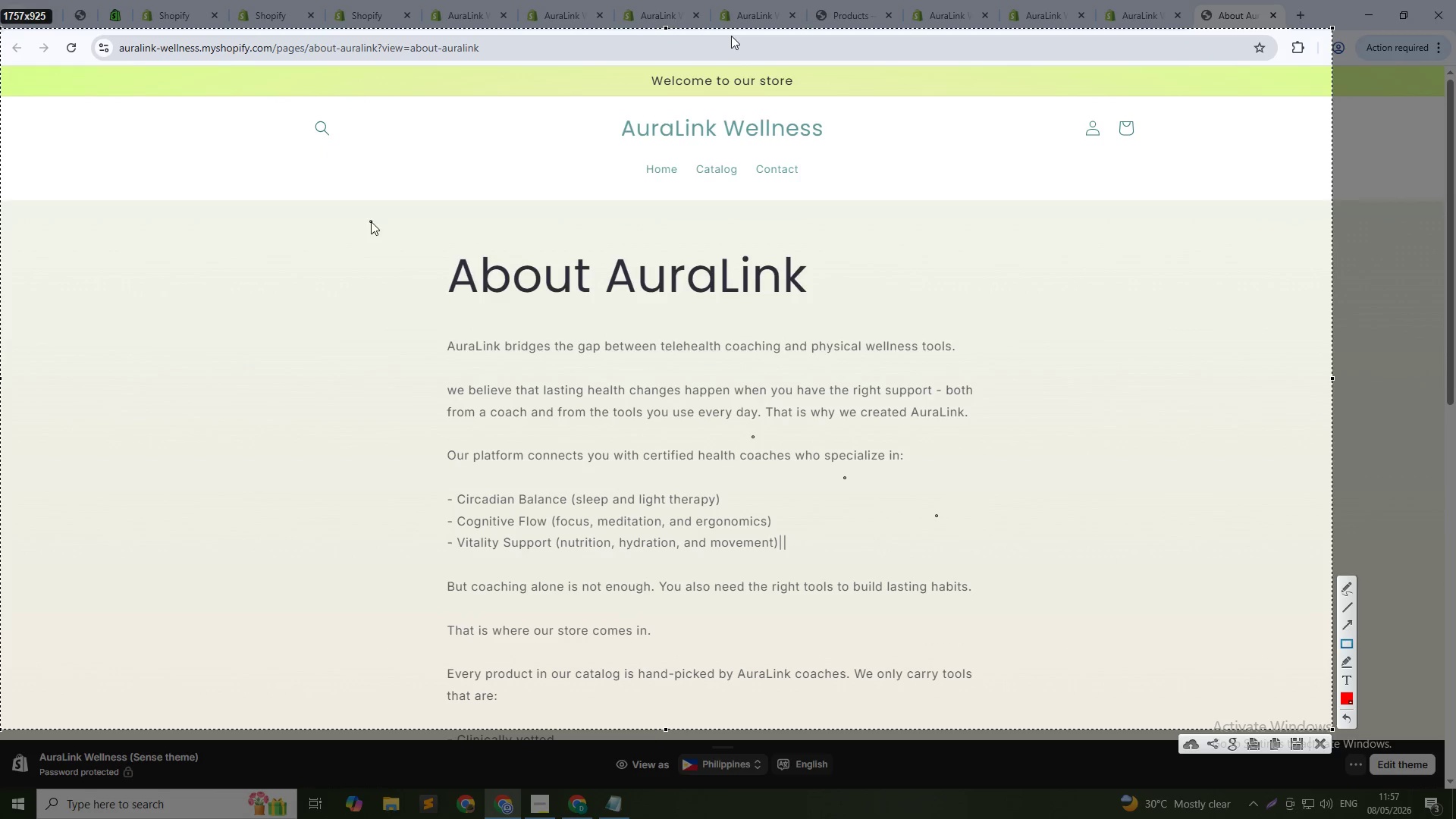 
left_click_drag(start_coordinate=[358, 209], to_coordinate=[1040, 721])
 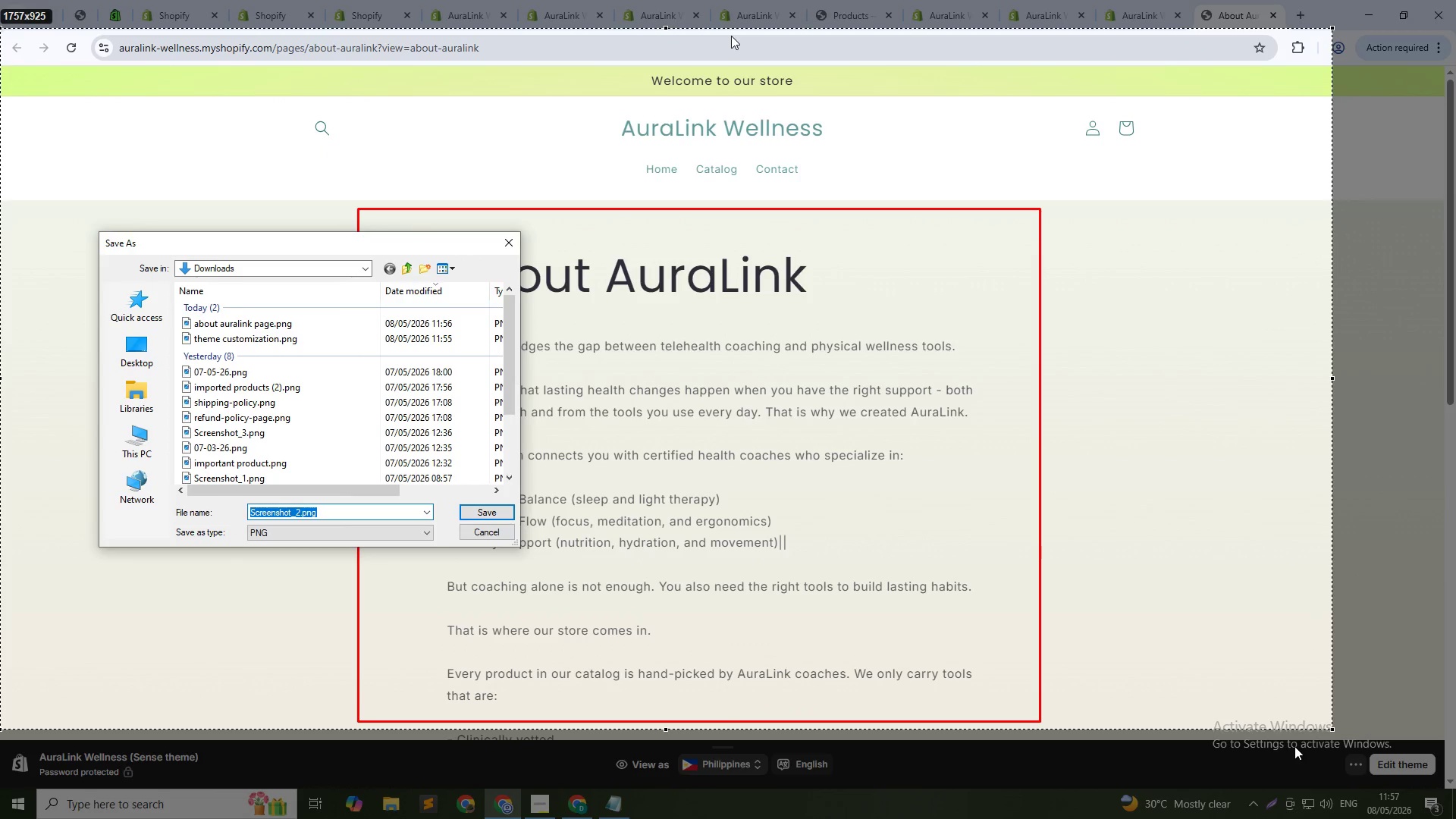 
type(about)
 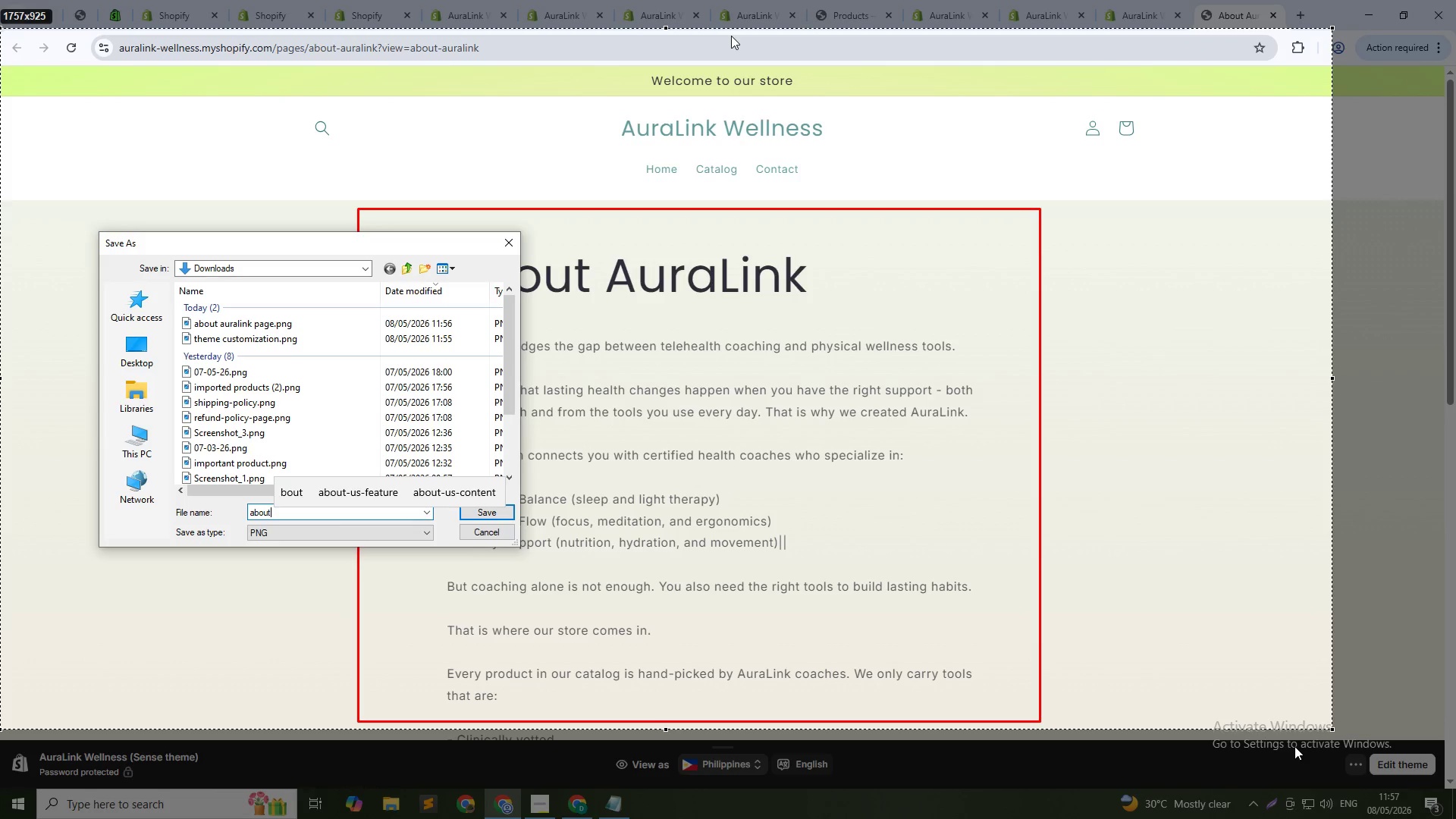 
key(Enter)
 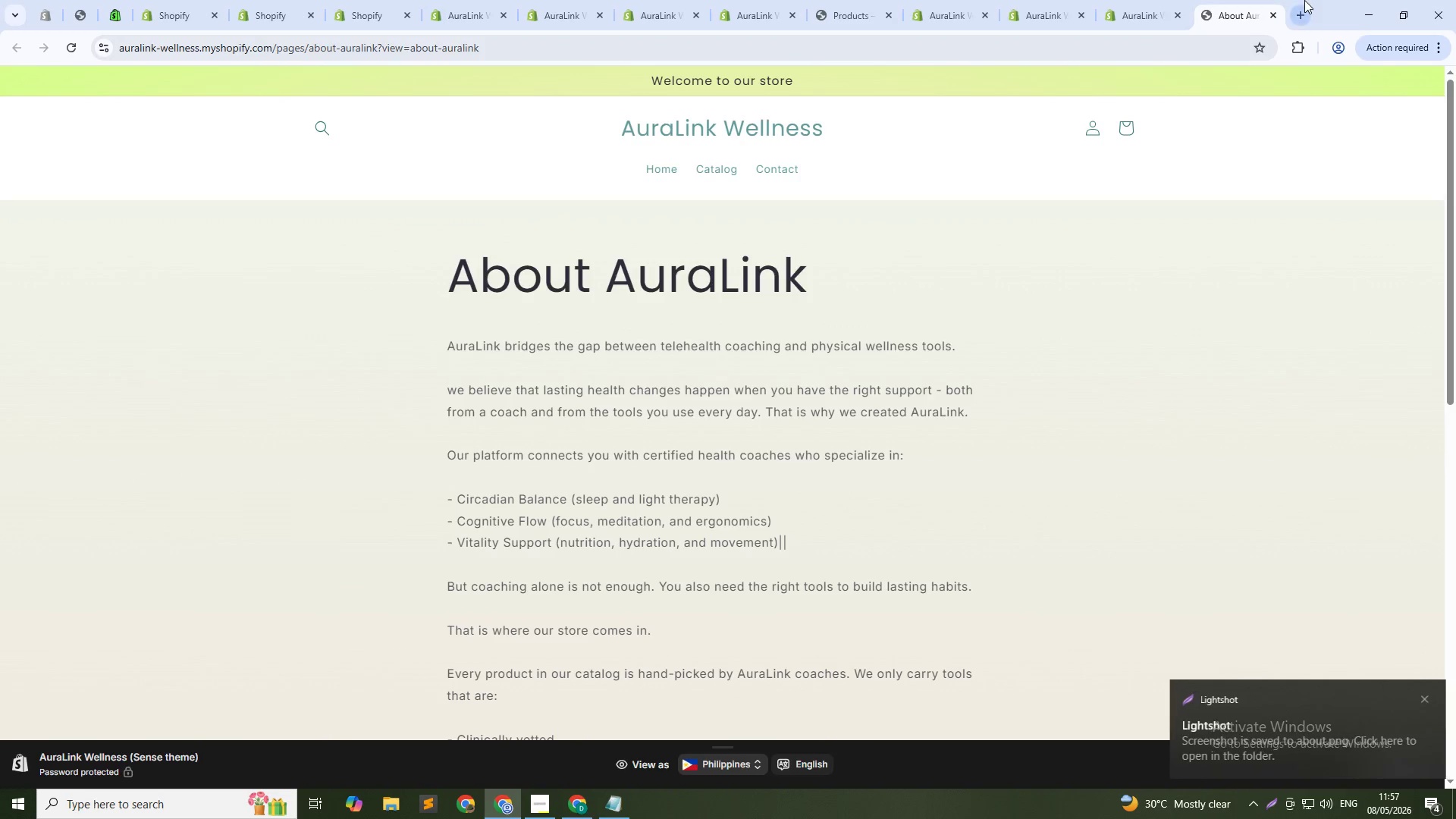 
left_click([1123, 0])
 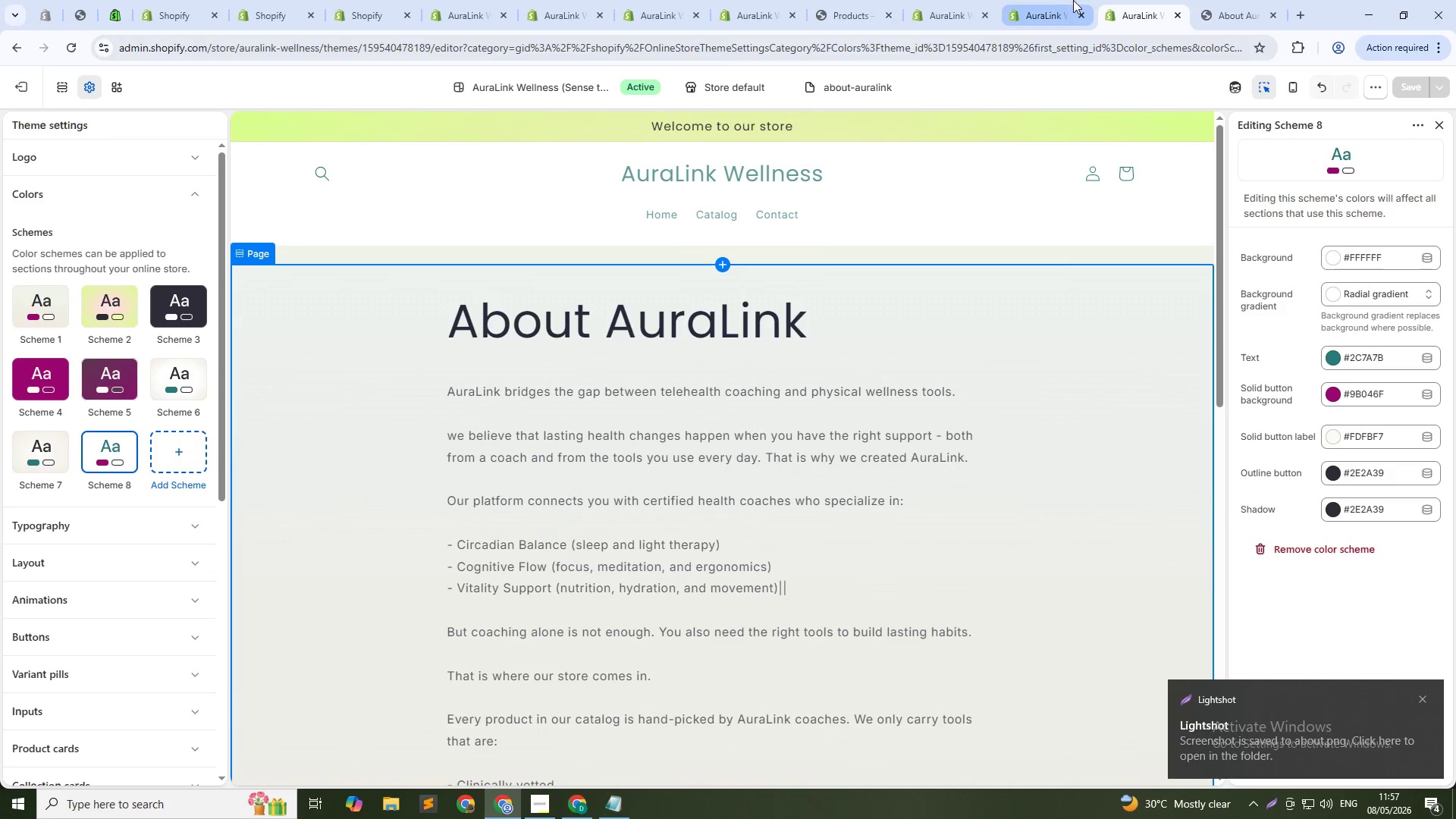 
left_click([1059, 1])
 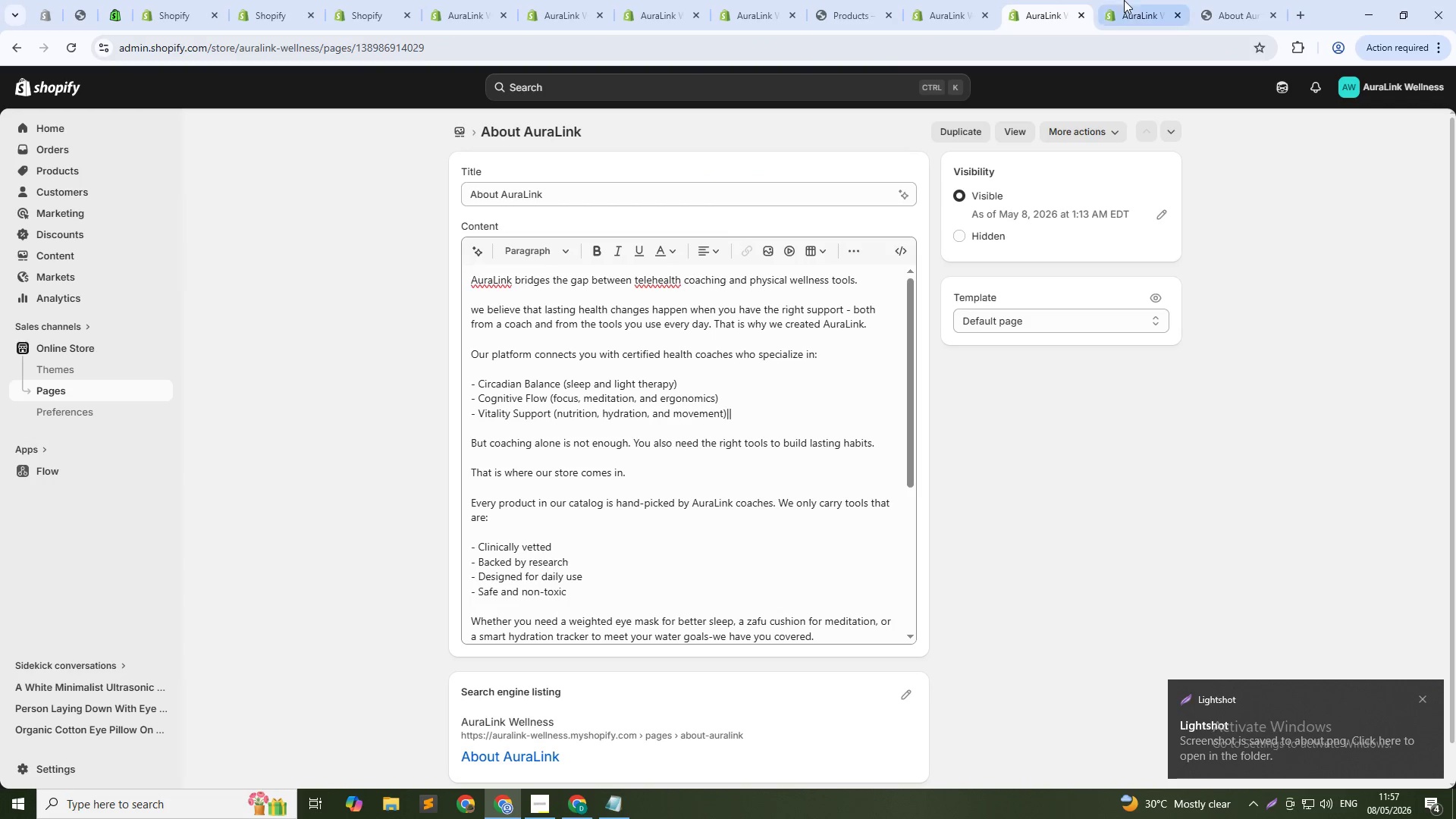 
left_click([1160, 0])
 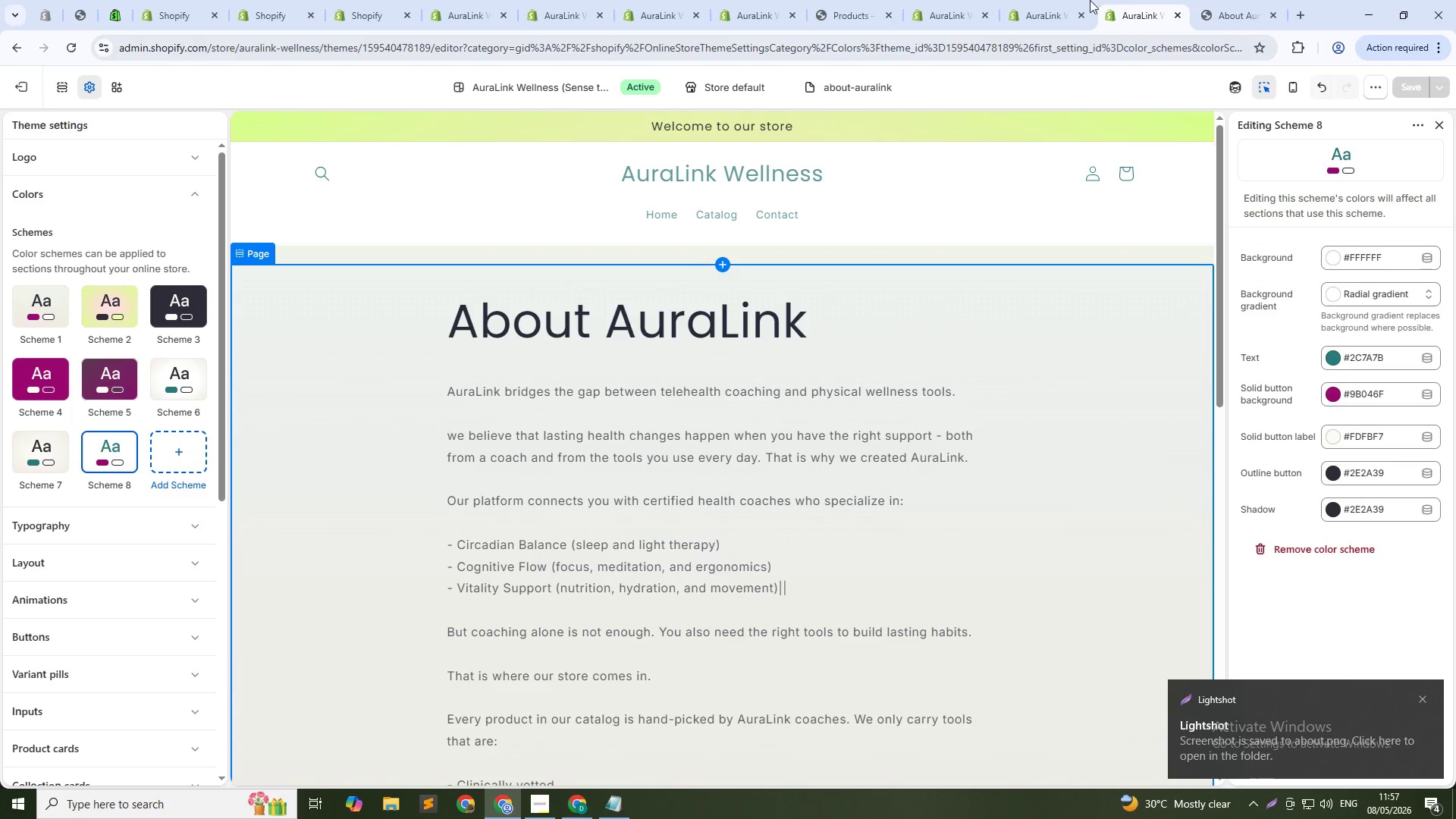 
left_click([1072, 0])
 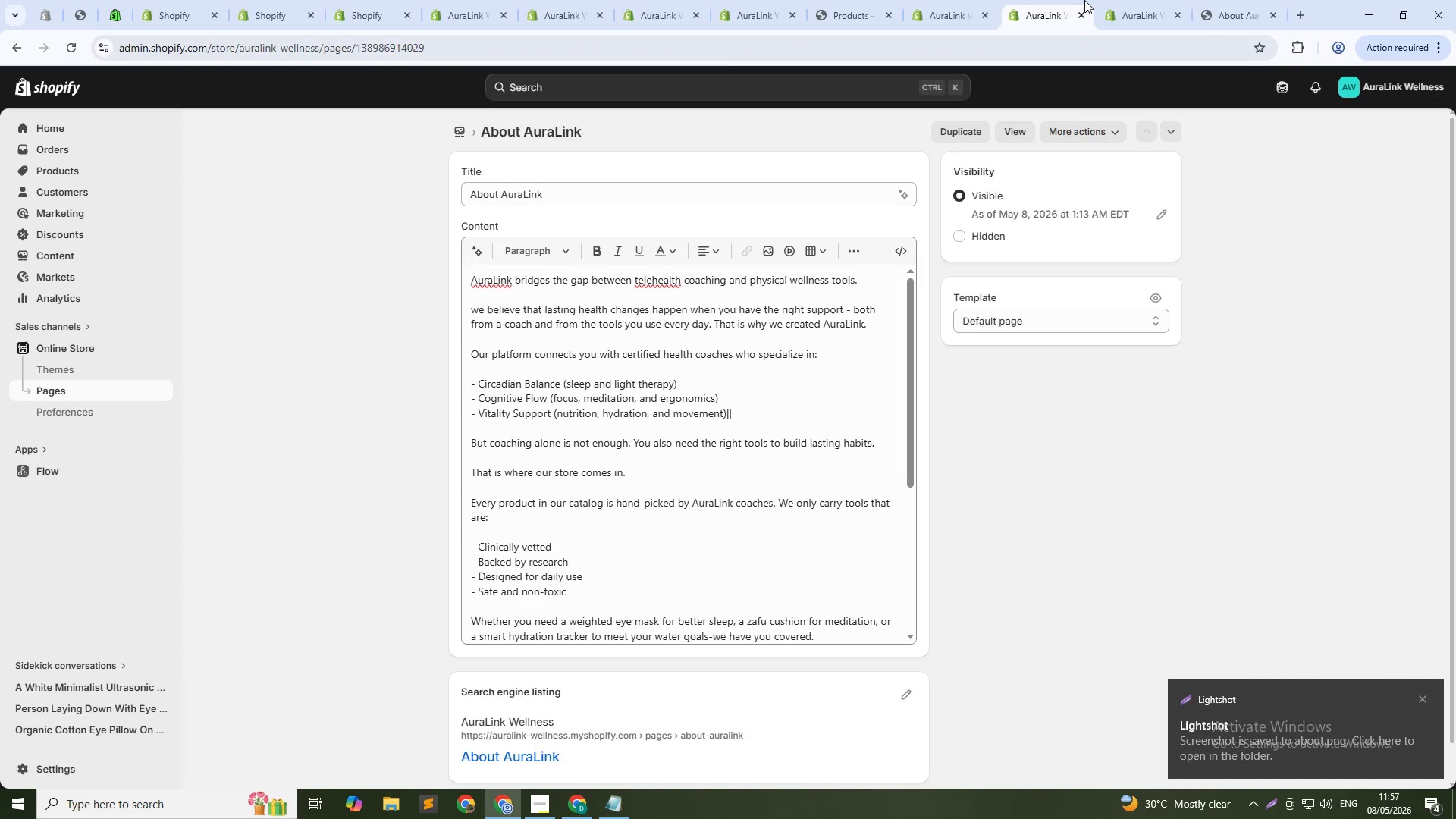 
double_click([1131, 0])
 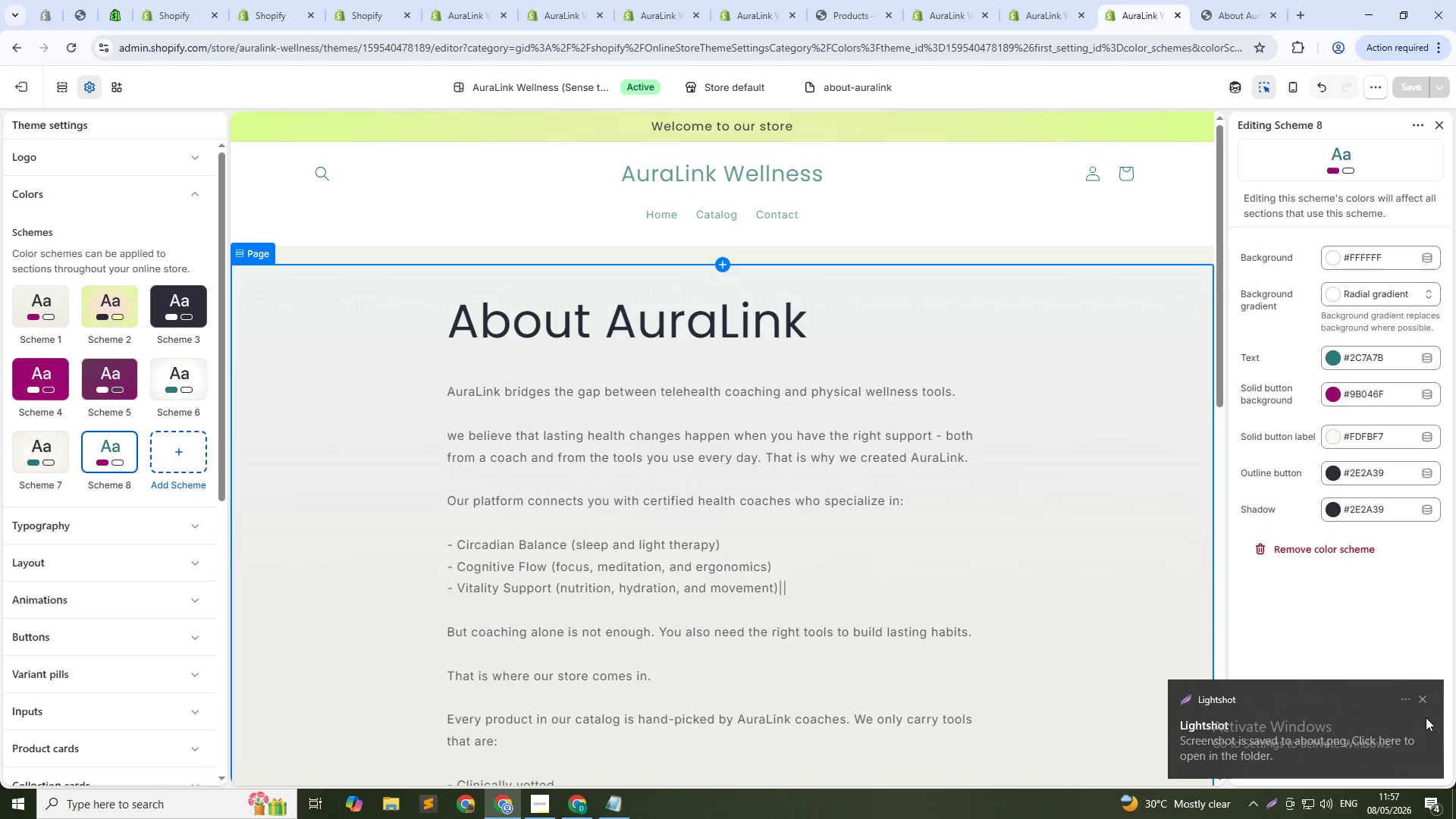 
left_click([1426, 700])
 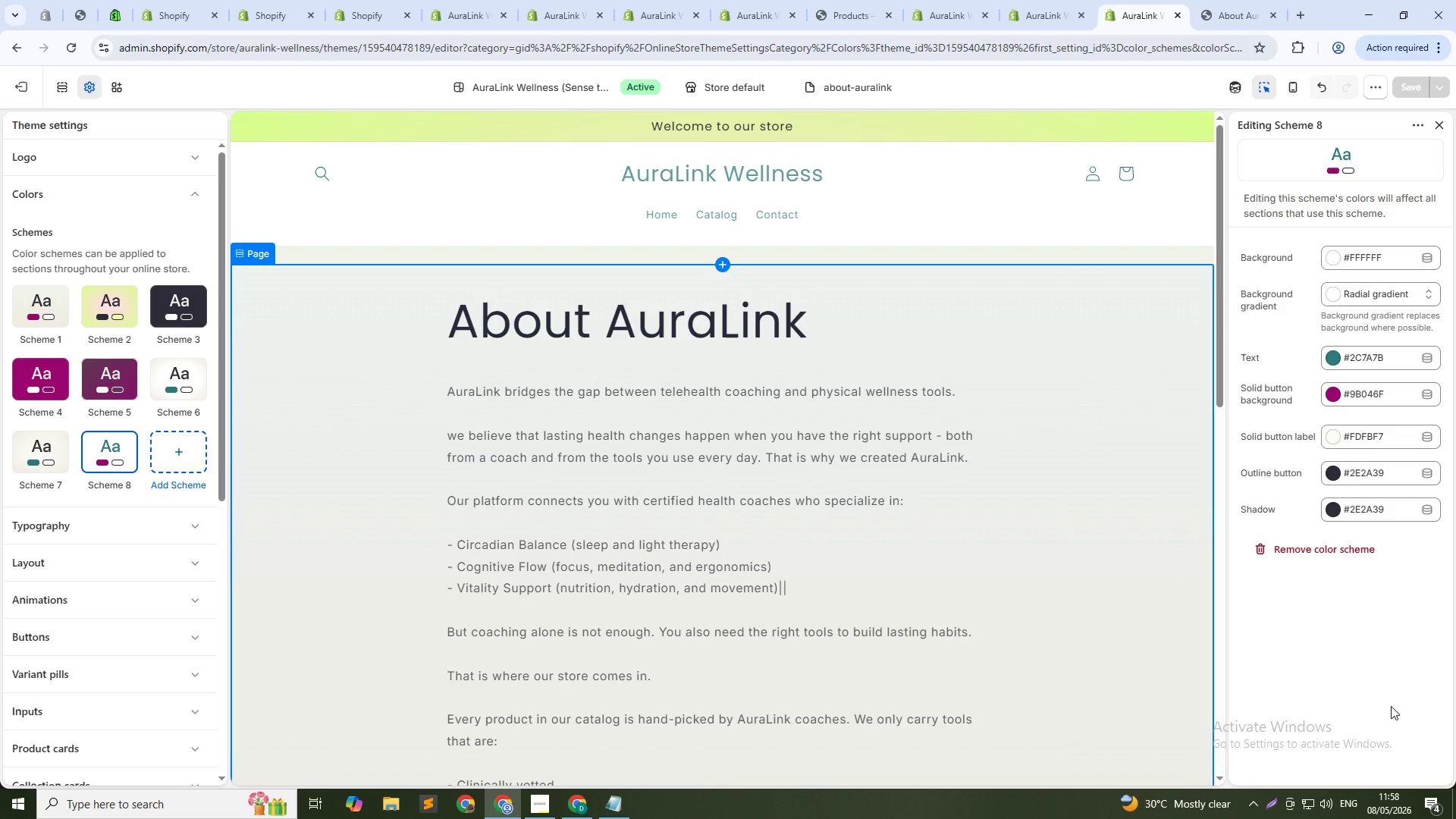 
wait(64.59)
 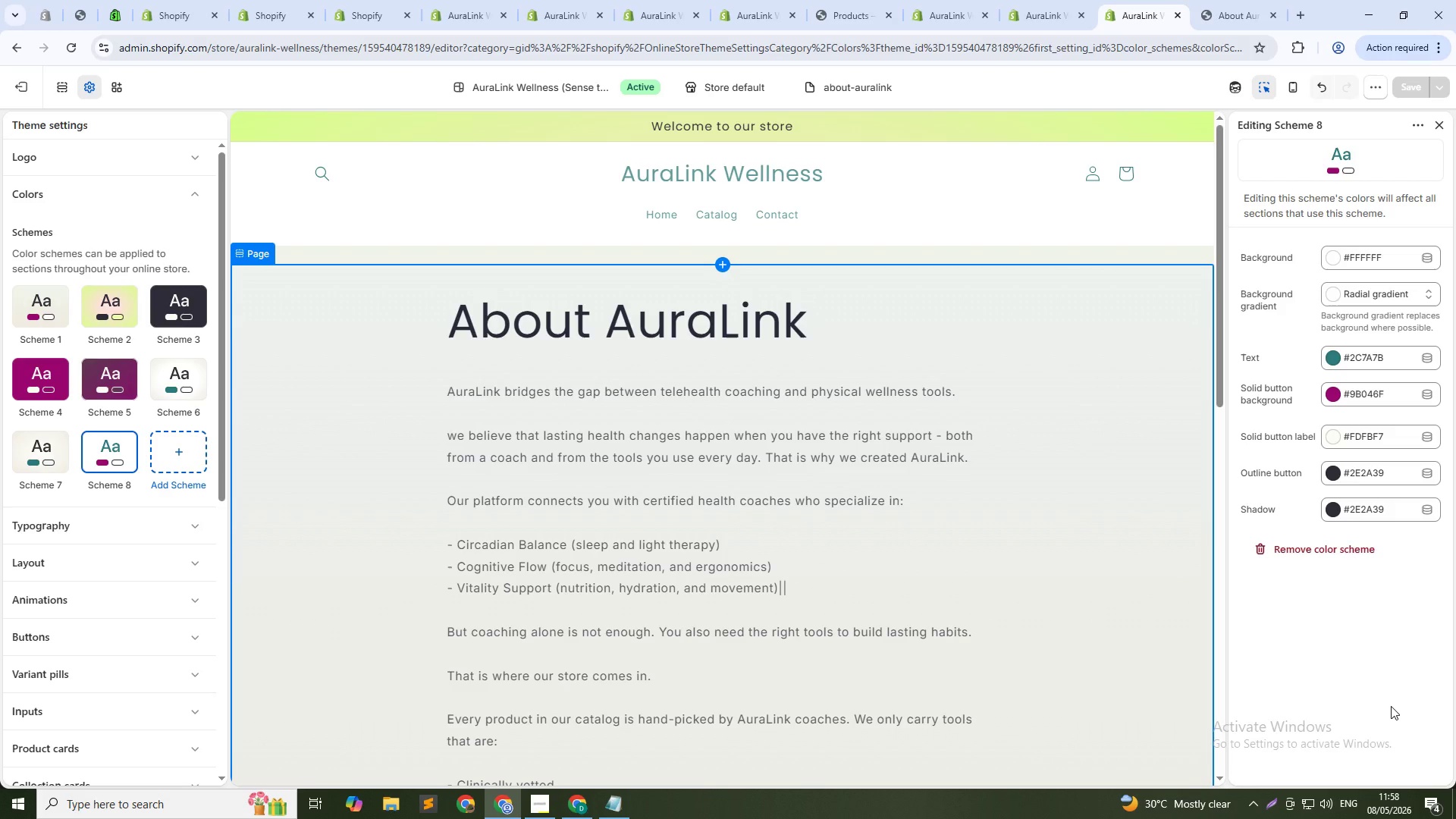 
left_click([847, 81])
 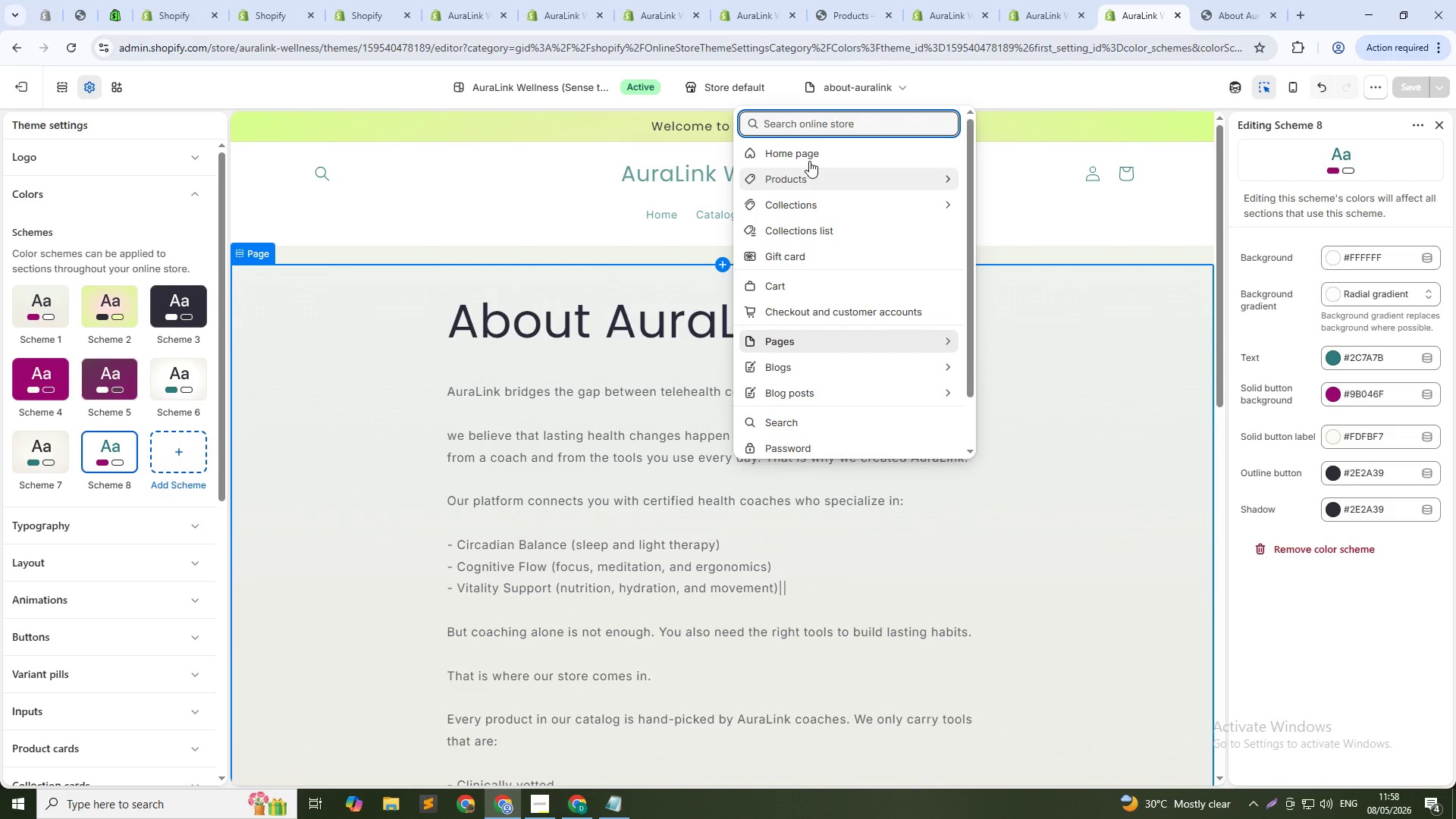 
left_click([809, 156])
 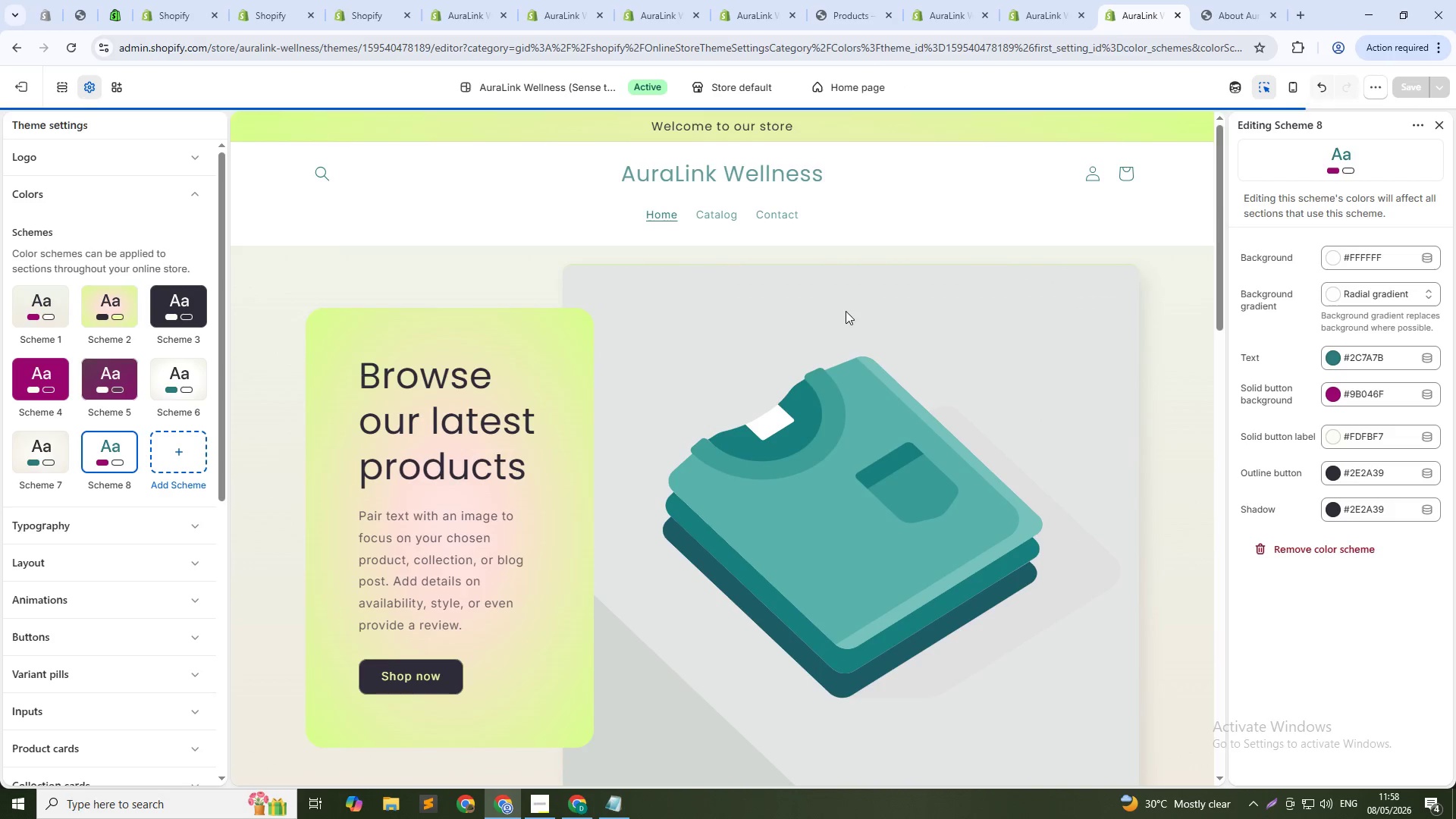 
left_click([869, 421])
 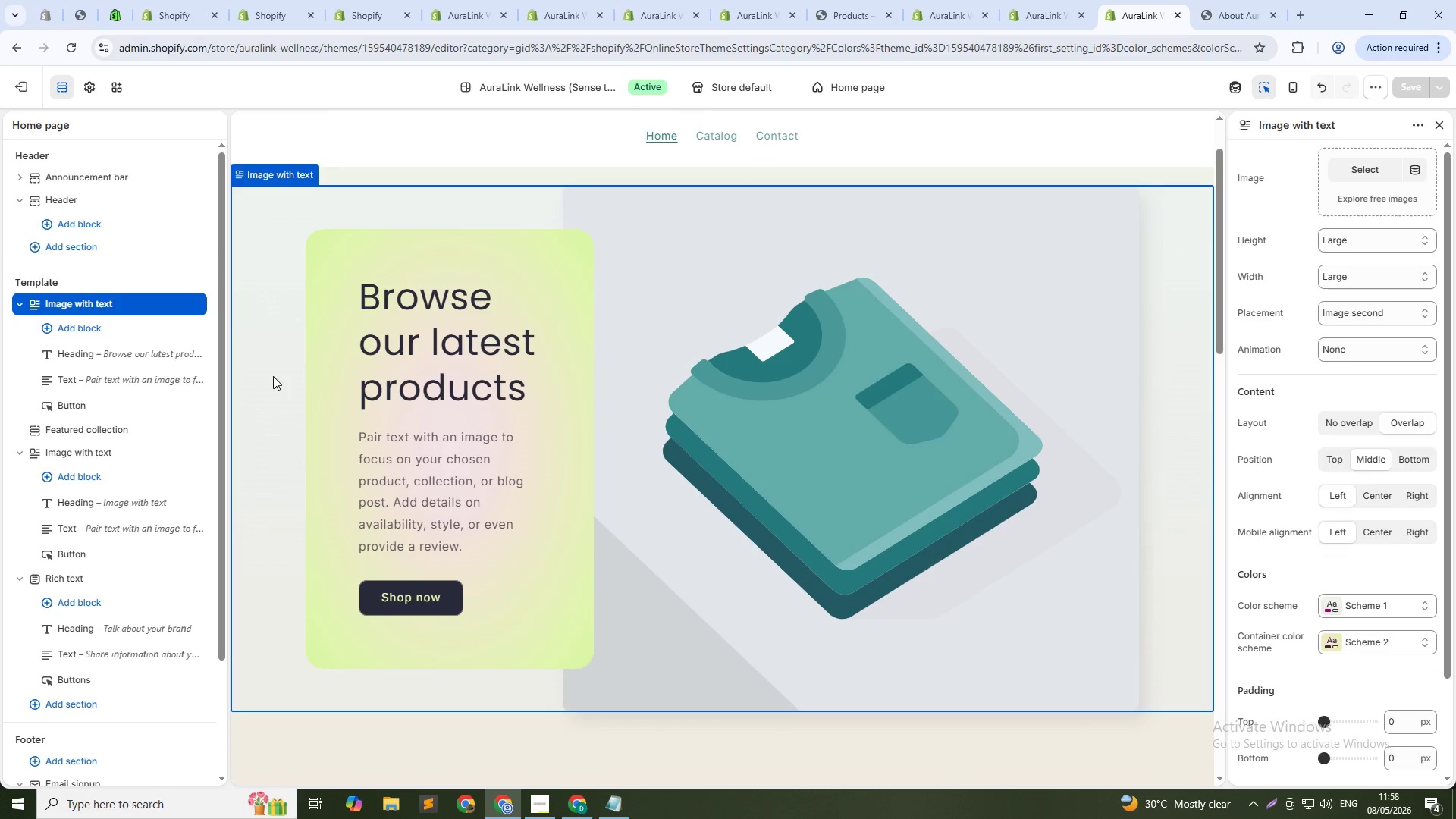 
left_click([67, 359])
 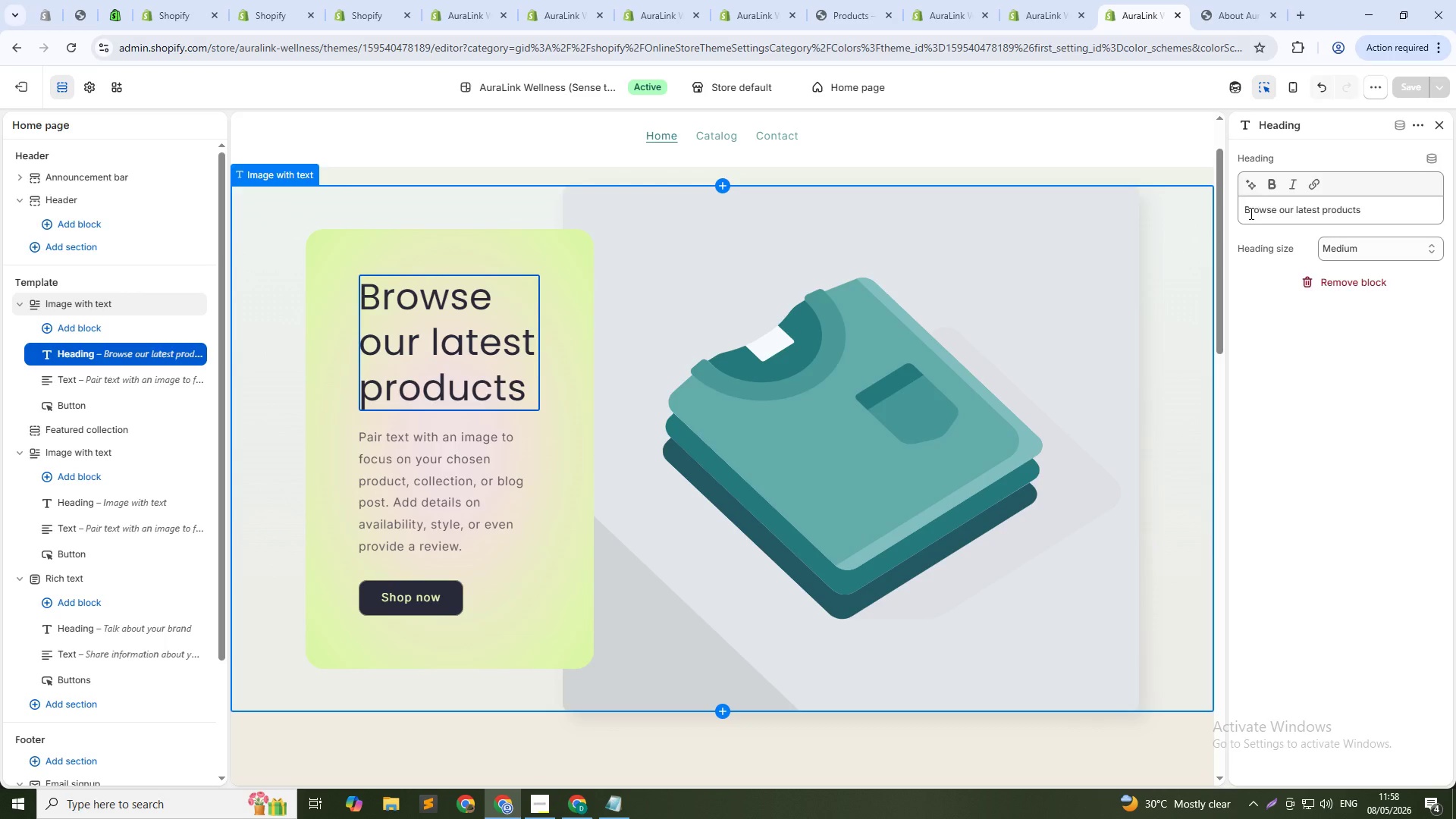 
double_click([1260, 208])
 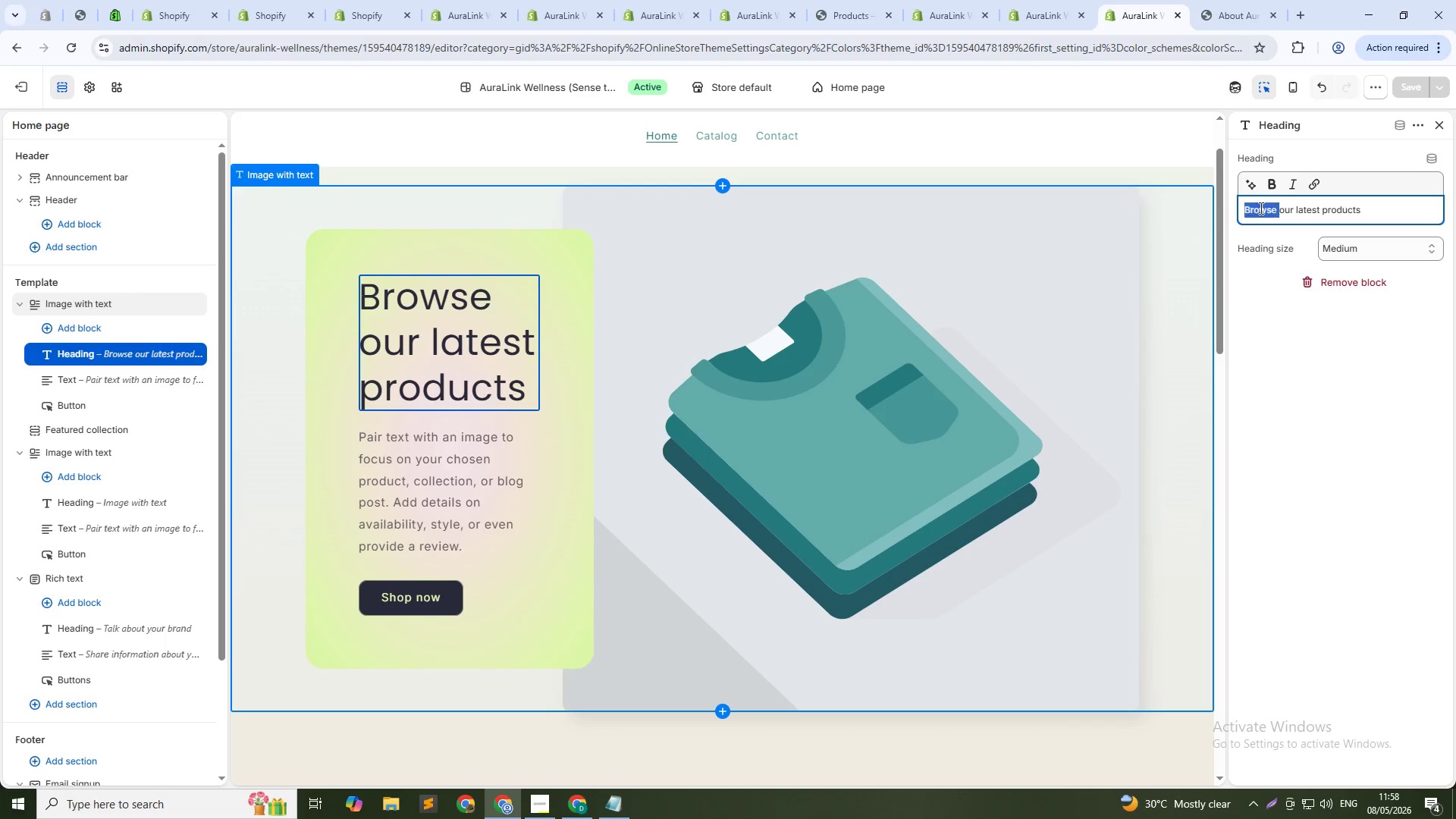 
triple_click([1260, 208])
 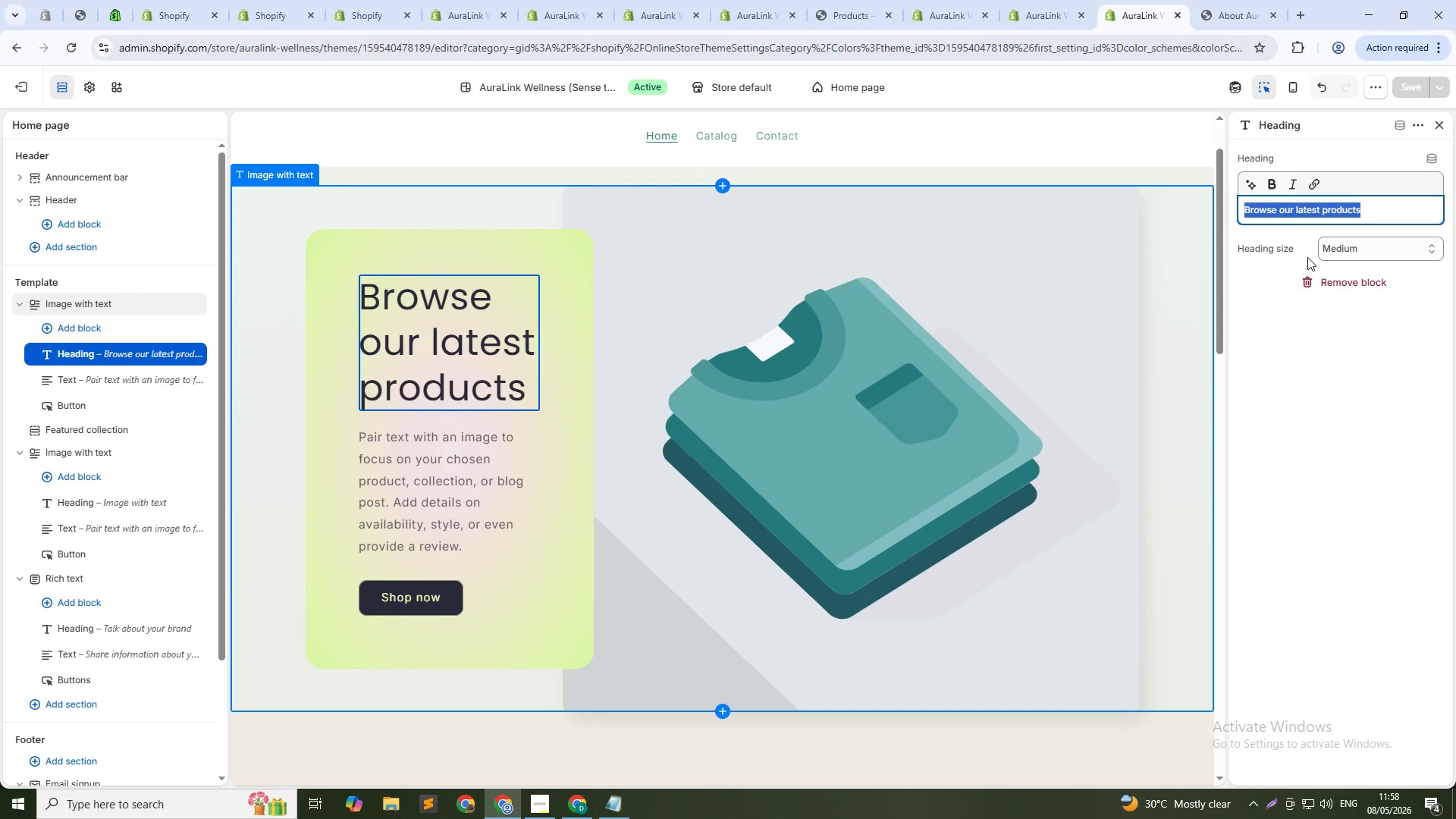 
type(cLINICAL wELLNESS Tools for Telehealth Coaching)
 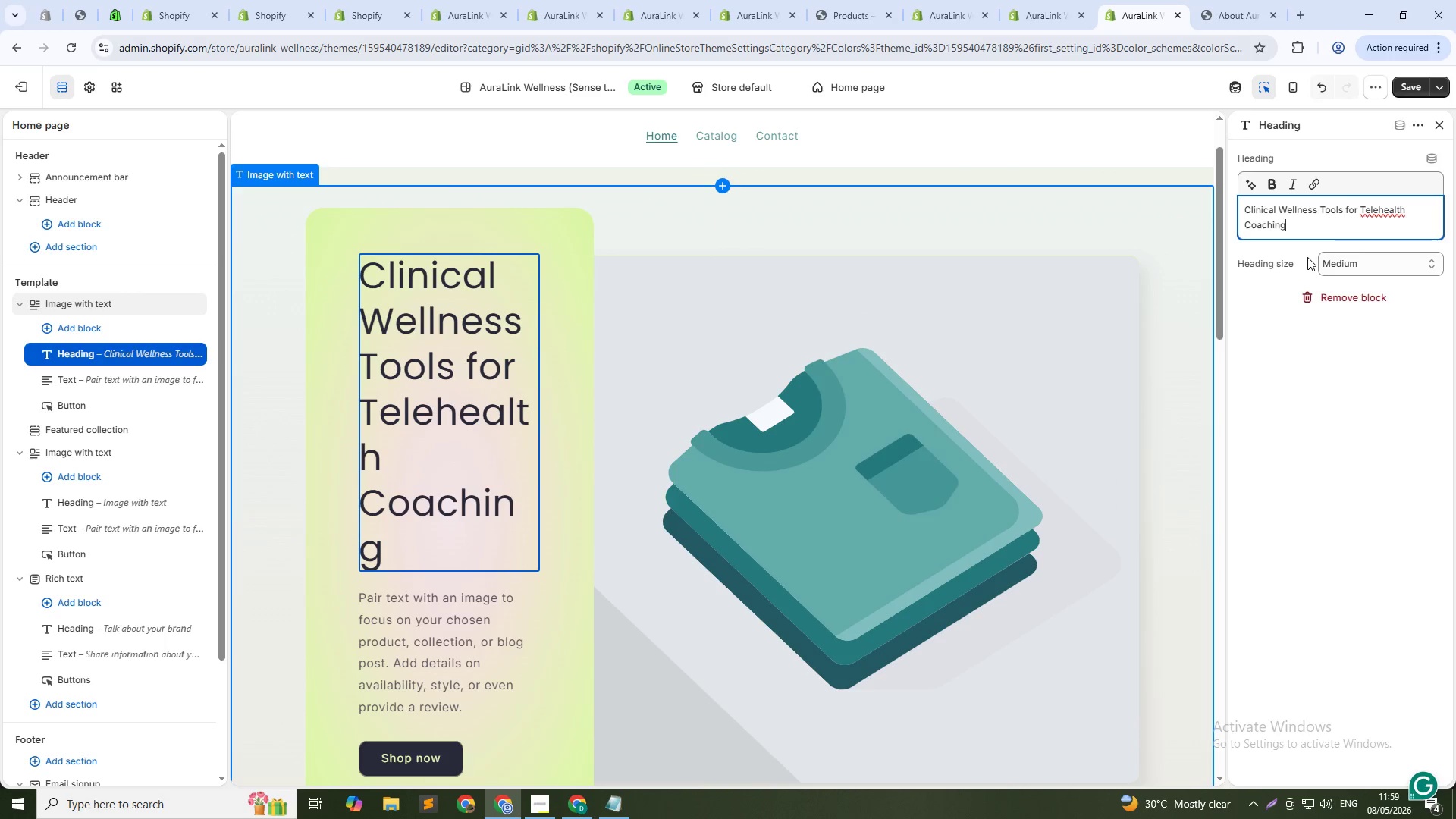 
hold_key(key=CapsLock, duration=0.33)
 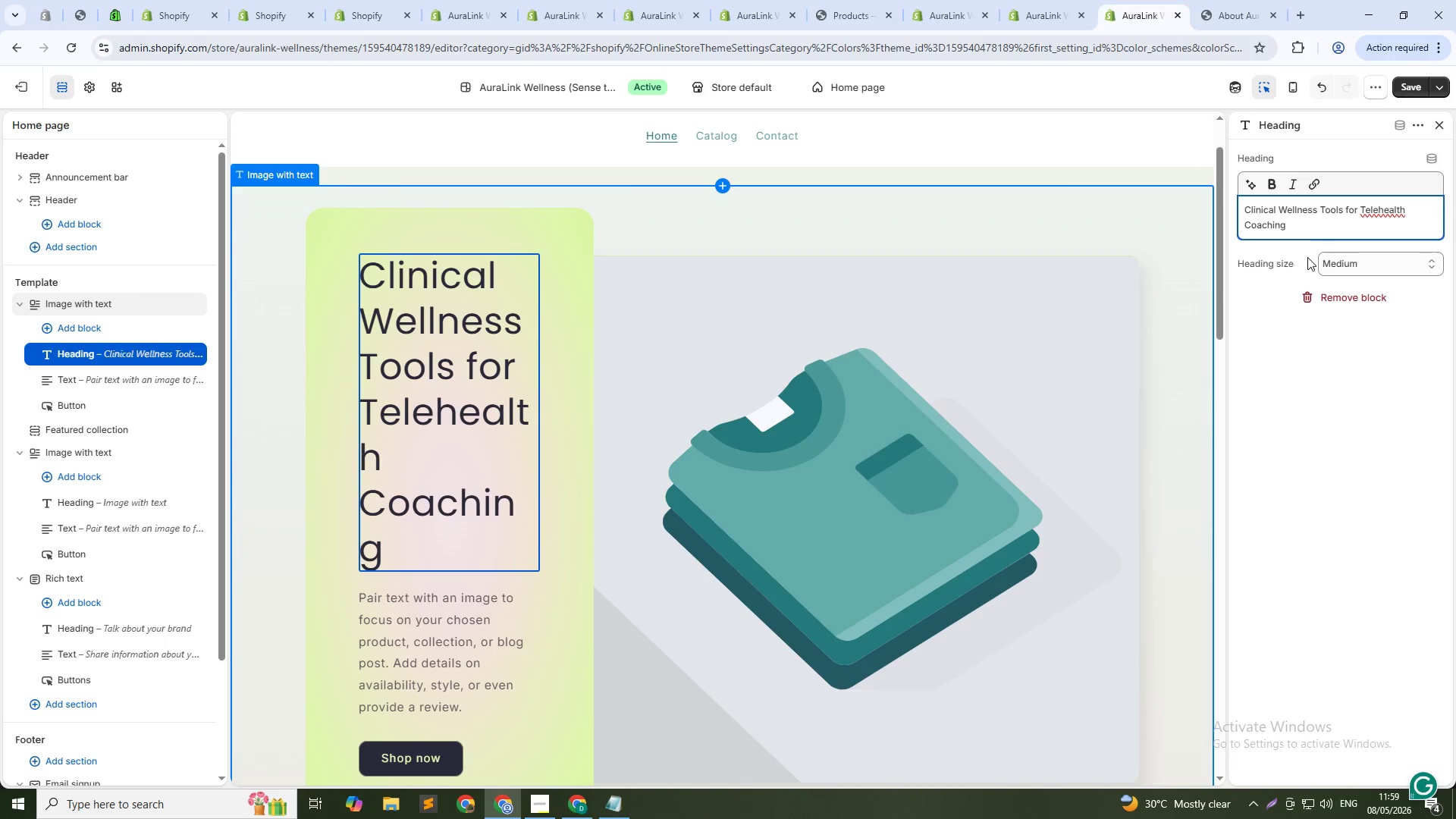 
wait(9.06)
 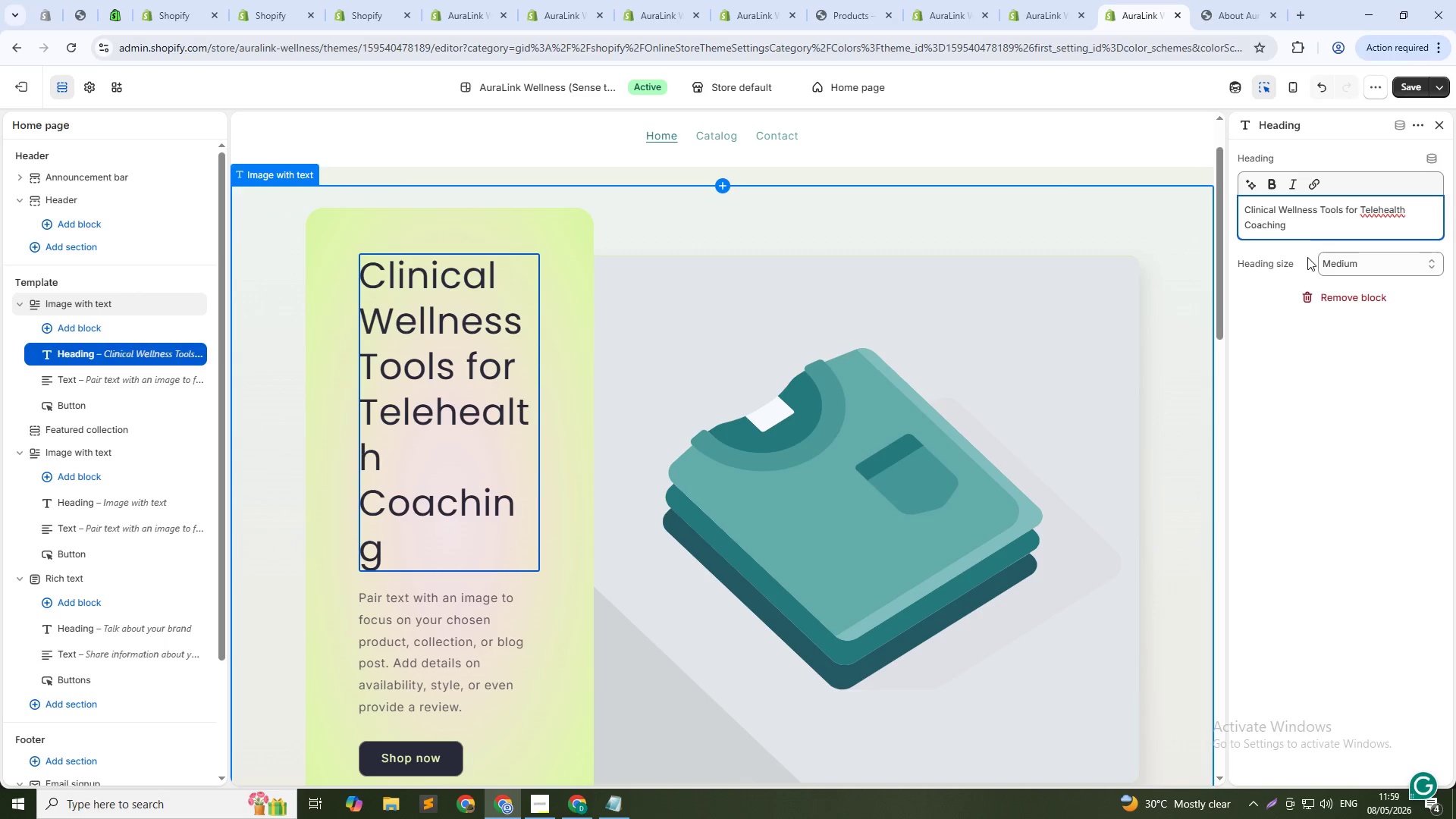 
left_click([93, 380])
 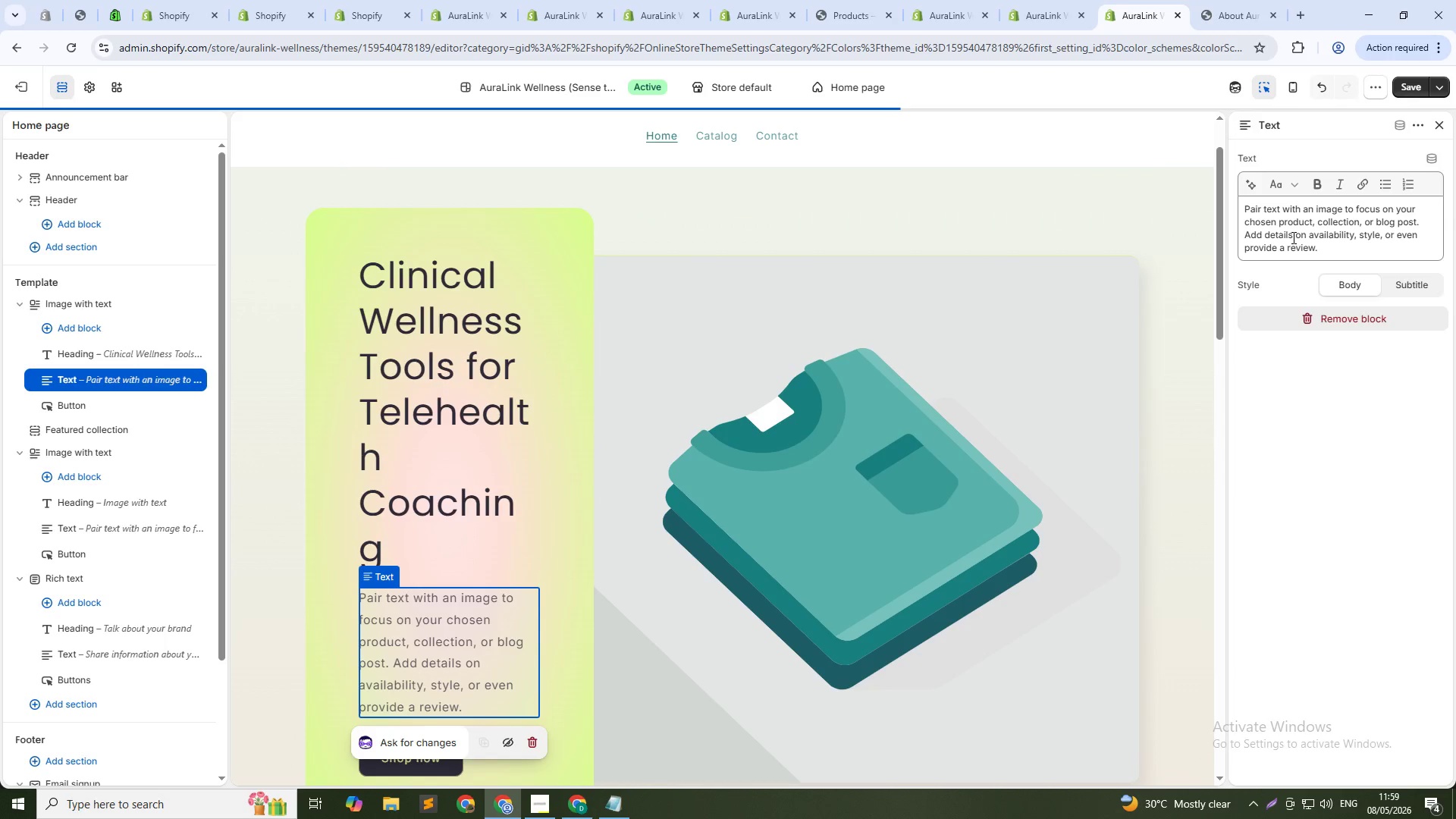 
left_click([1292, 229])
 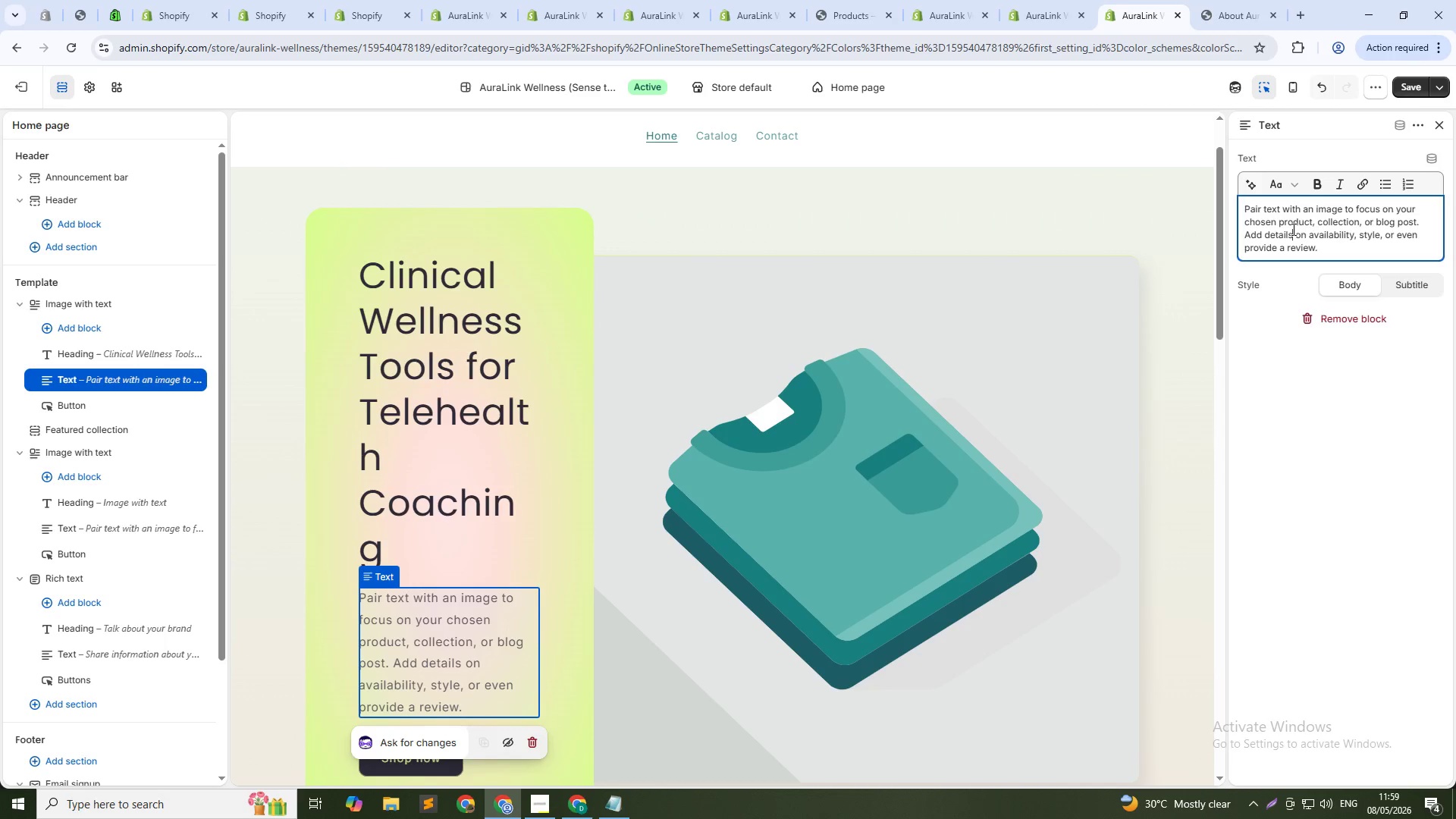 
key(Control+ControlLeft)
 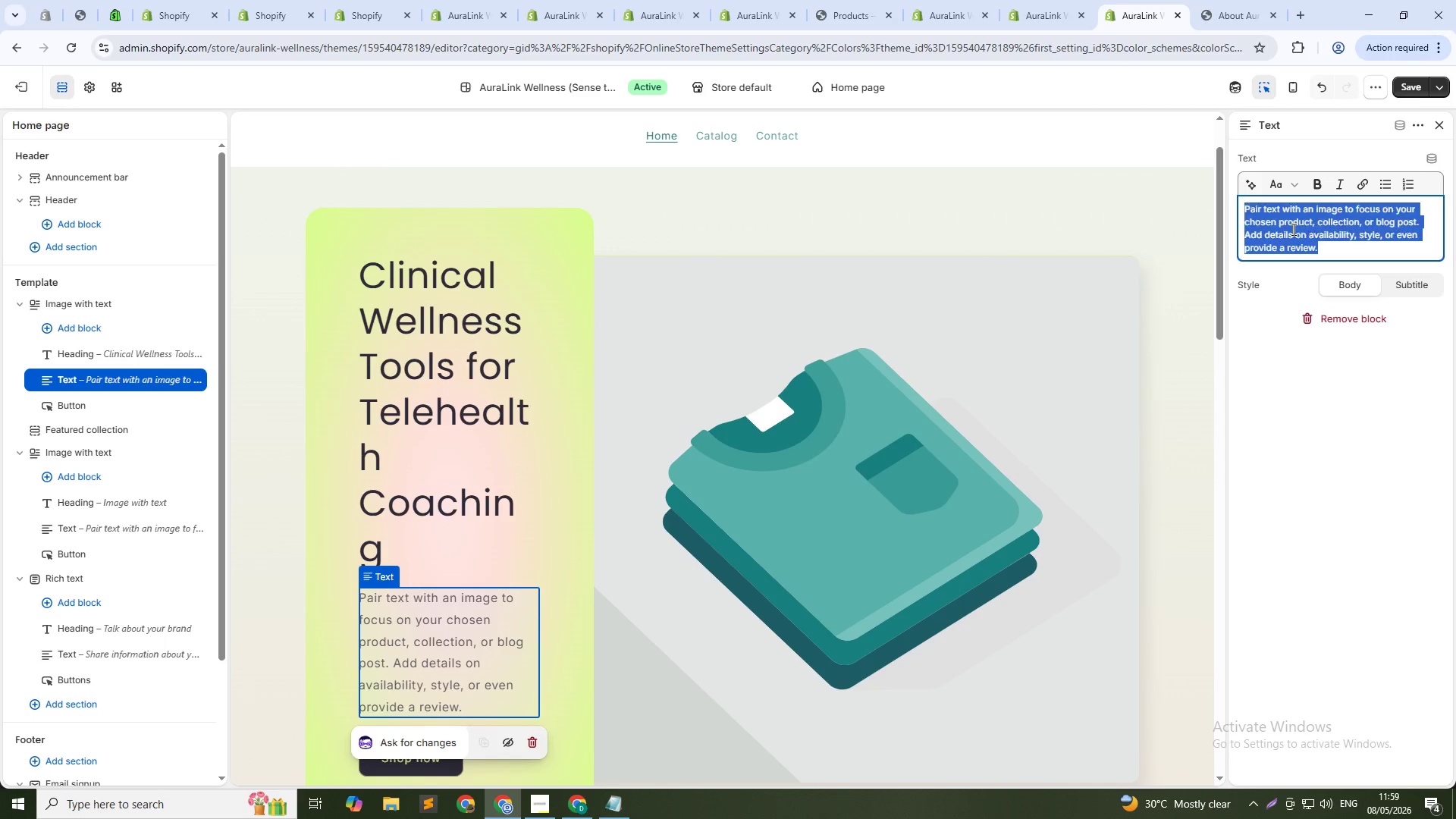 
key(Control+A)
 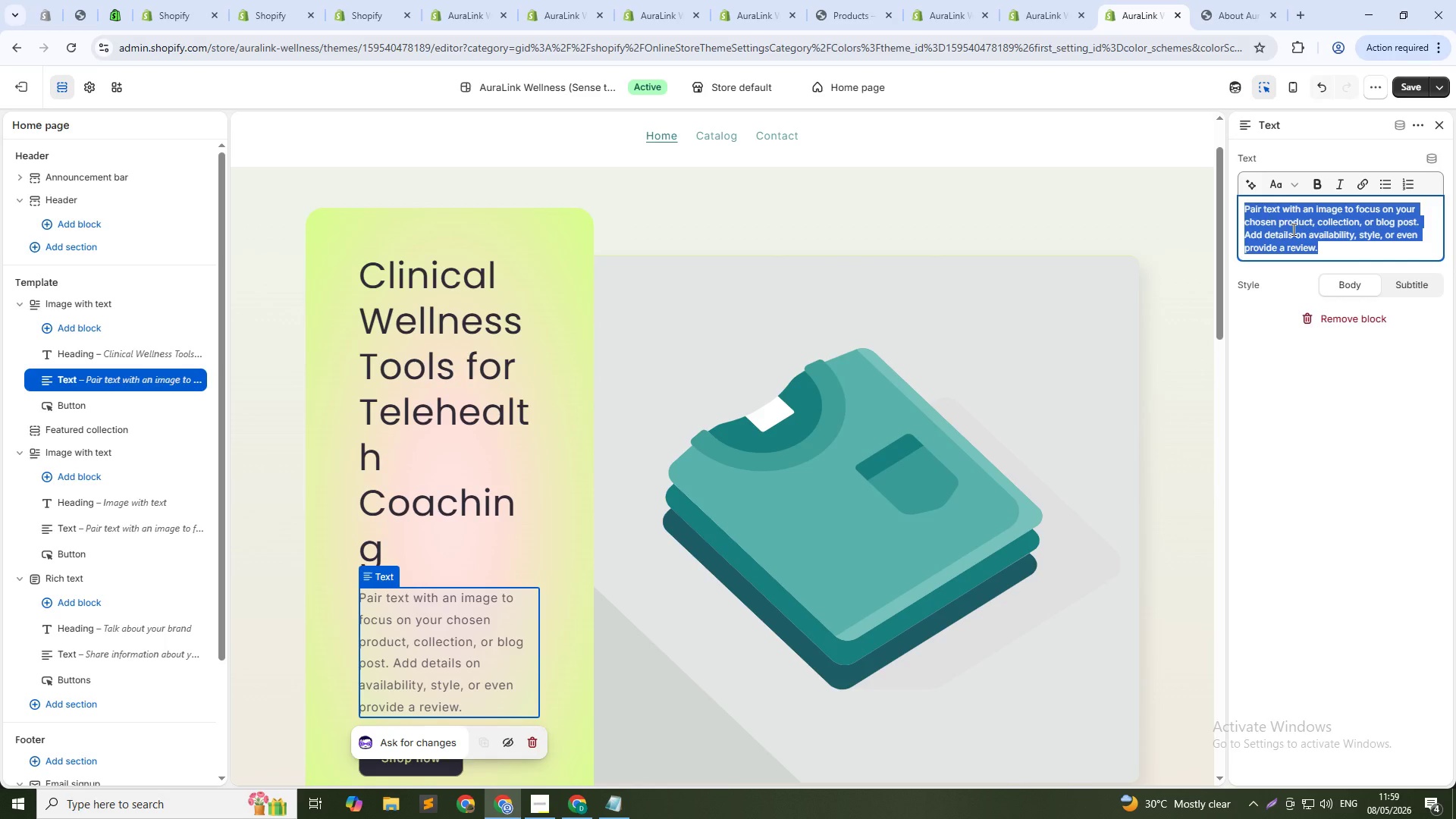 
type(Dic)
key(Backspace)
type(so)
key(Backspace)
type(cover products designed to support your Circadian Balance, Con)
key(Backspace)
type(gnitive Flow , a)
key(Backspace)
key(Backspace)
key(Backspace)
key(Backspace)
type(, and vITAAL)
key(Backspace)
key(Backspace)
type(LITY sUPPORT PROTOCOLS.)
 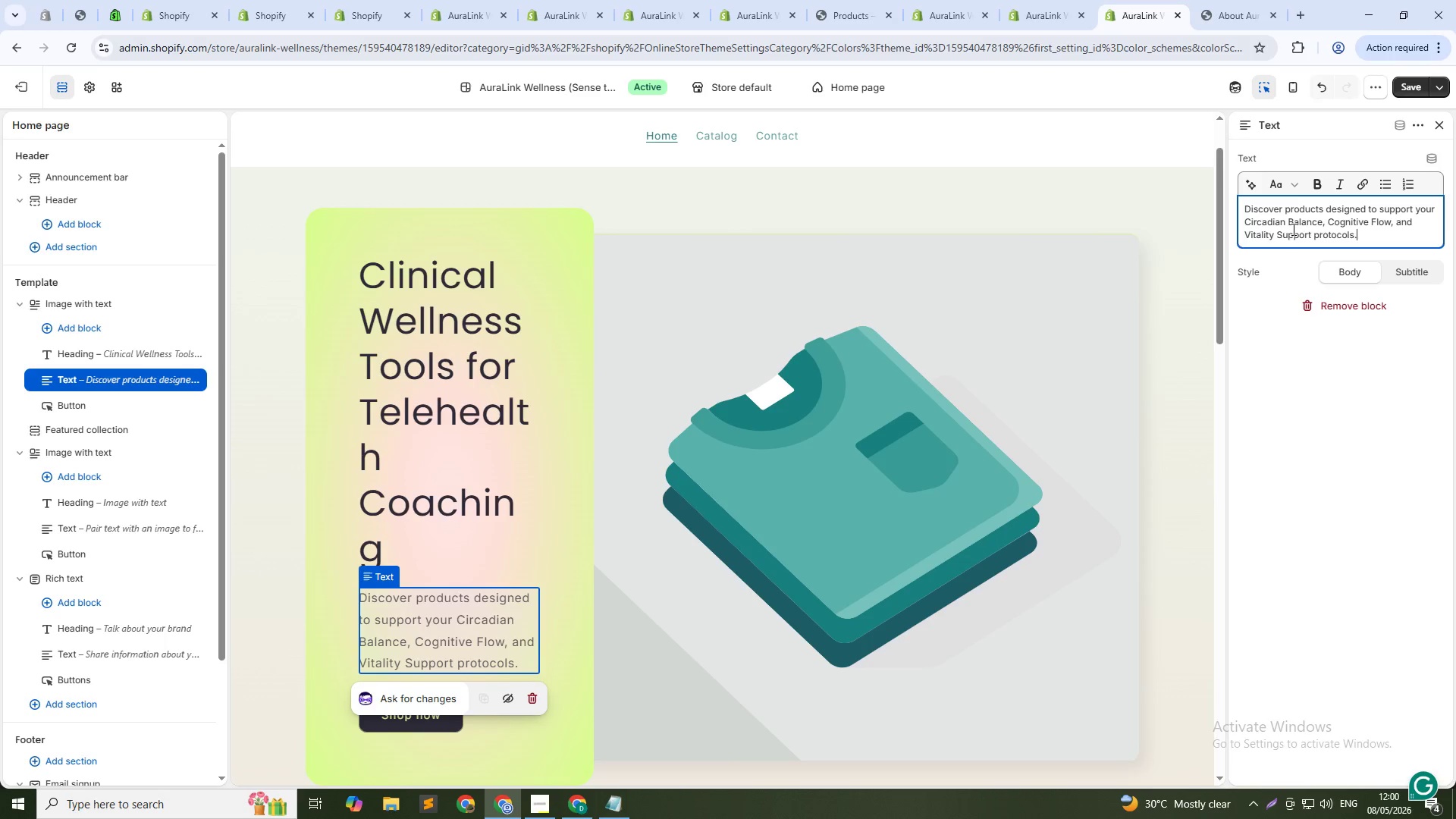 
hold_key(key=CapsLock, duration=0.39)
 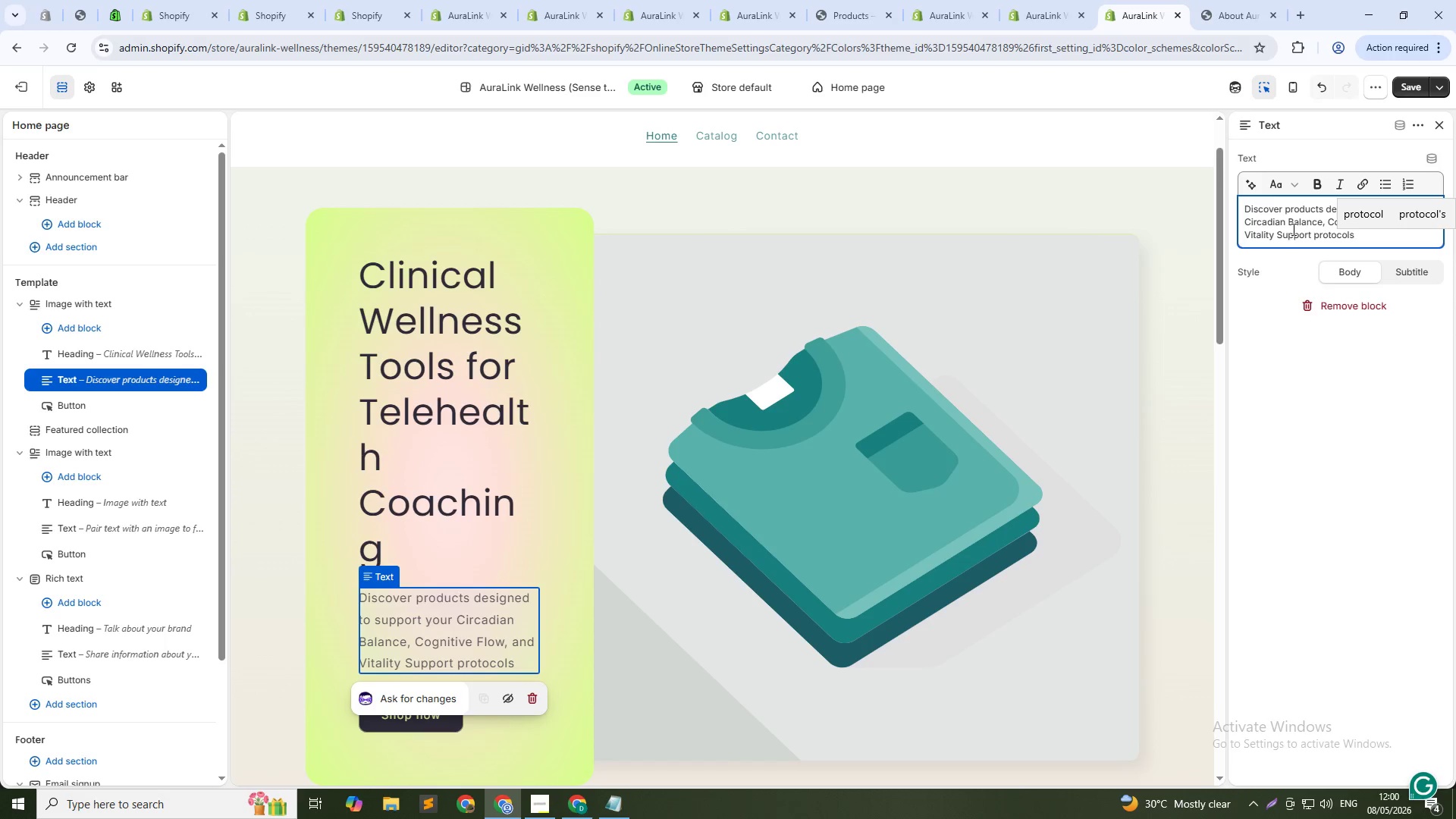 
left_click([80, 411])
 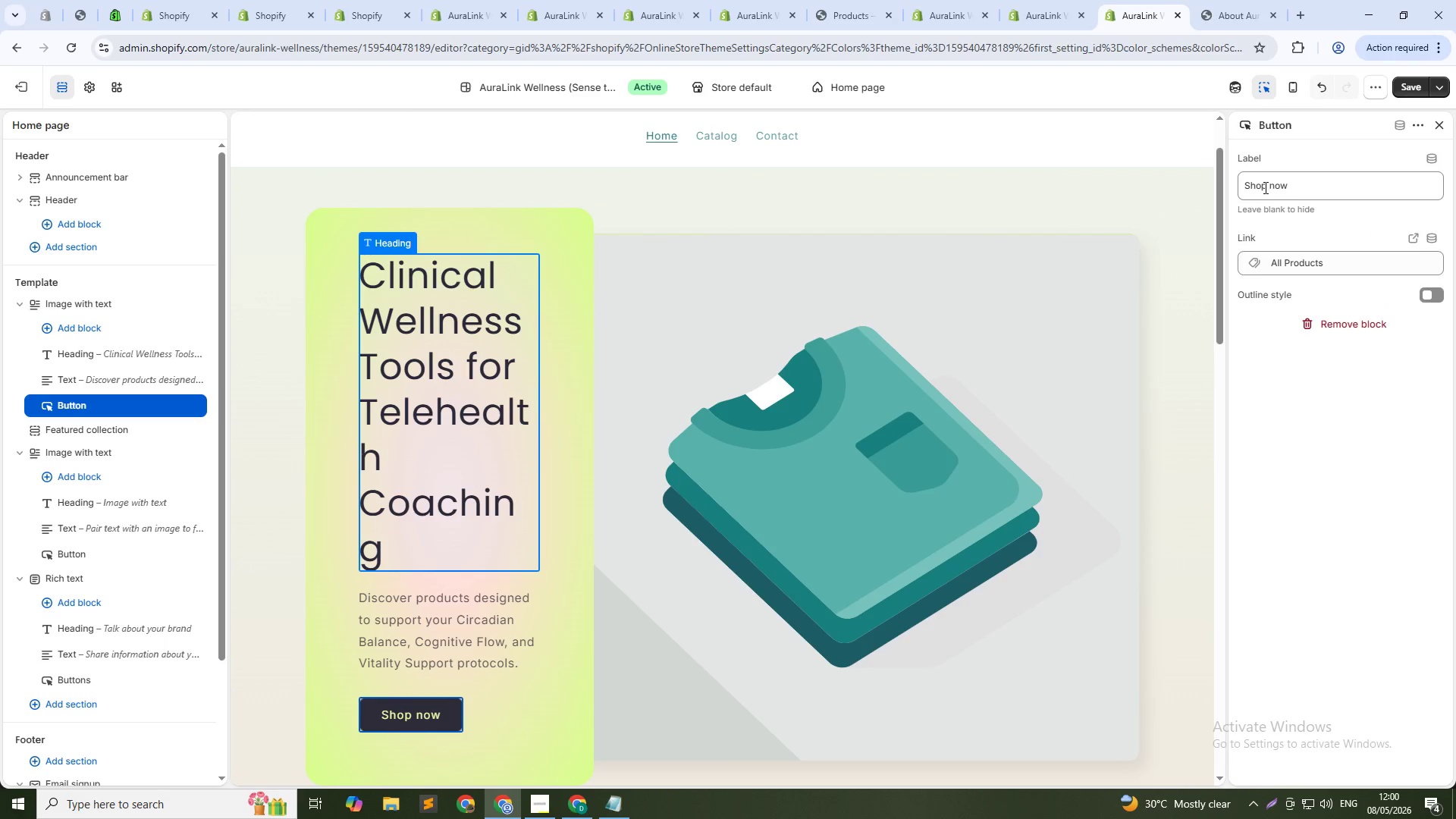 
double_click([1264, 187])
 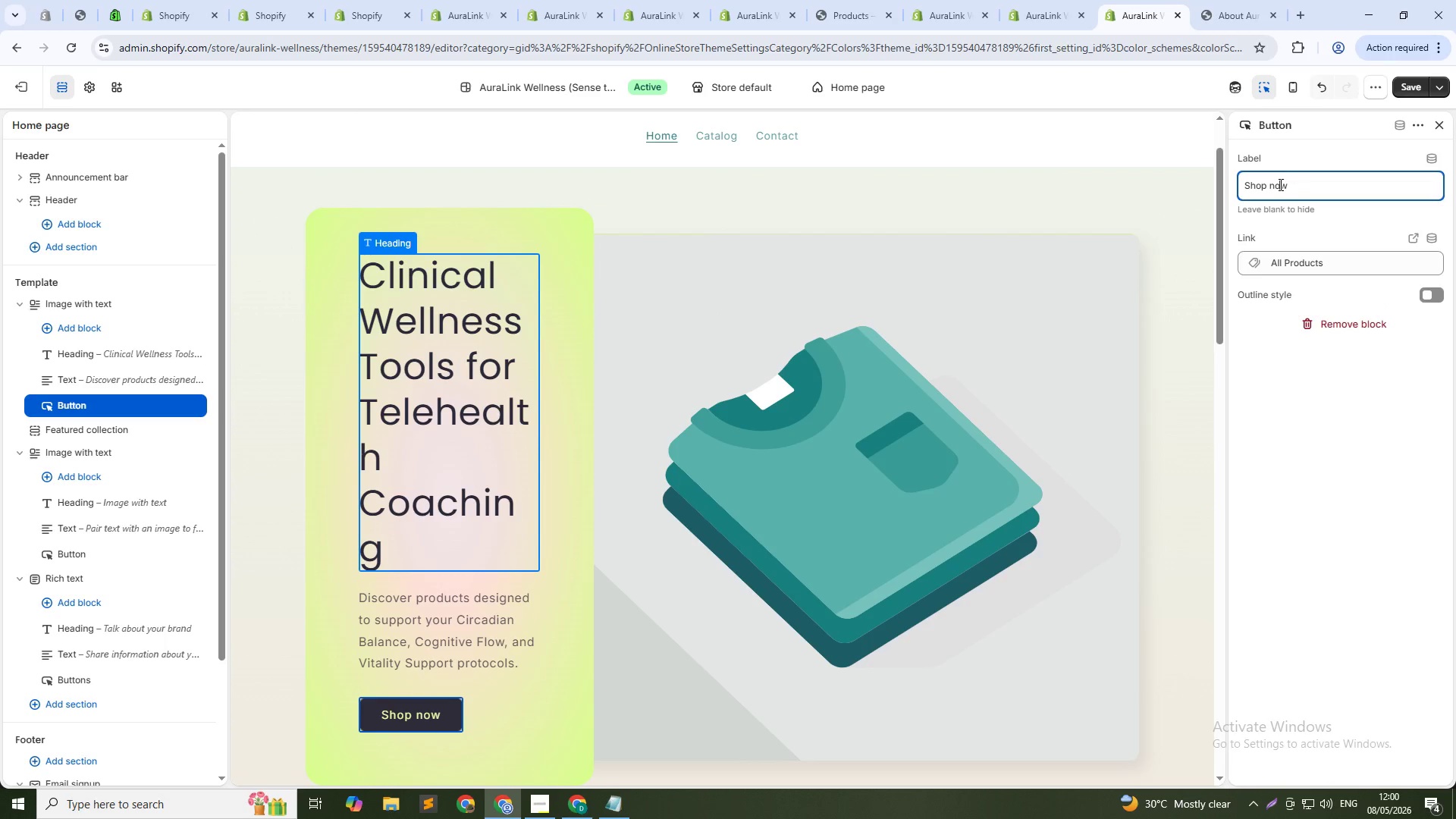 
double_click([1279, 184])
 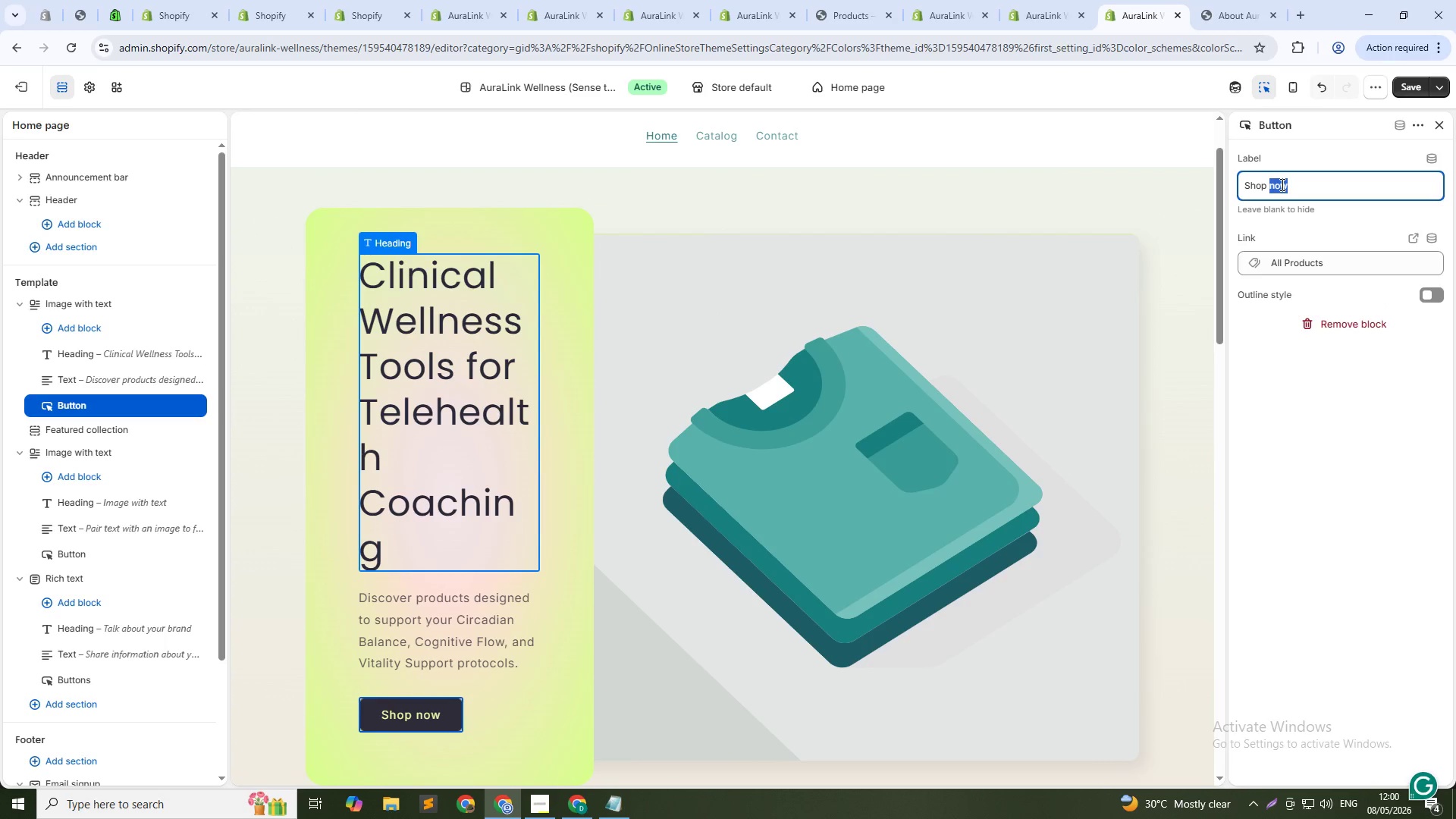 
type(Collections)
 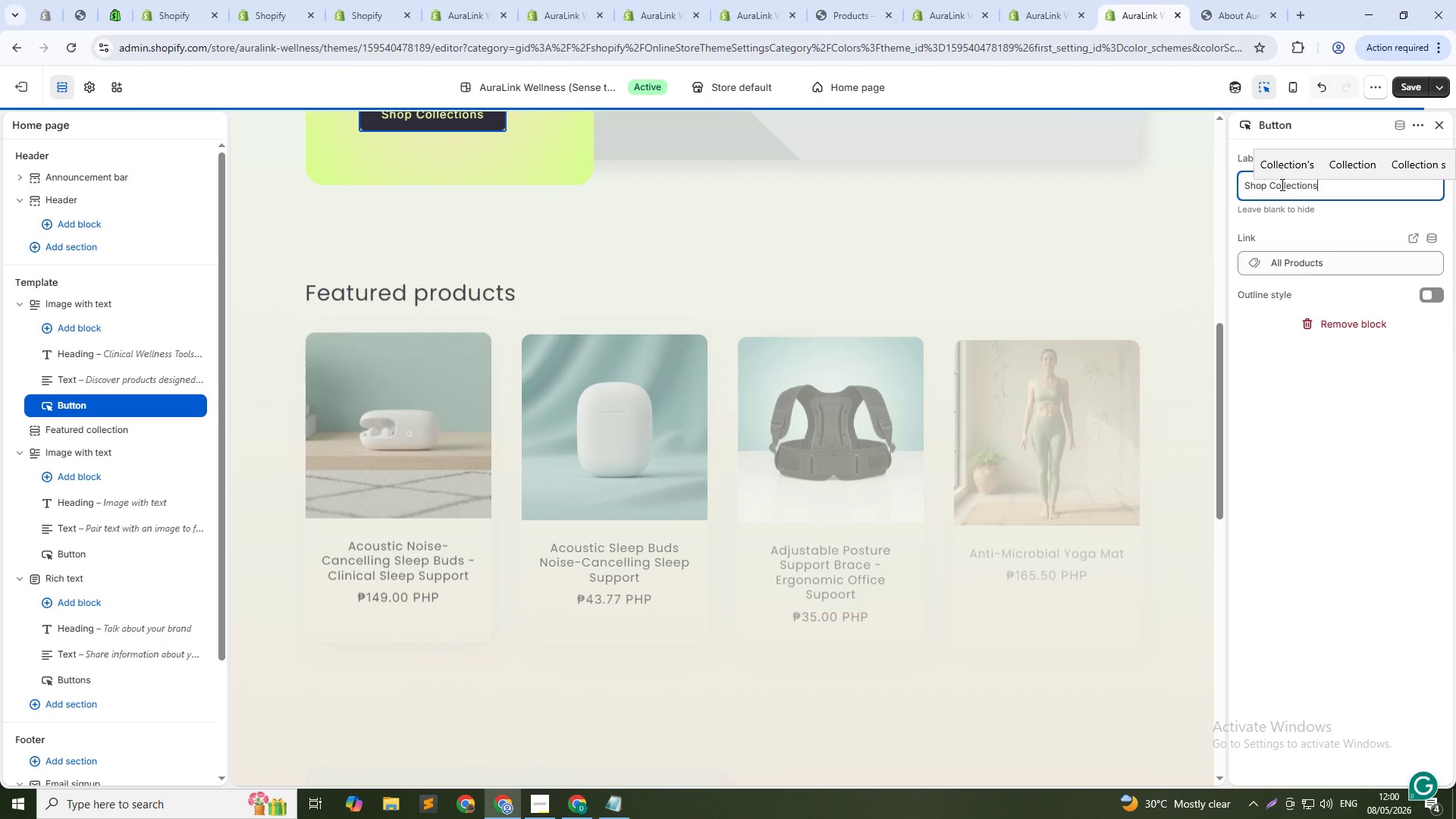 
left_click([1307, 271])
 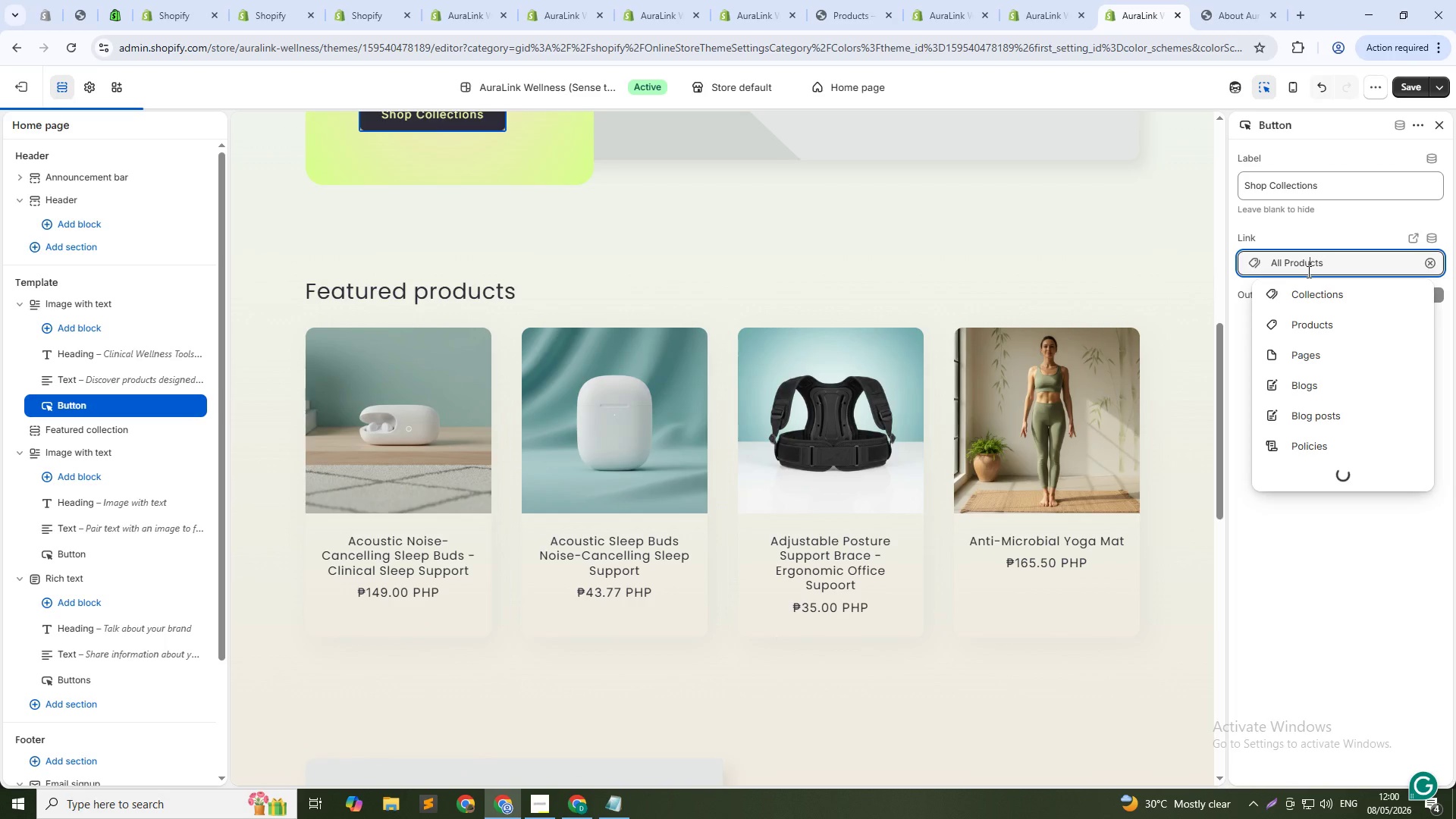 
left_click([1314, 293])
 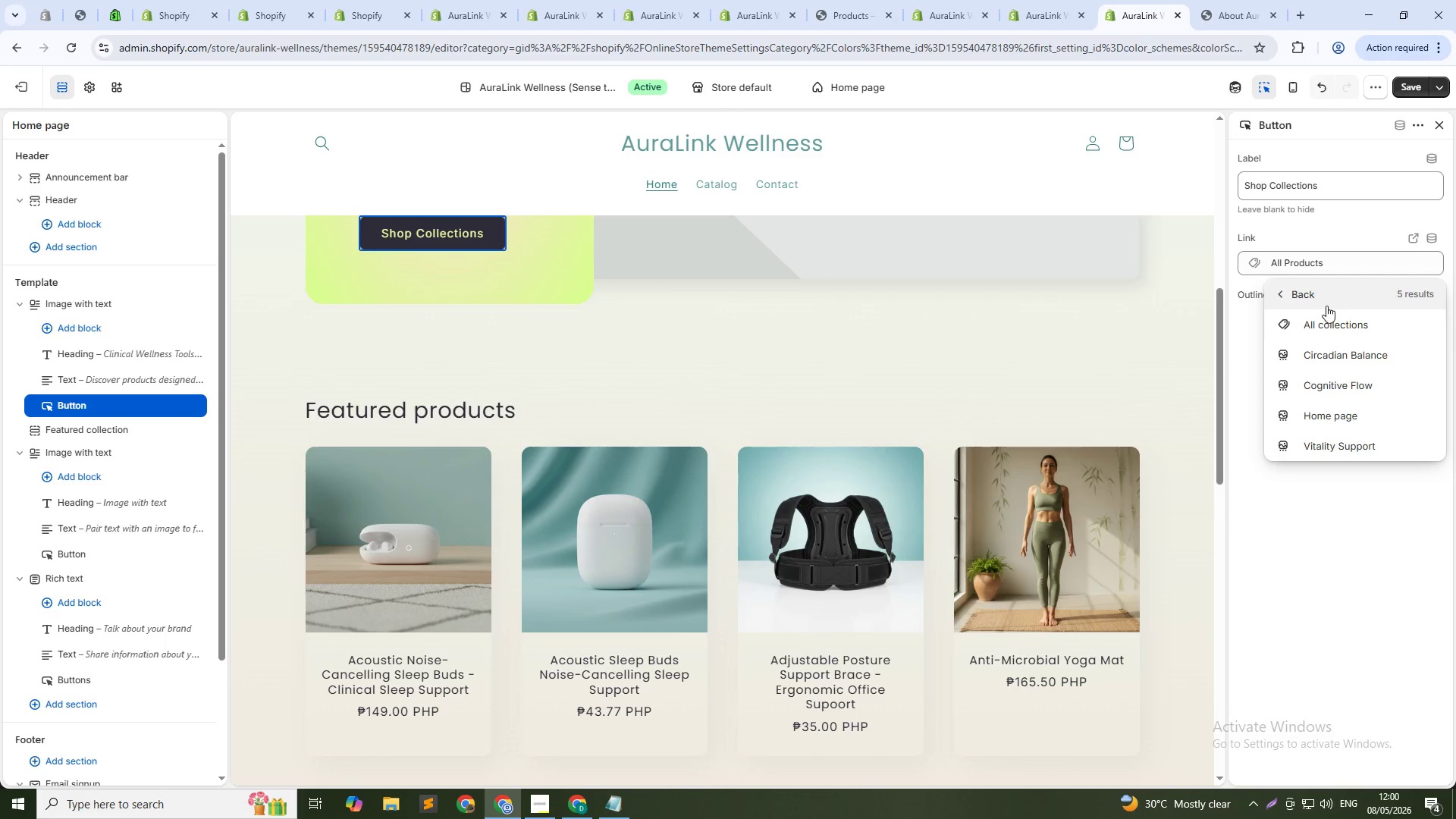 
left_click([1329, 323])
 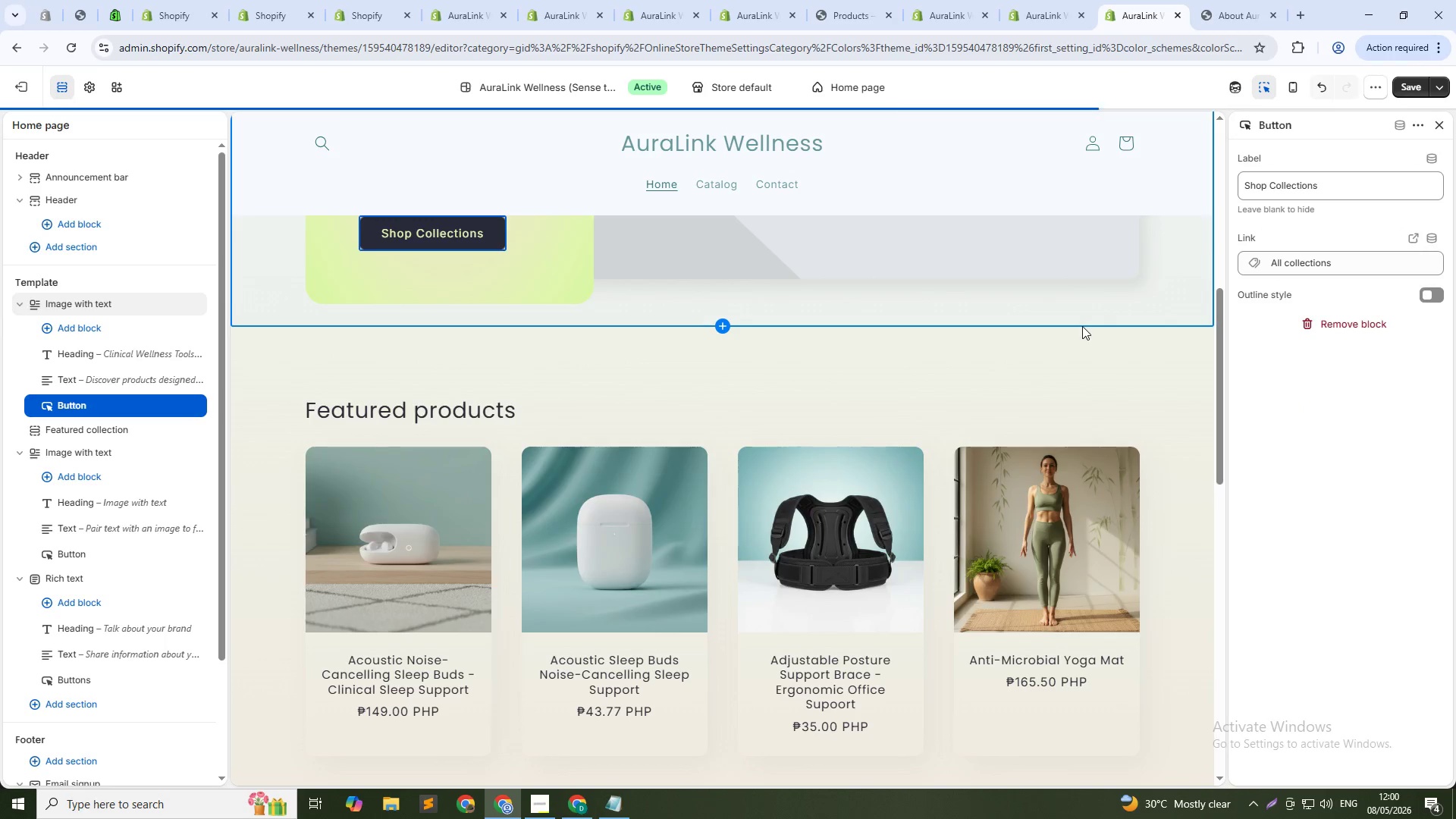 
scroll: coordinate [1082, 326], scroll_direction: up, amount: 5.0
 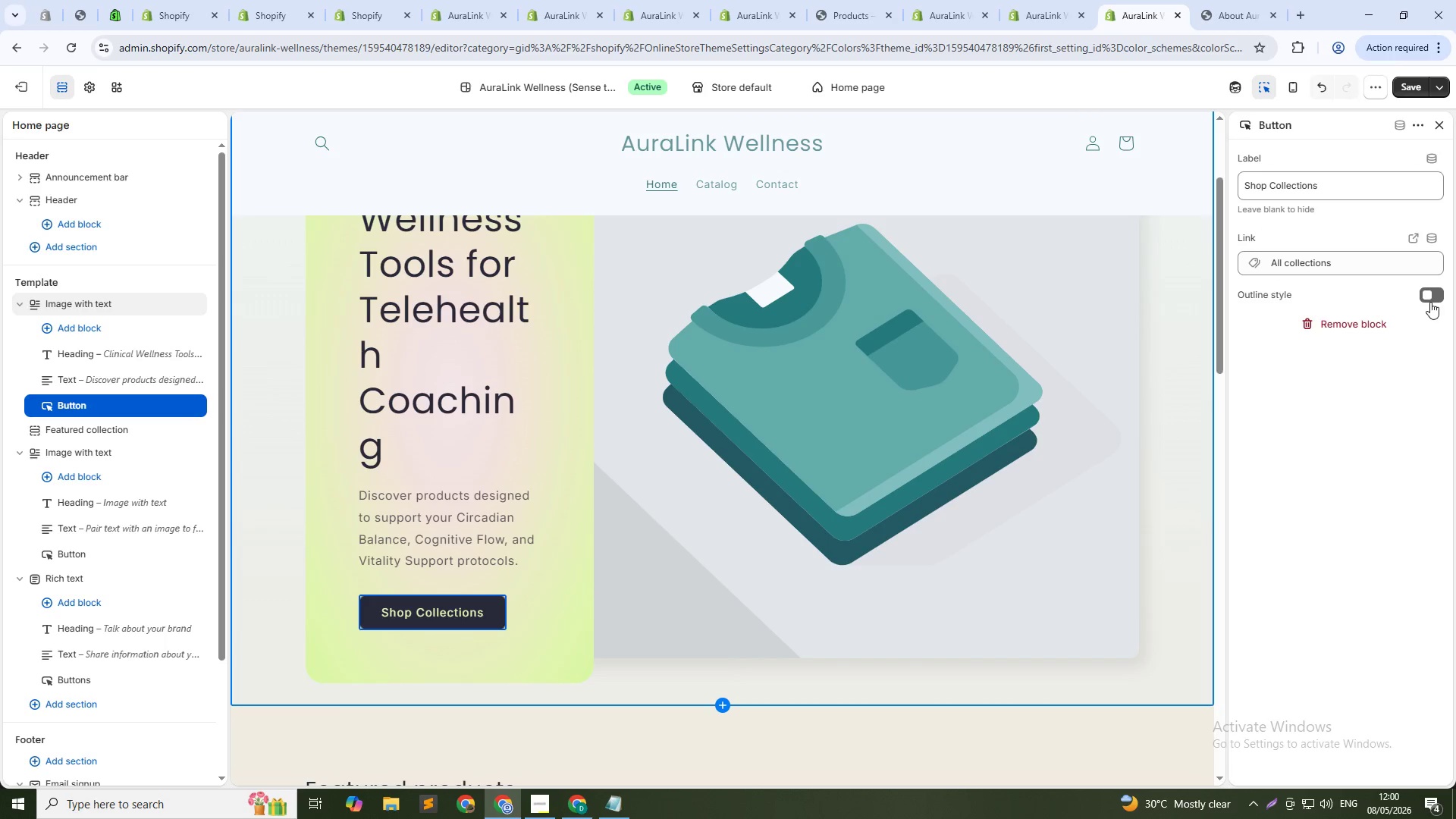 
left_click([1433, 292])
 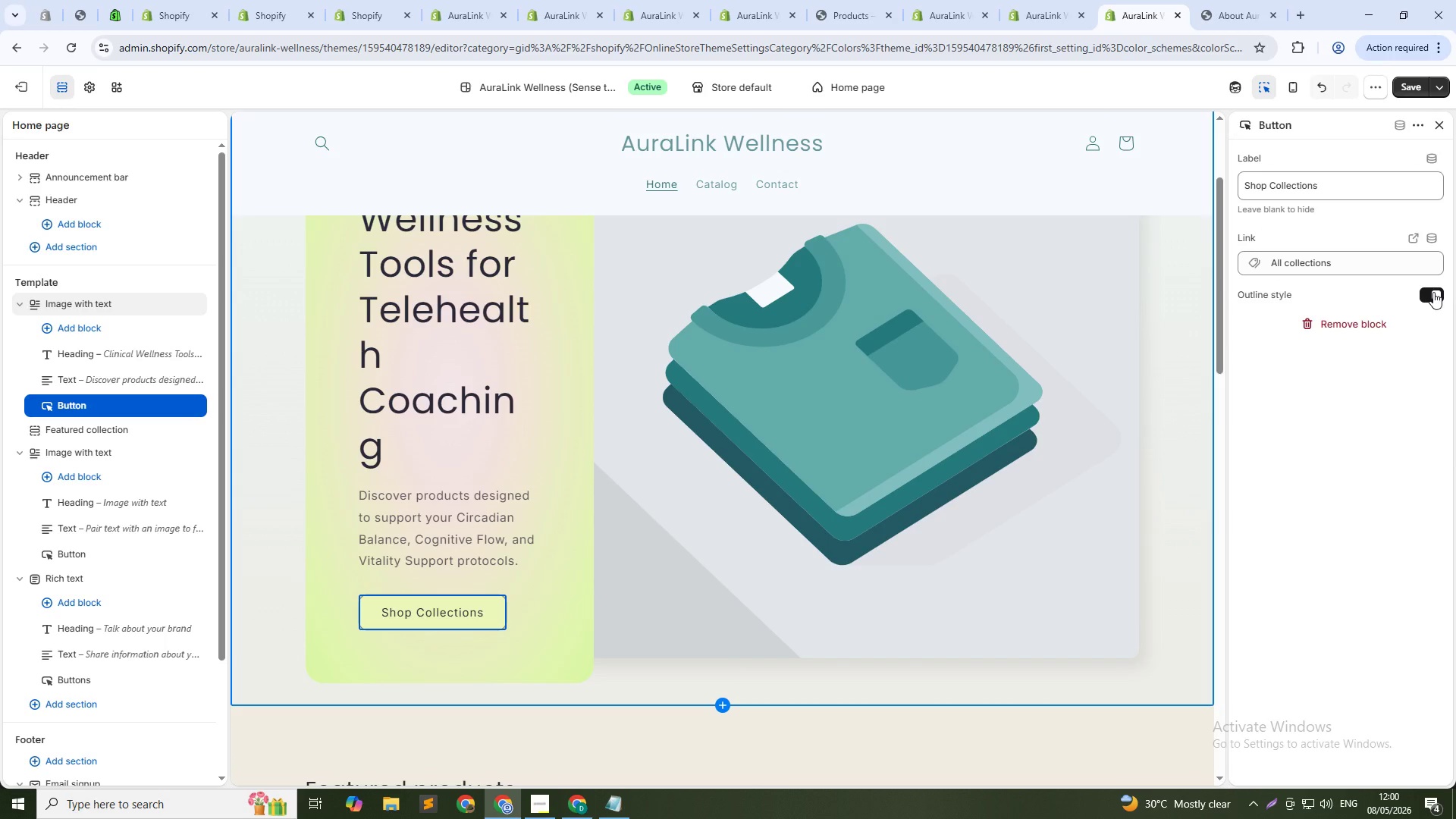 
left_click([1433, 292])
 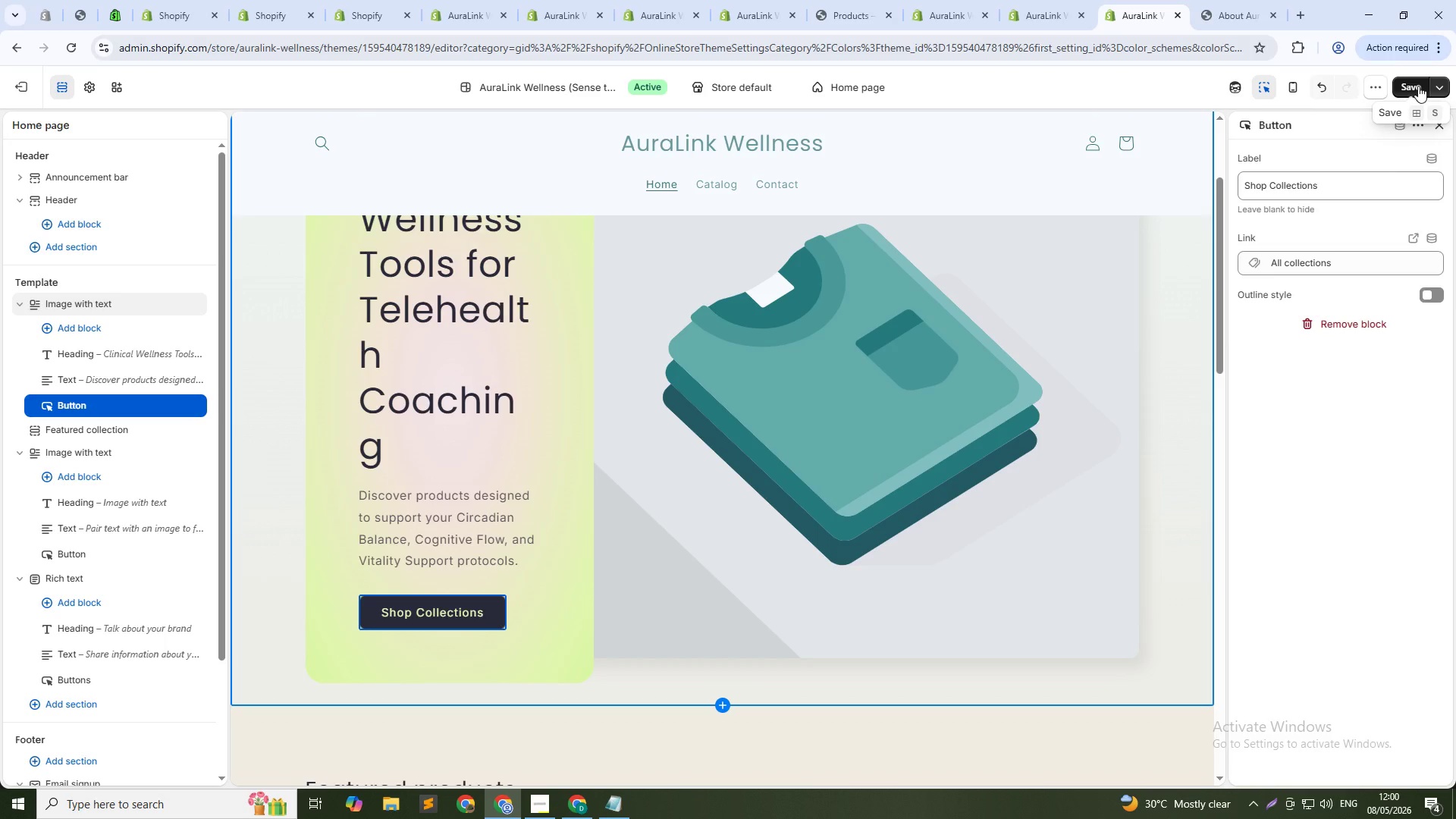 
wait(19.42)
 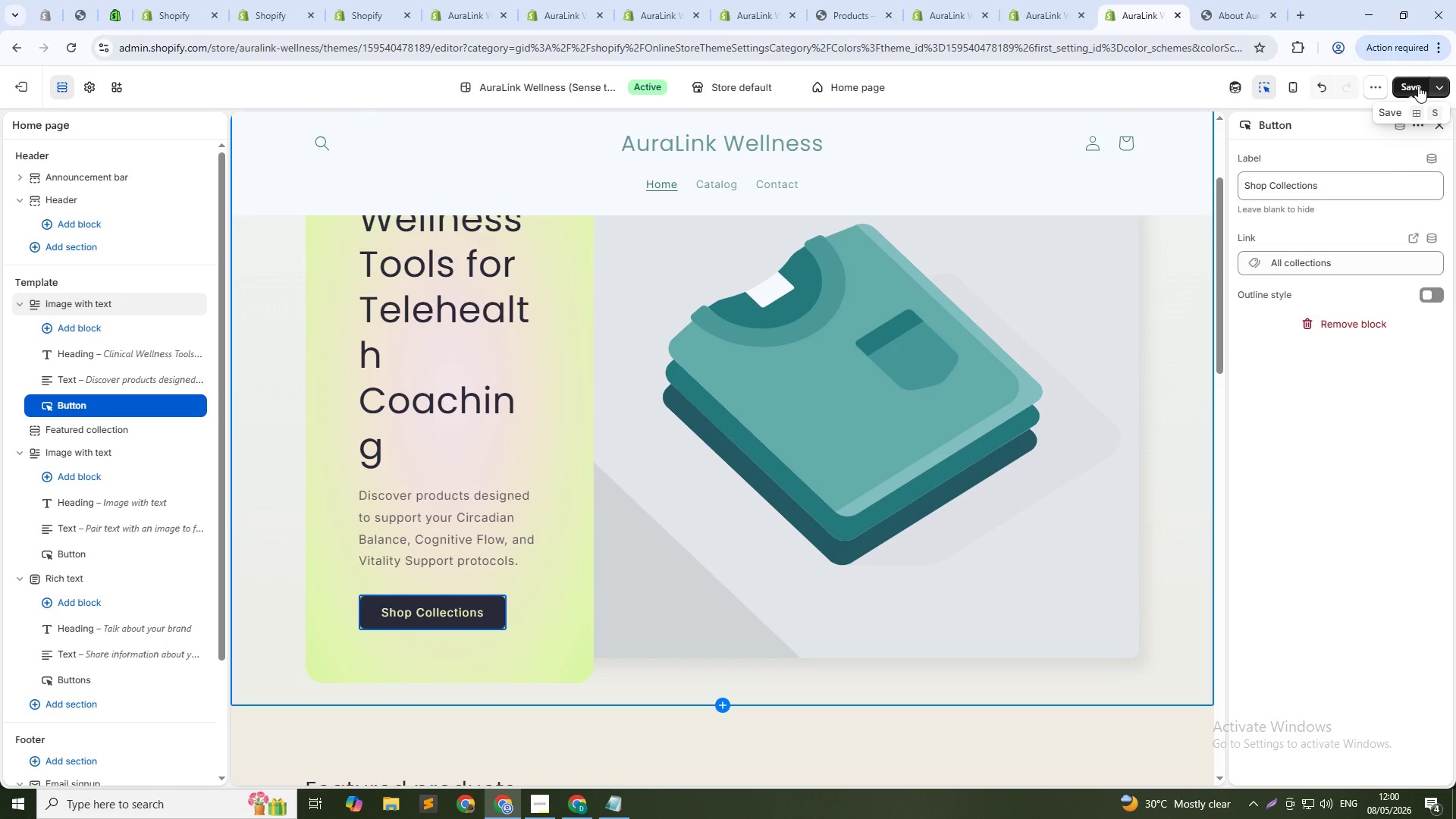 
left_click([1434, 299])
 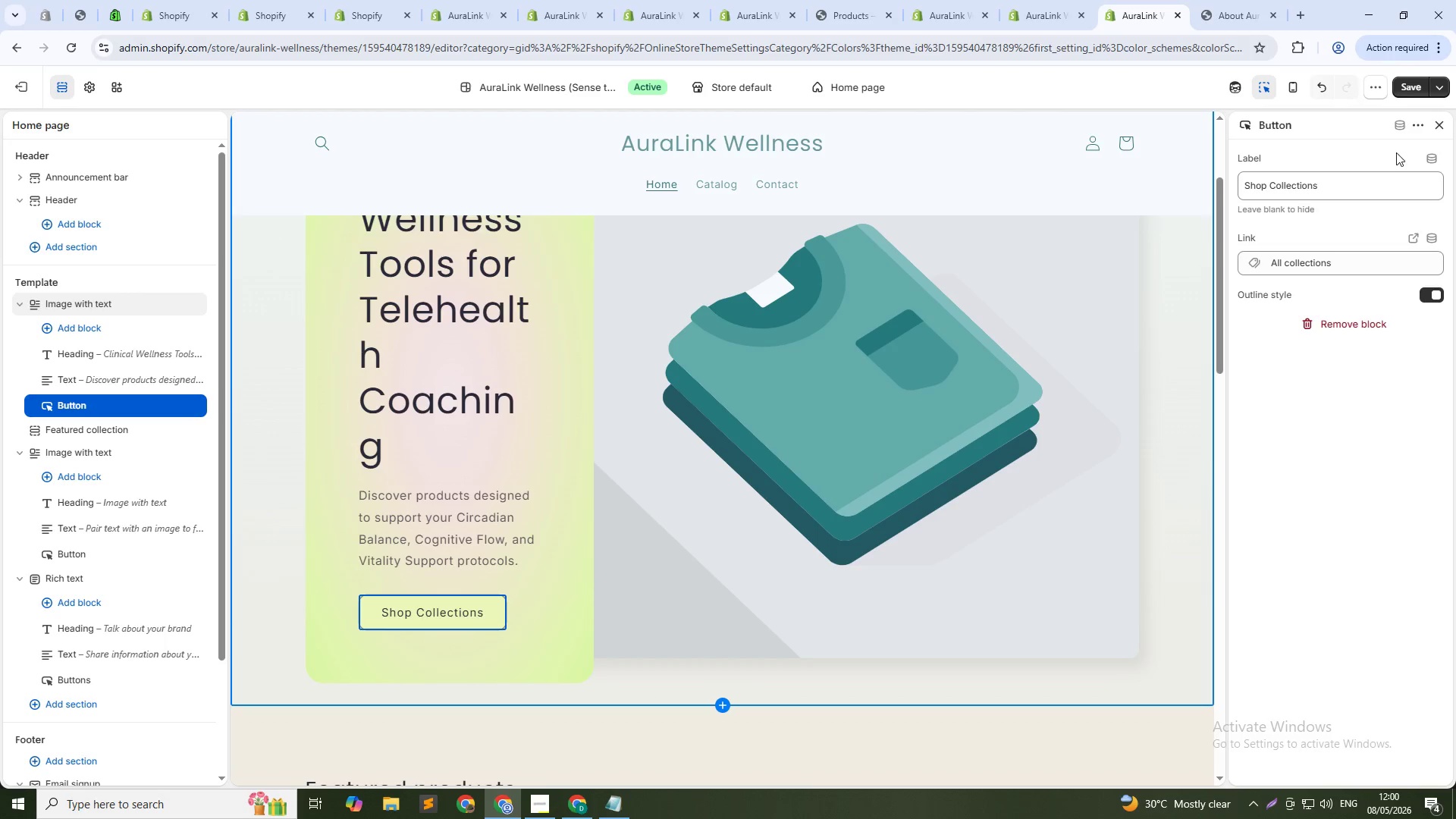 
left_click([1410, 86])
 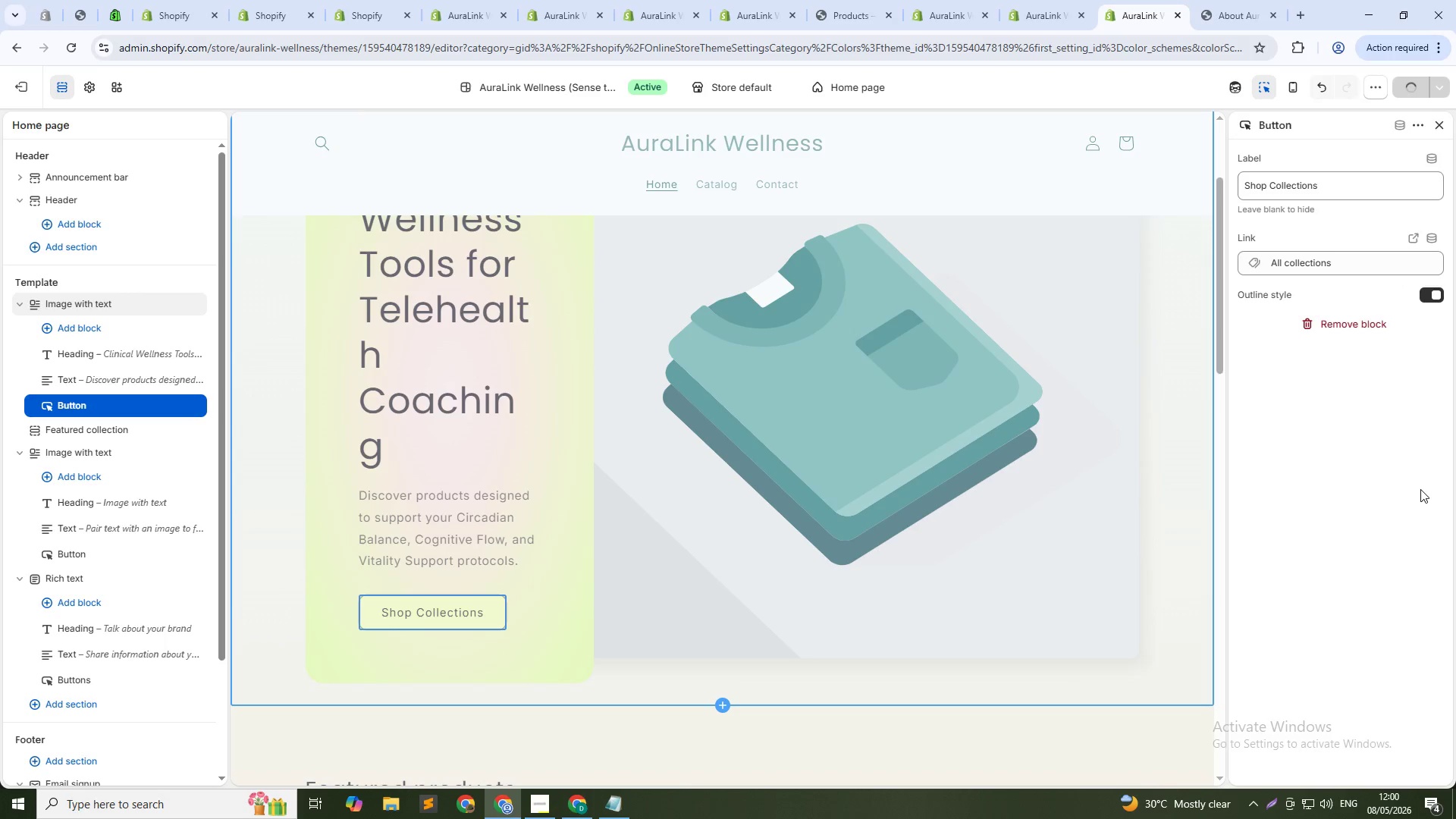 
scroll: coordinate [1420, 489], scroll_direction: up, amount: 4.0
 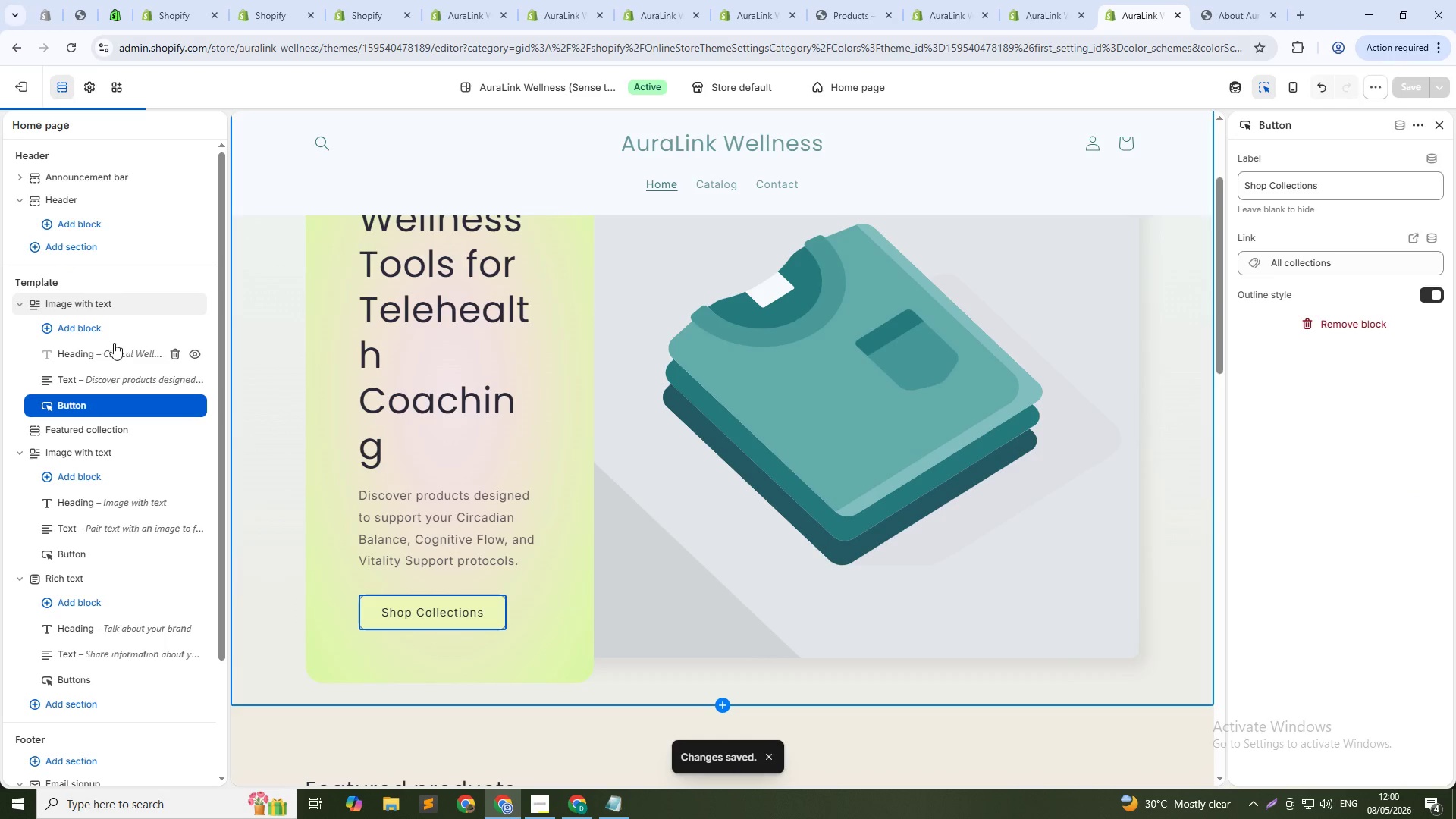 
left_click([86, 297])
 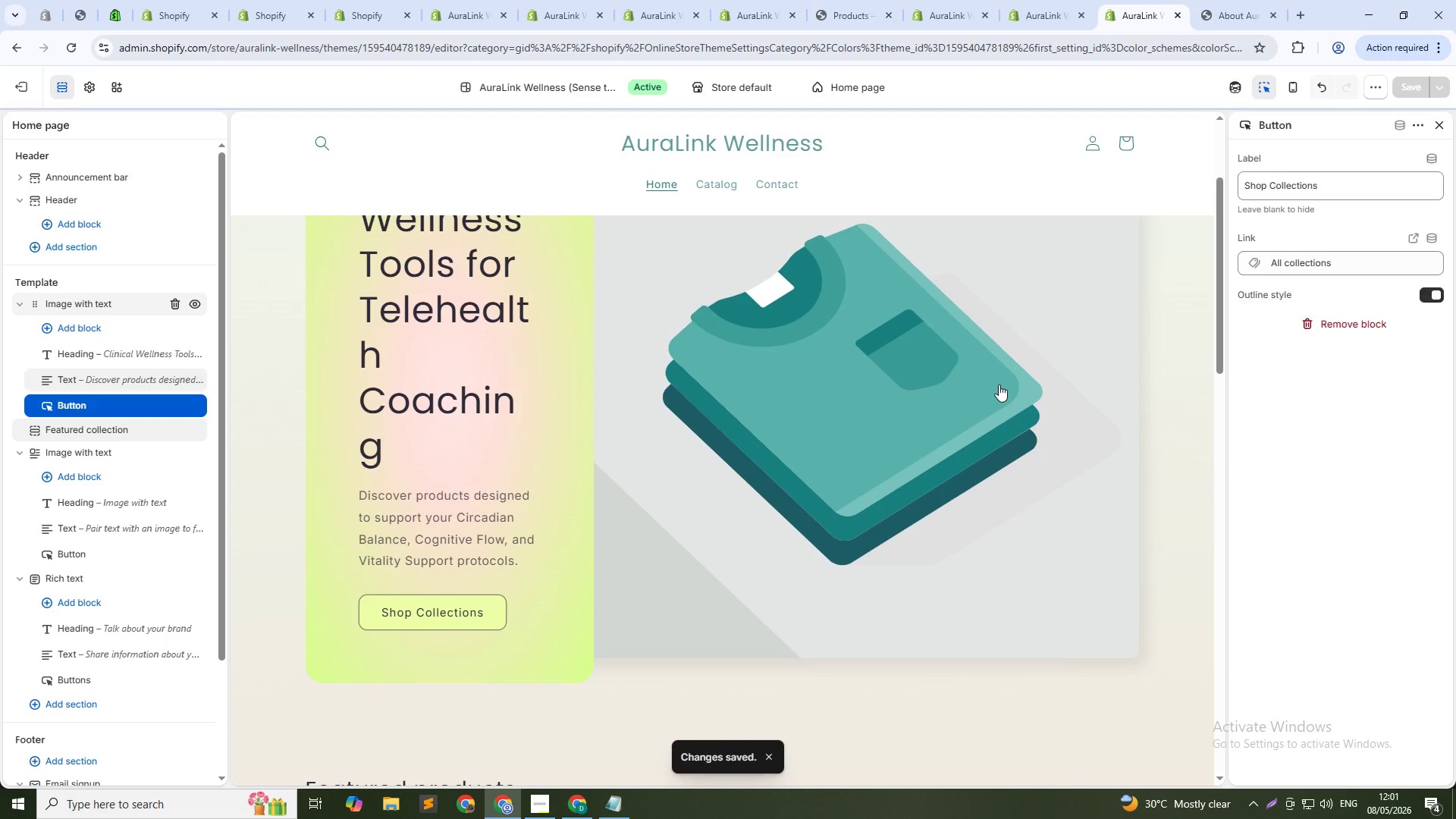 
scroll: coordinate [705, 392], scroll_direction: up, amount: 8.0
 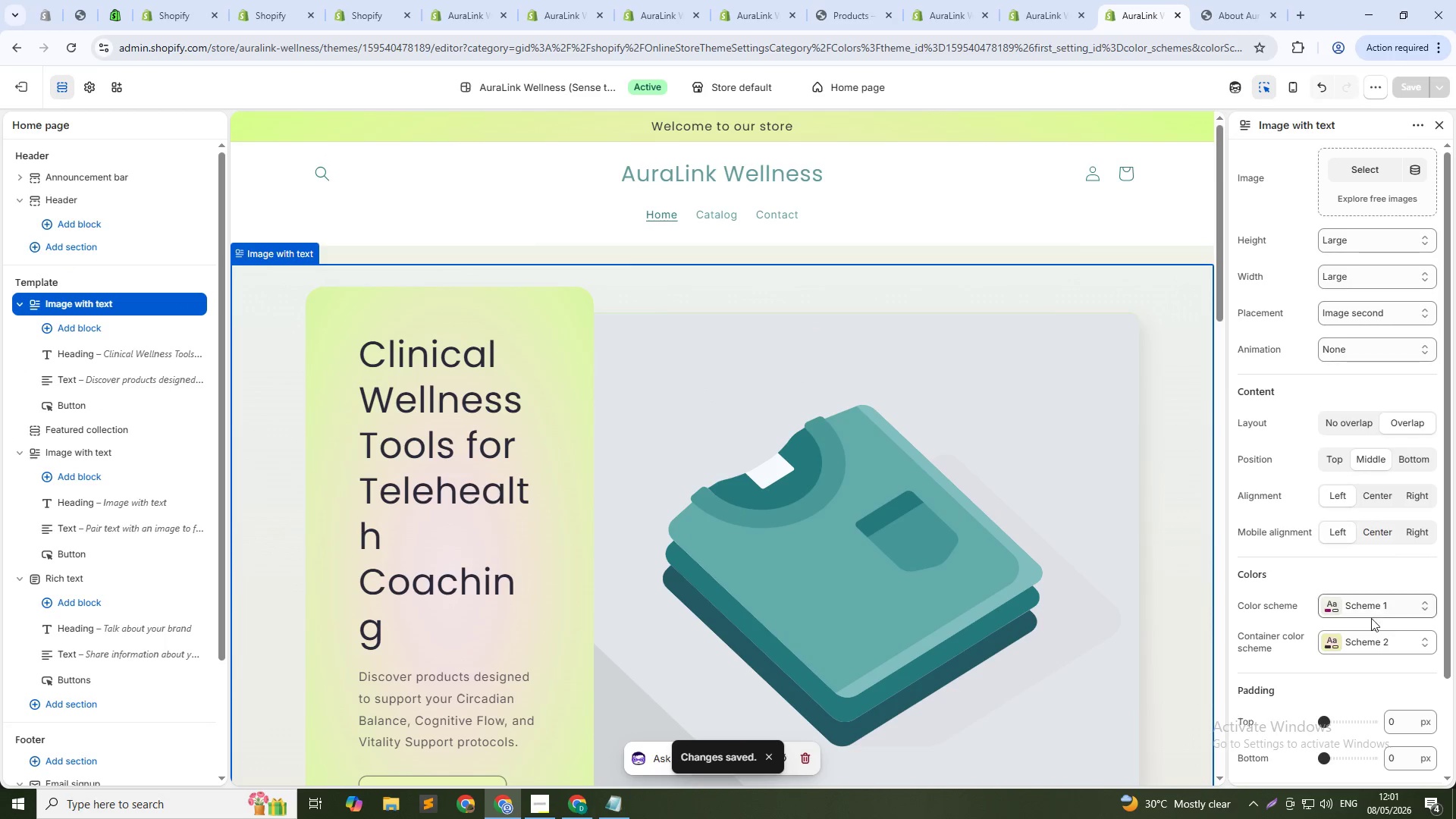 
left_click([1351, 644])
 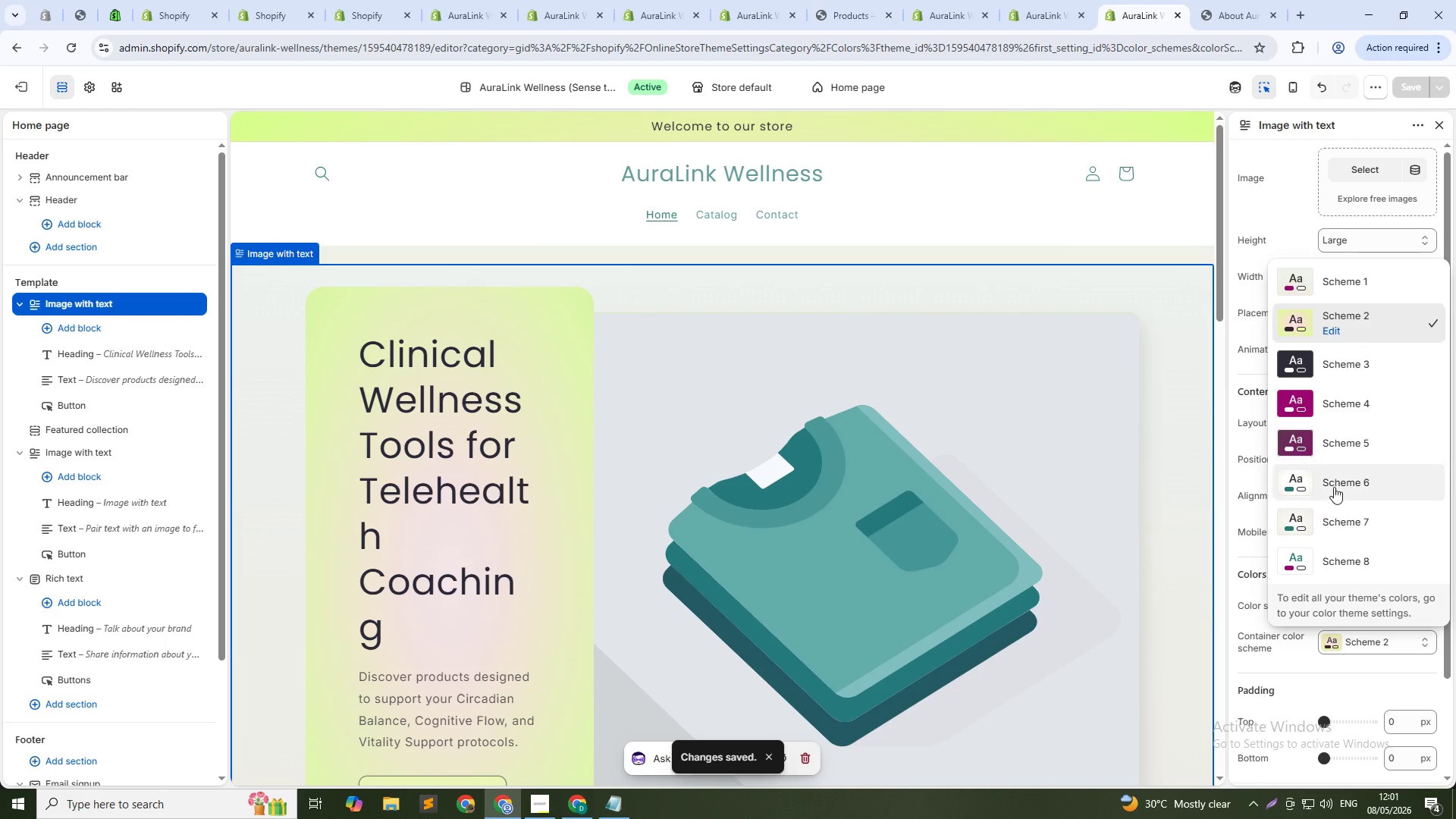 
left_click([1327, 570])
 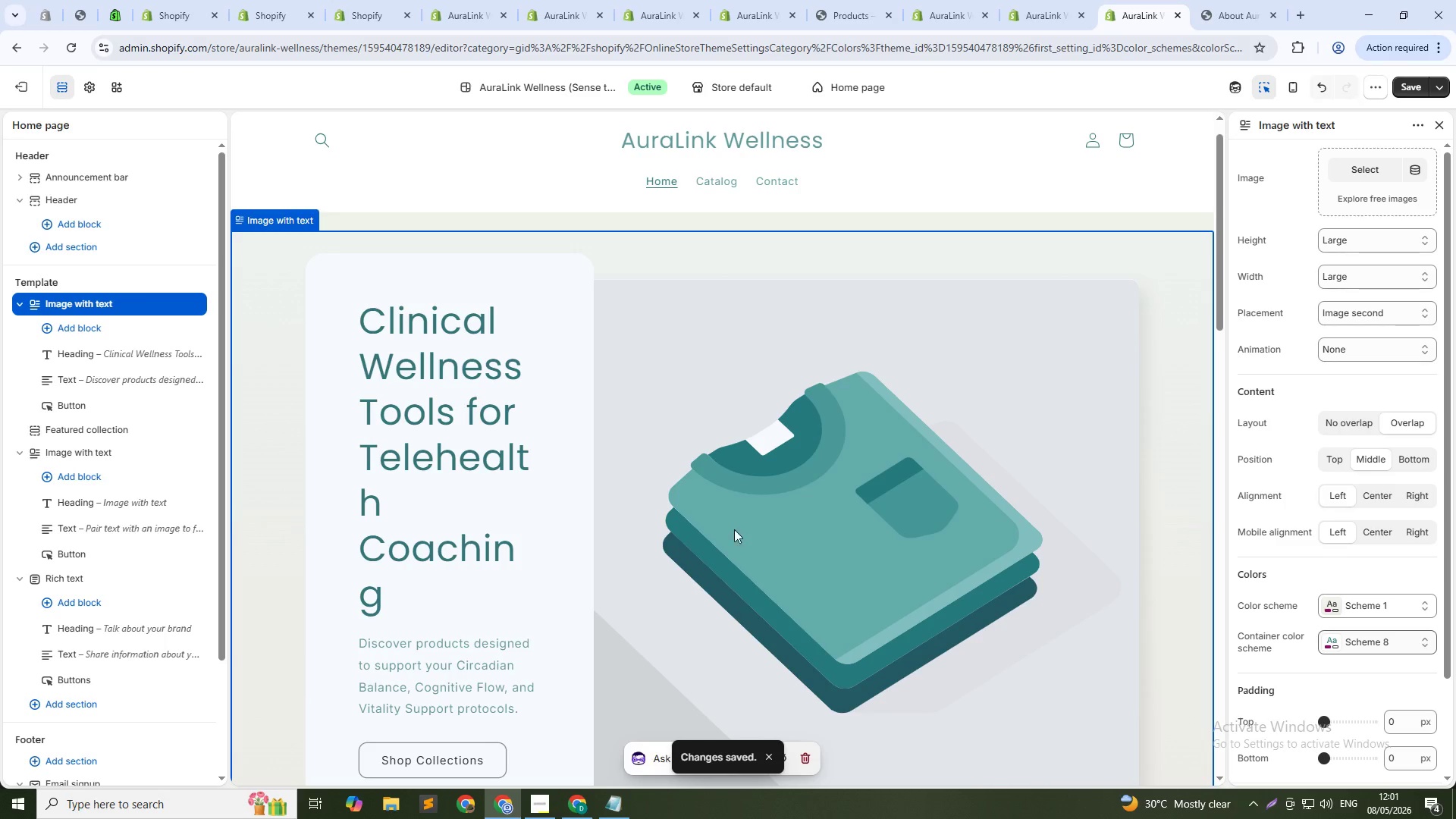 
scroll: coordinate [535, 378], scroll_direction: down, amount: 2.0
 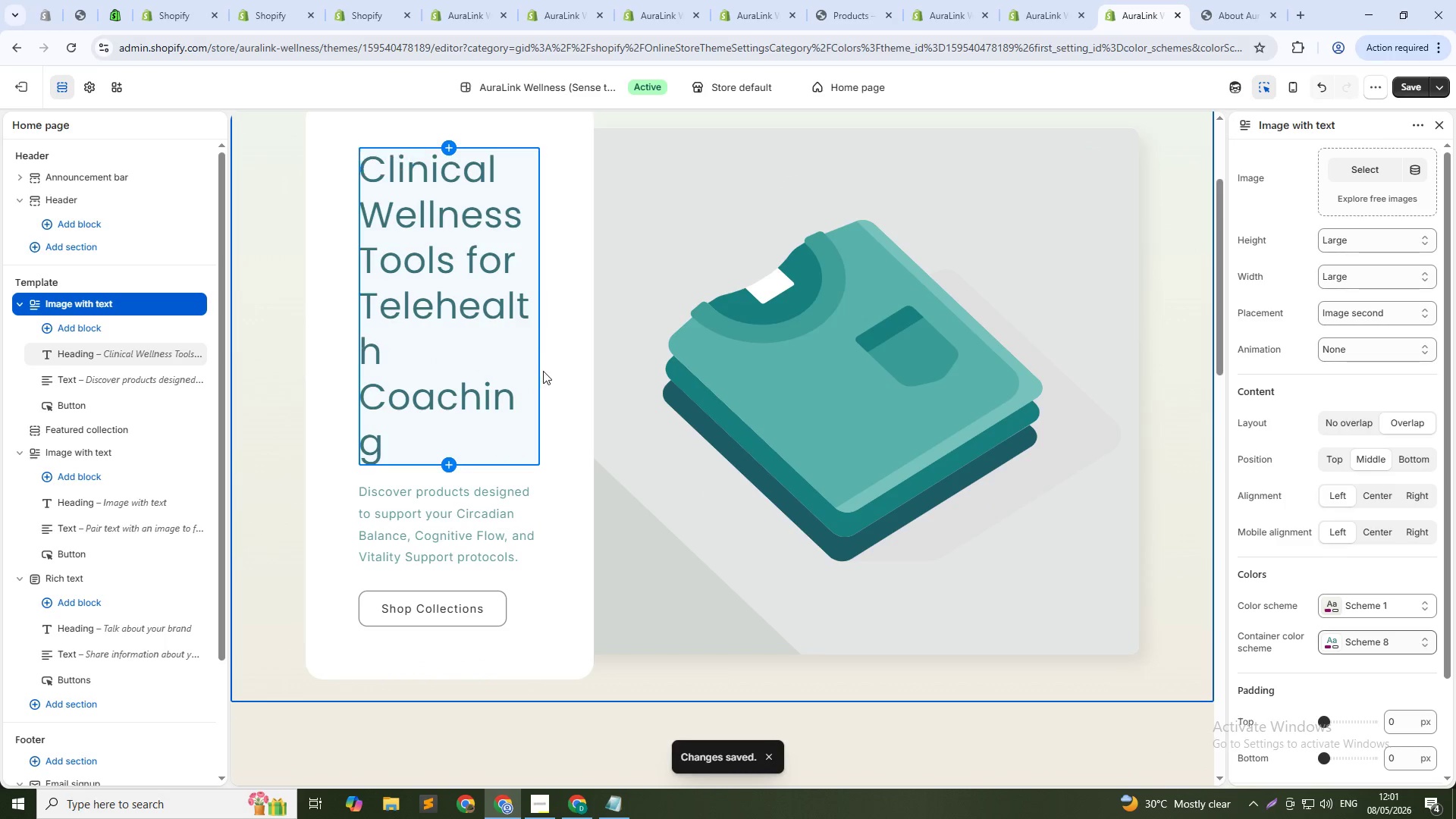 
scroll: coordinate [544, 370], scroll_direction: up, amount: 1.0
 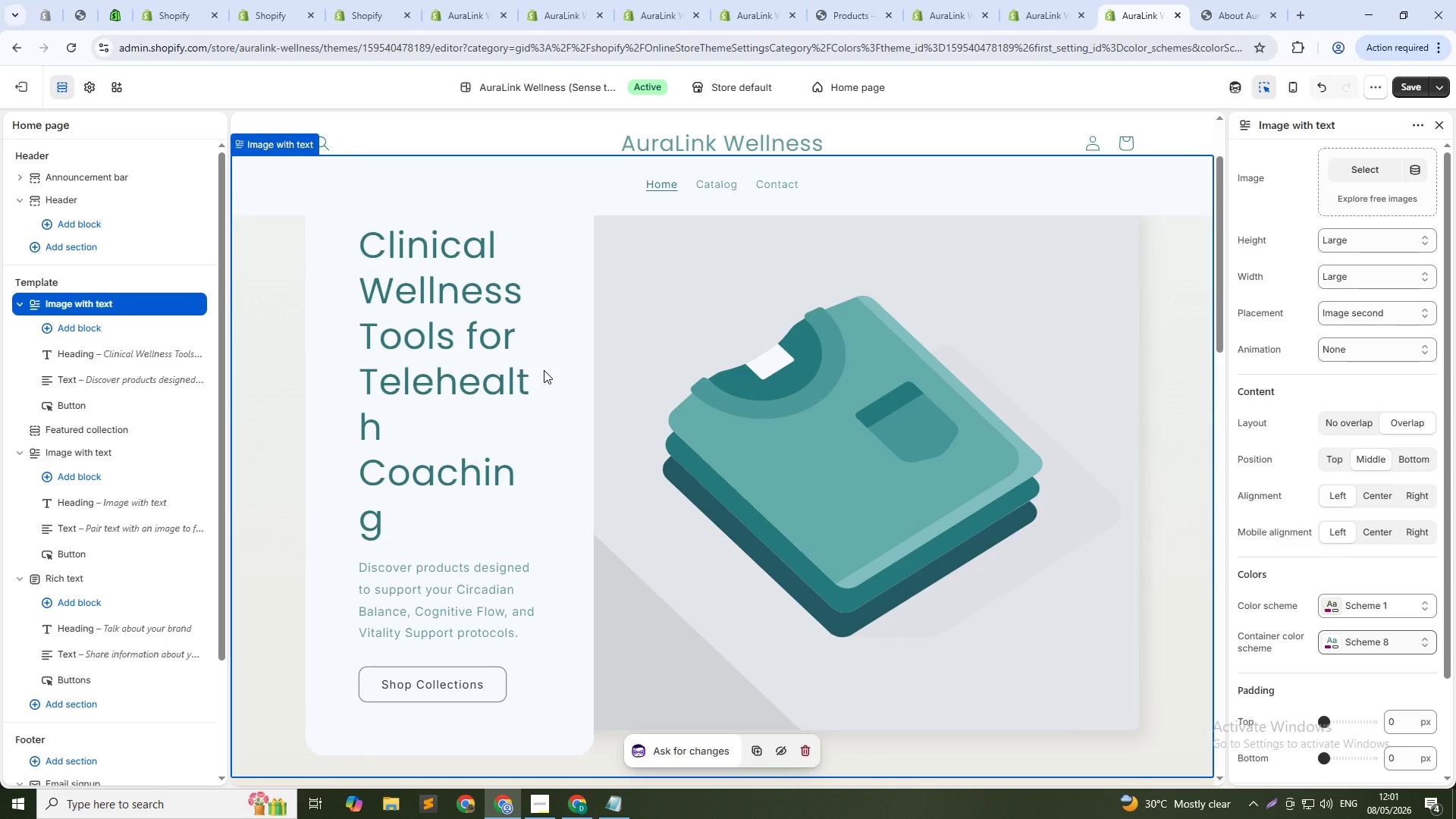 
wait(7.75)
 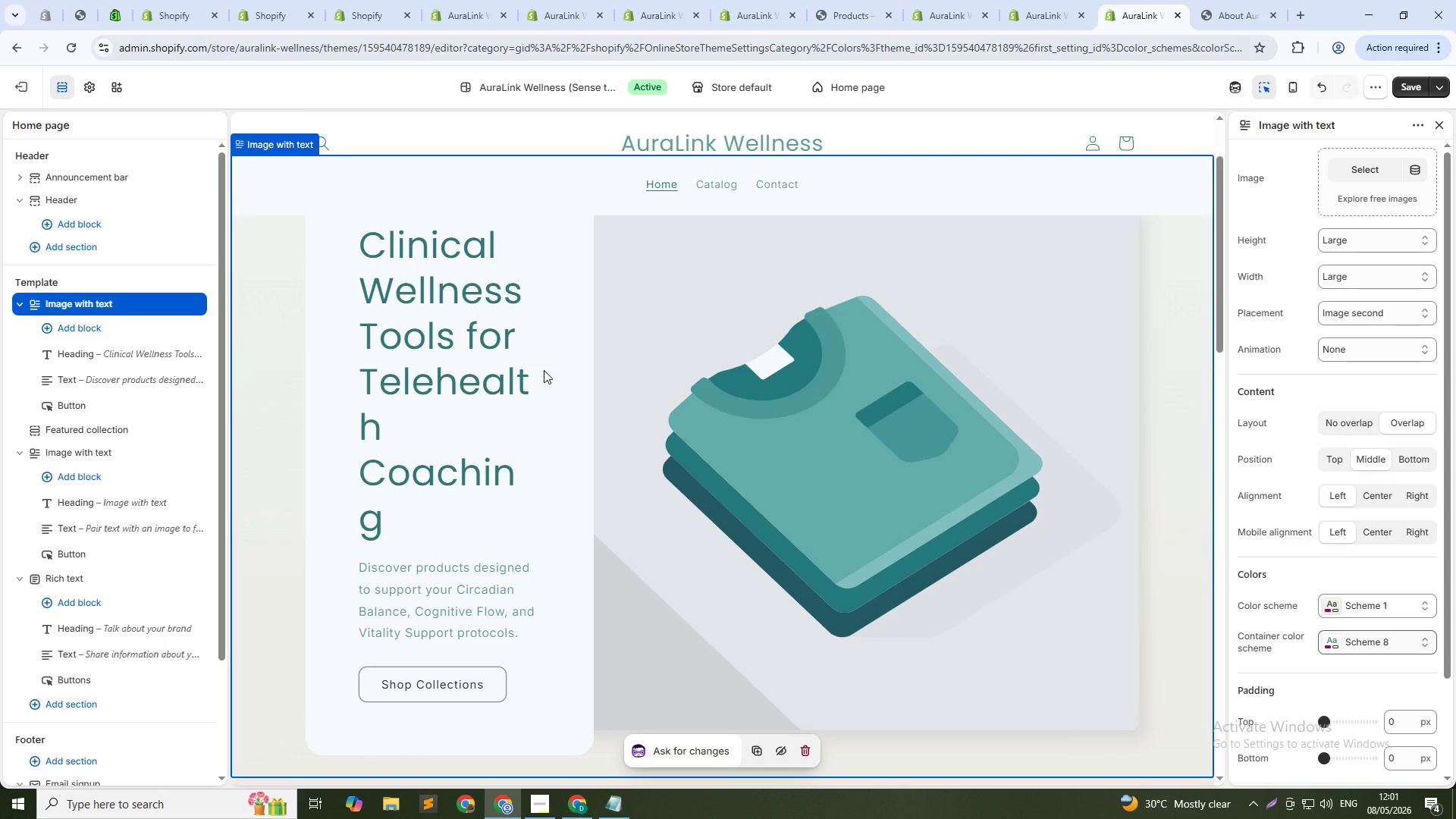 
left_click([102, 435])
 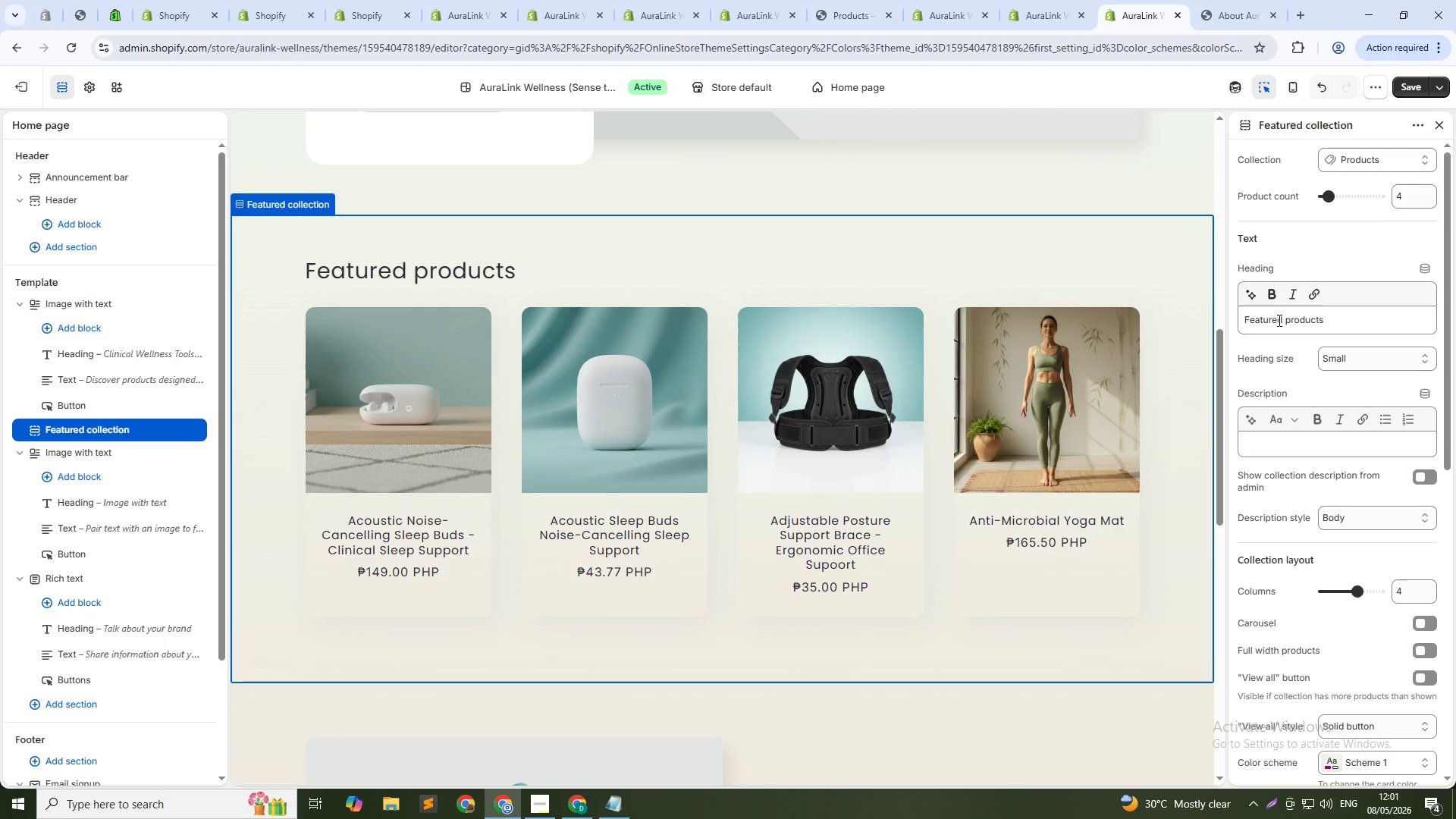 
wait(6.8)
 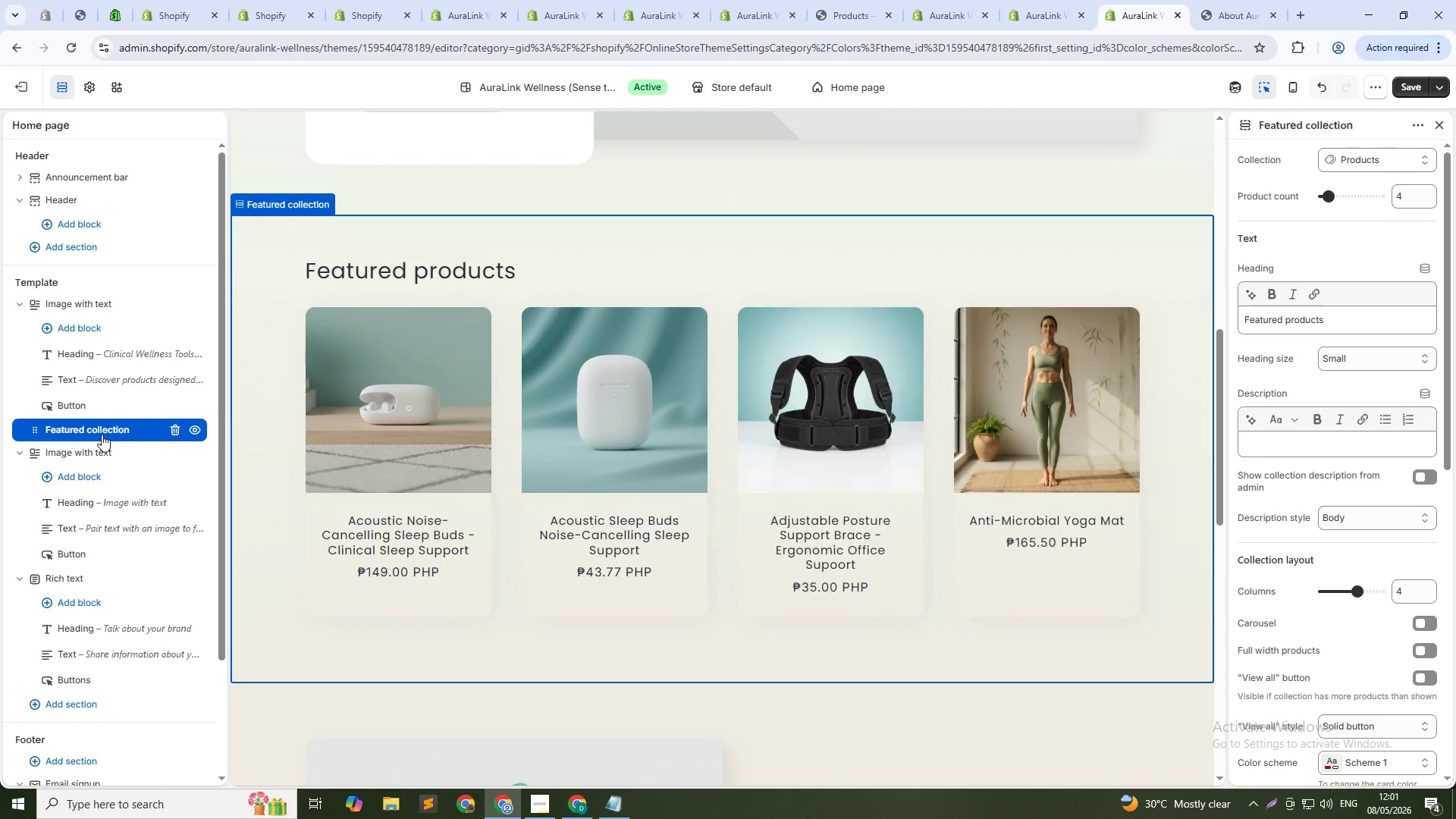 
double_click([1284, 321])
 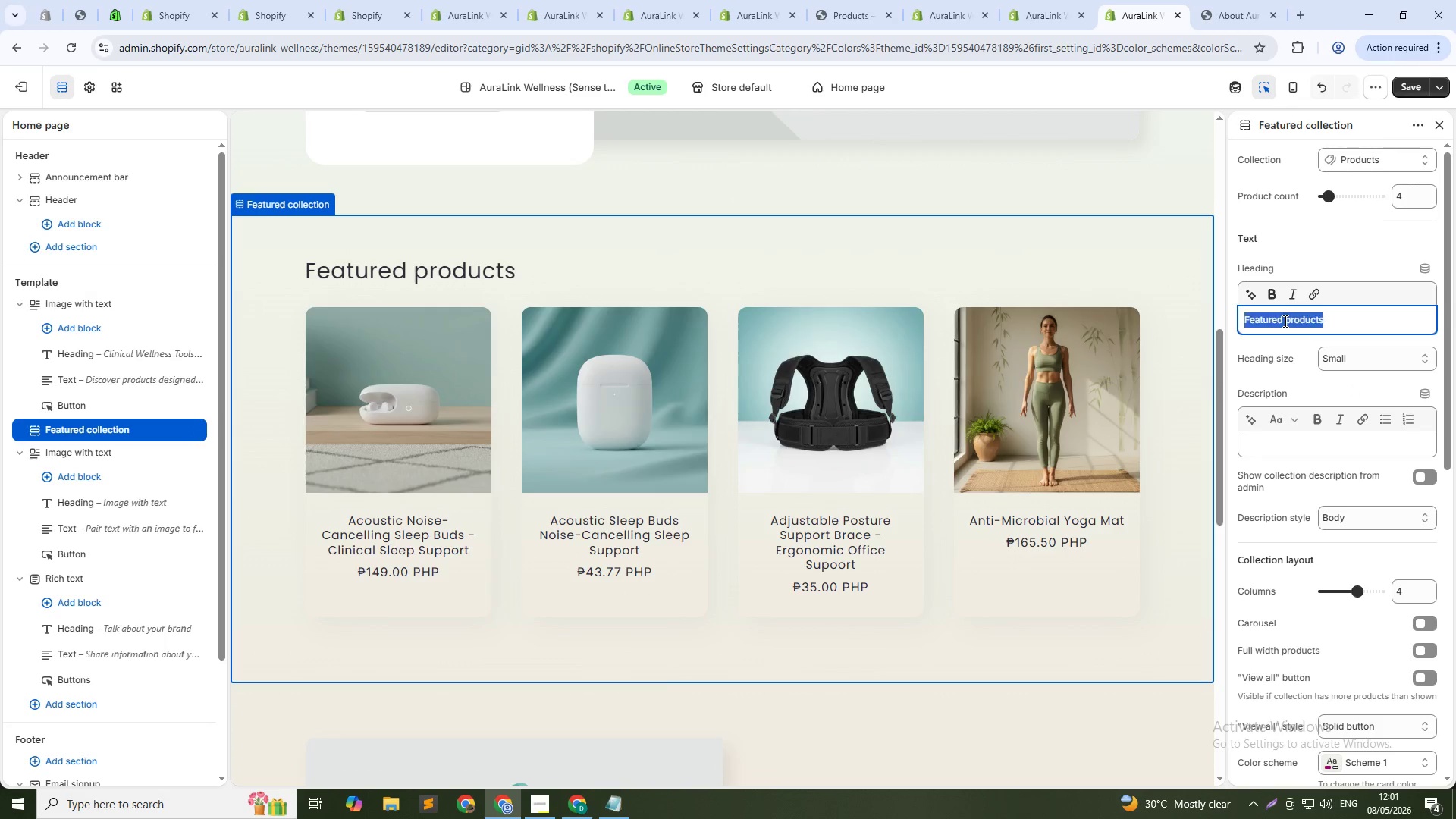 
triple_click([1284, 321])
 